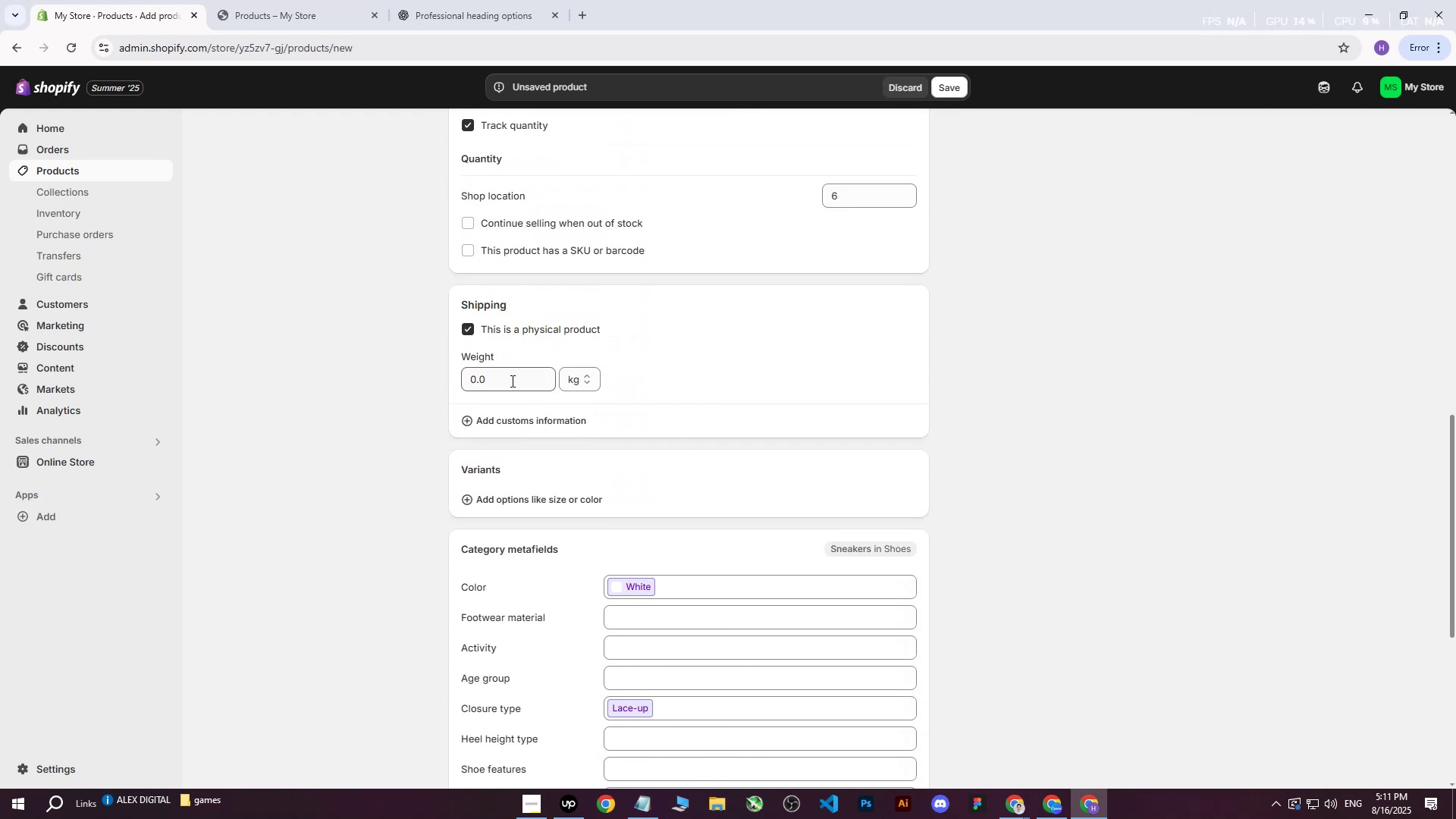 
left_click([500, 375])
 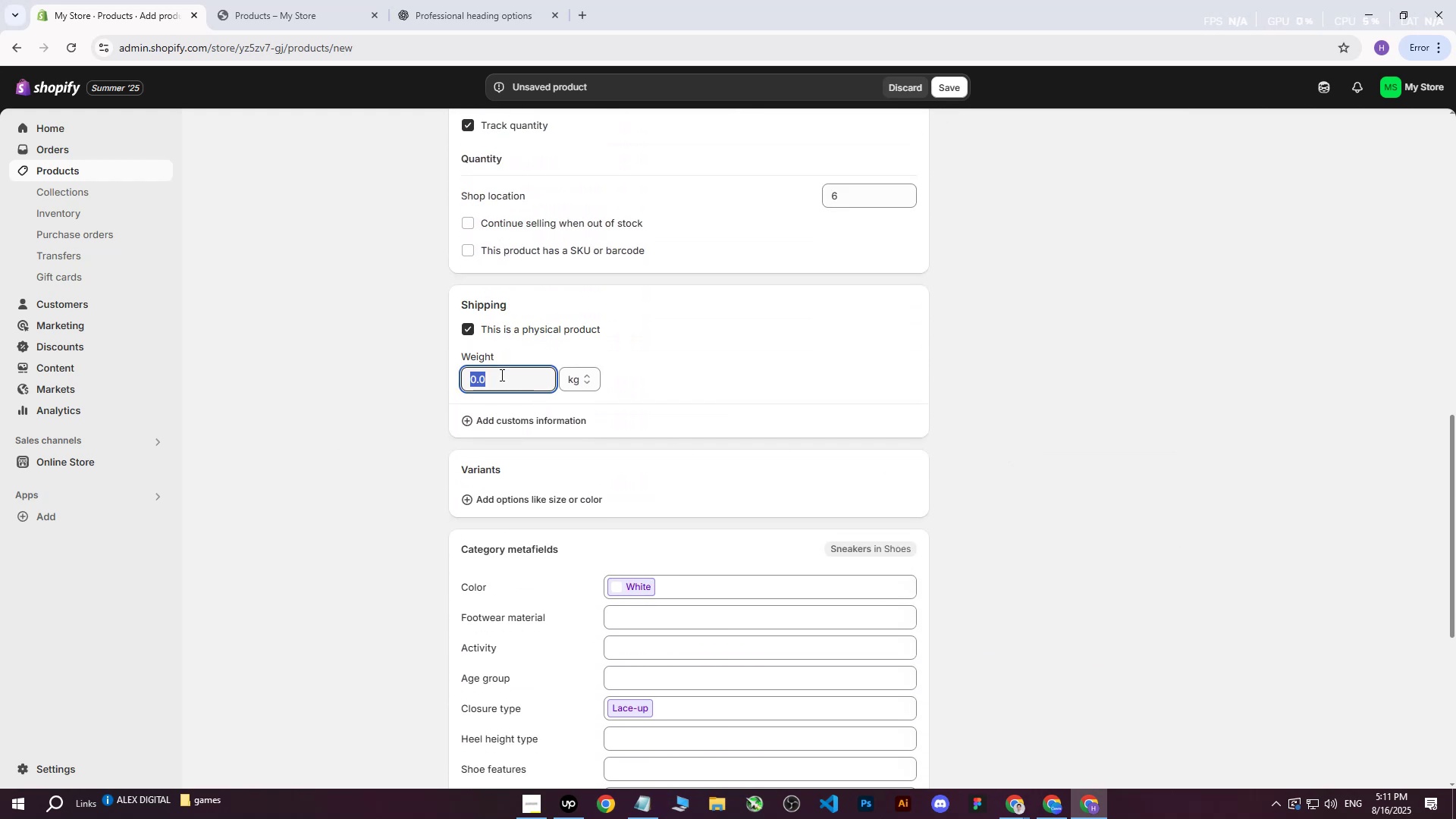 
hold_key(key=6, duration=0.31)
 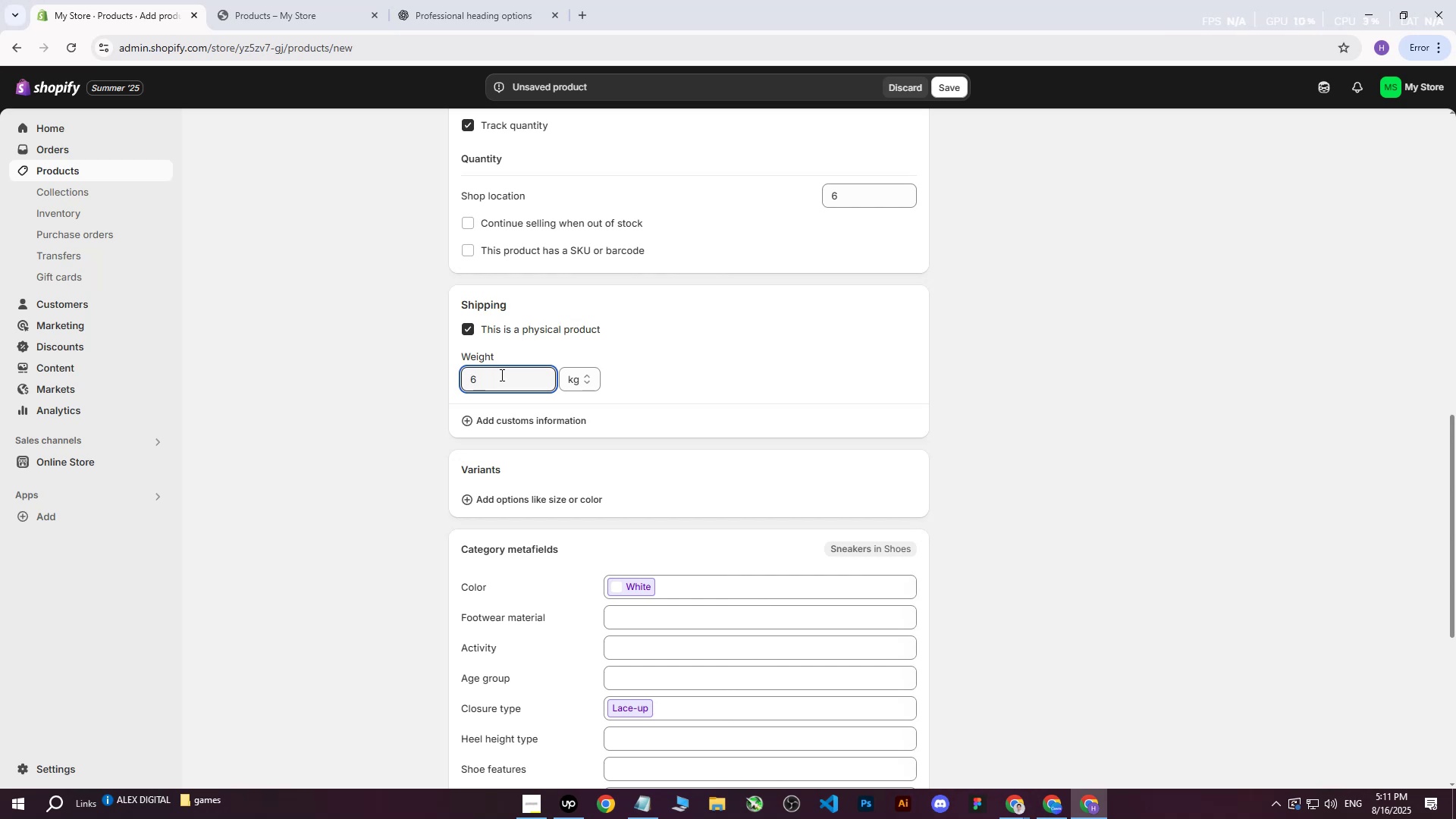 
left_click([865, 202])
 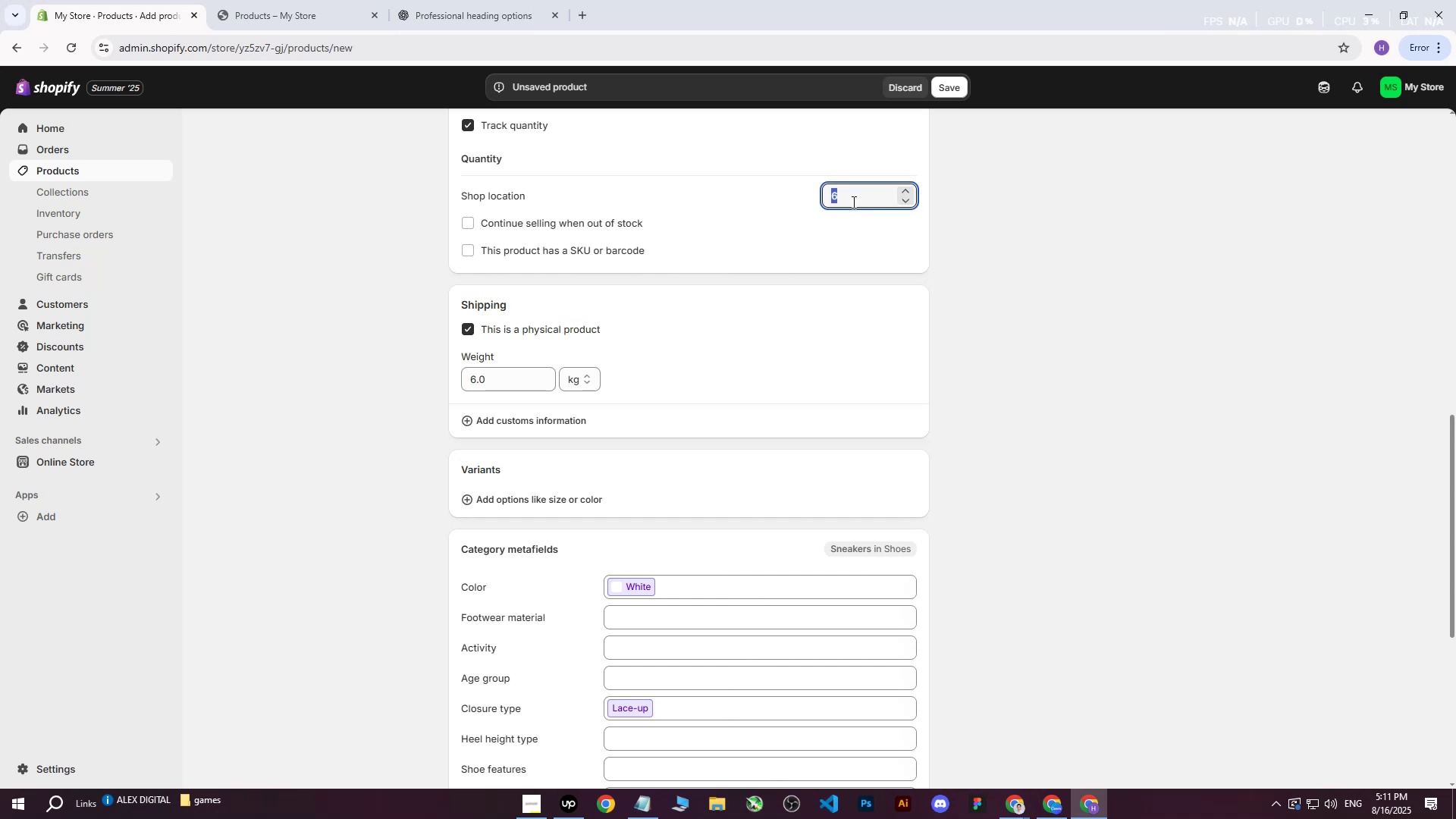 
type(111)
 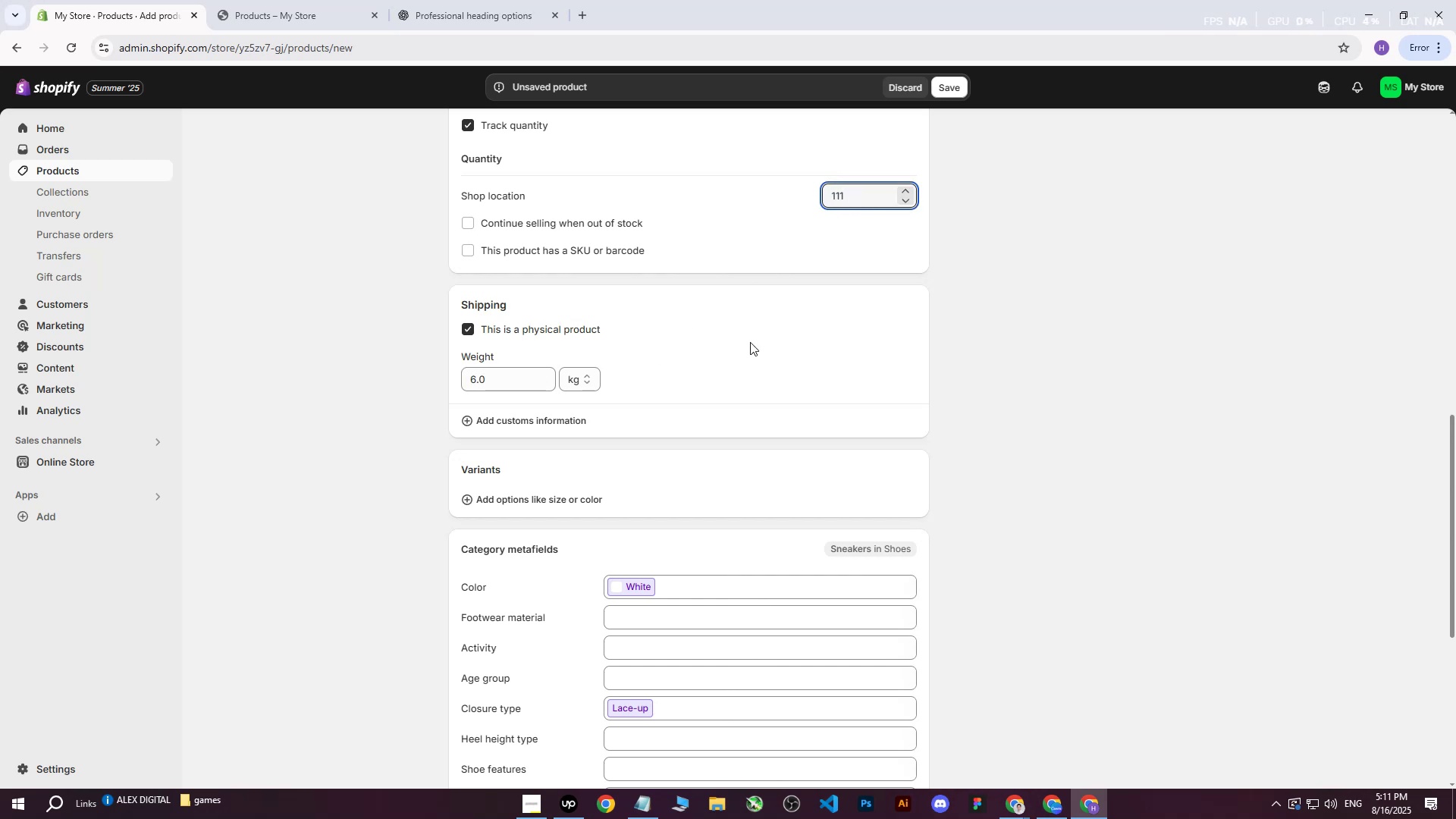 
left_click([883, 321])
 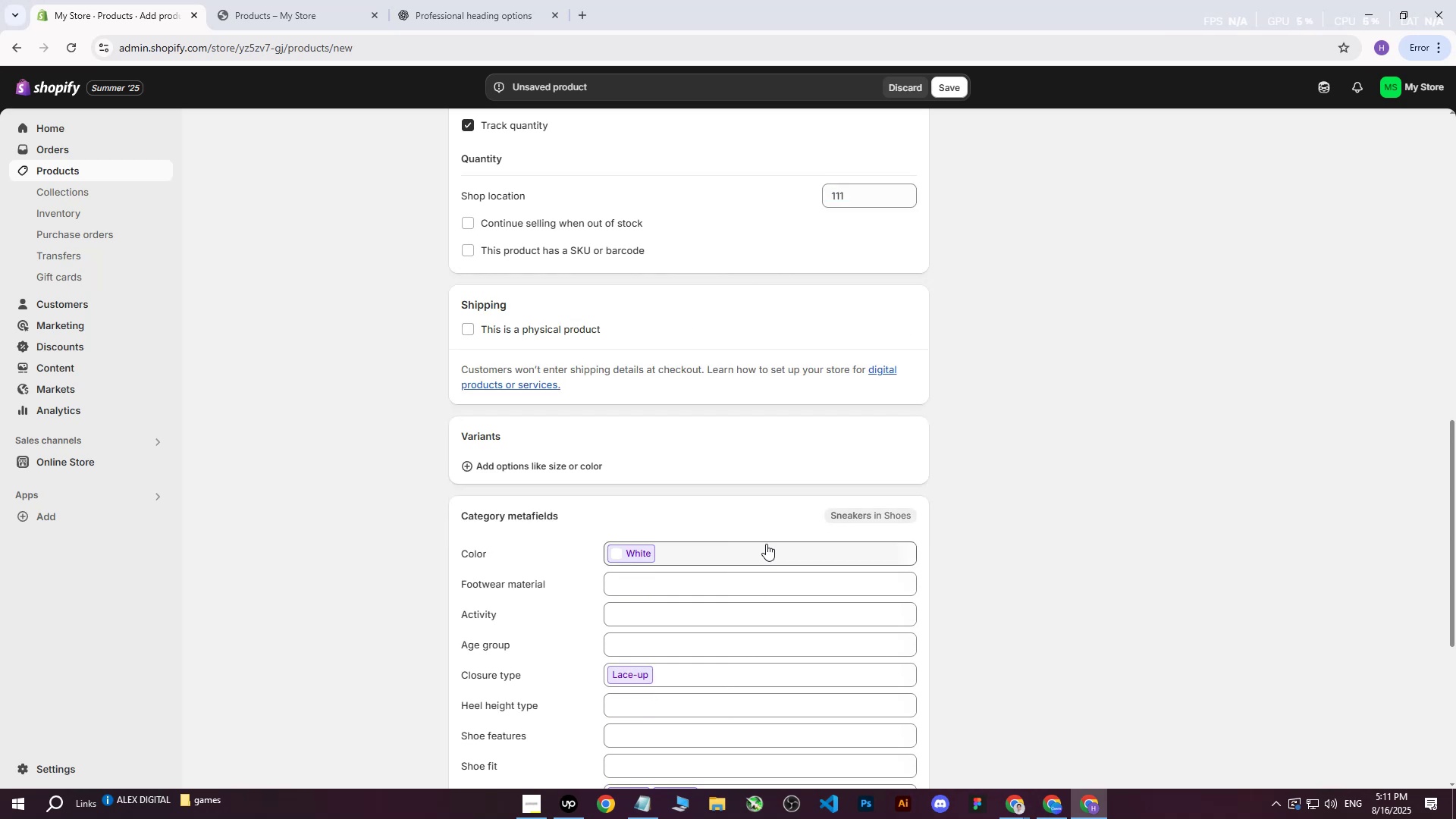 
left_click([741, 551])
 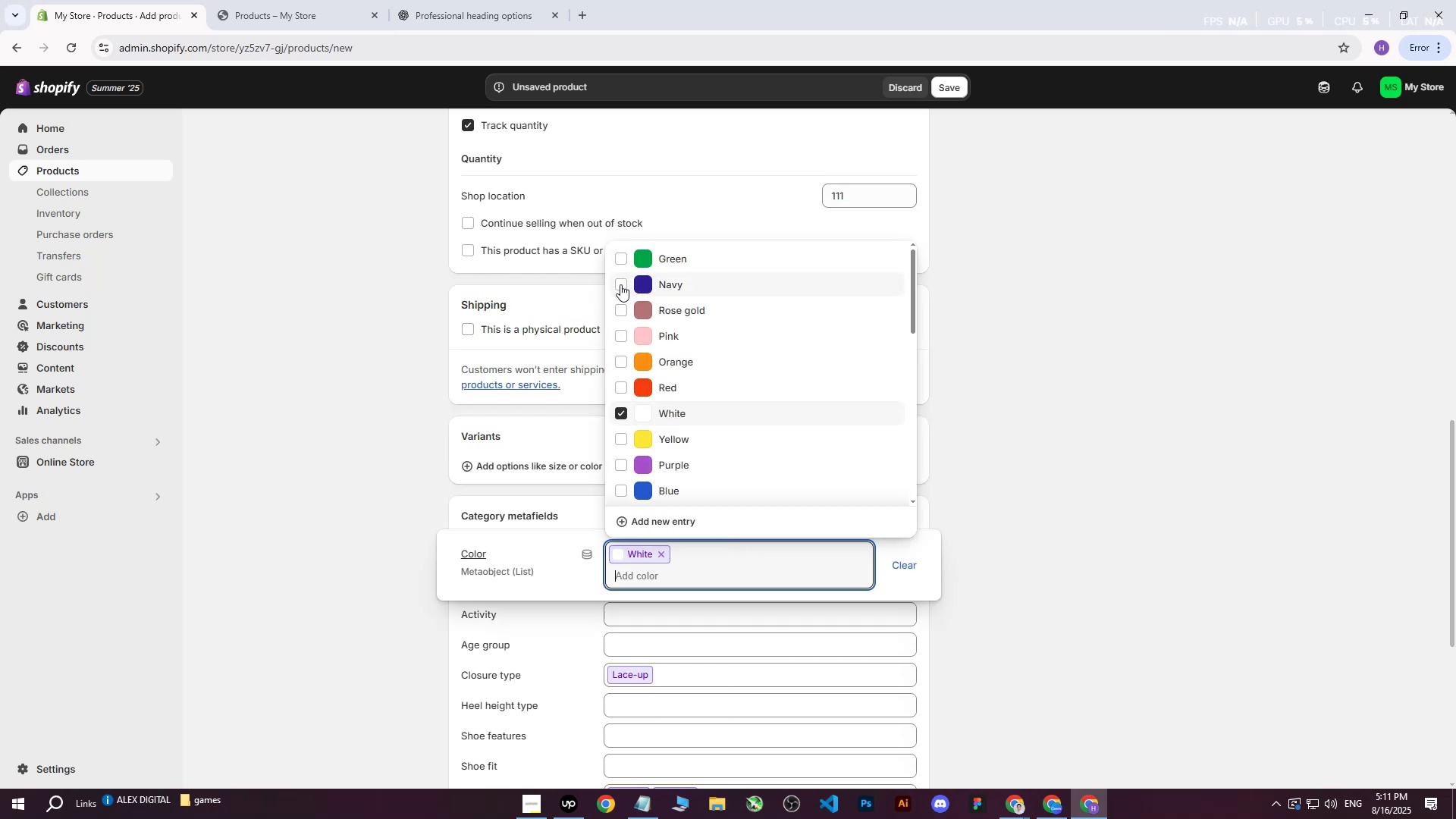 
left_click([620, 284])
 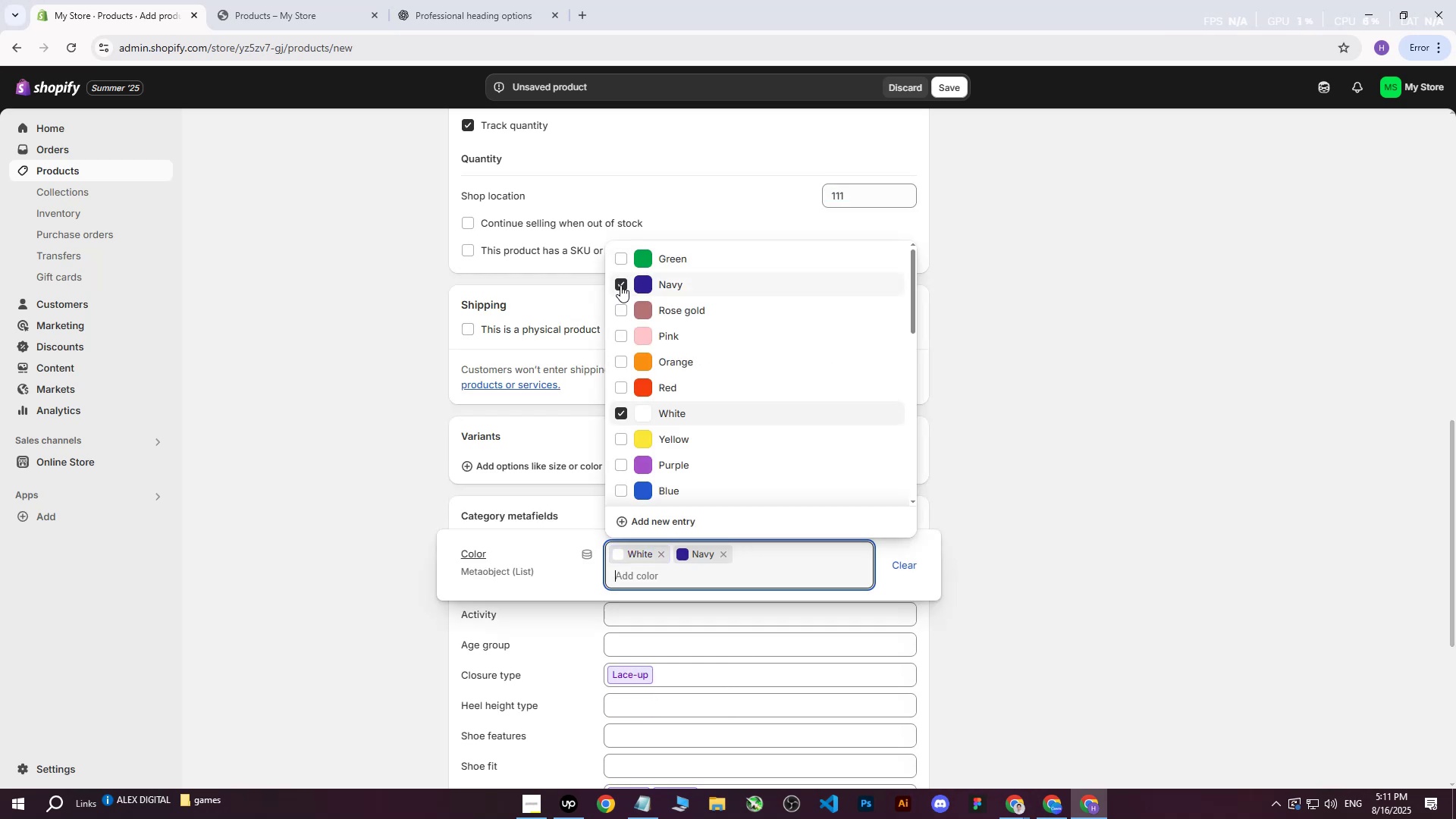 
scroll: coordinate [318, 368], scroll_direction: up, amount: 13.0
 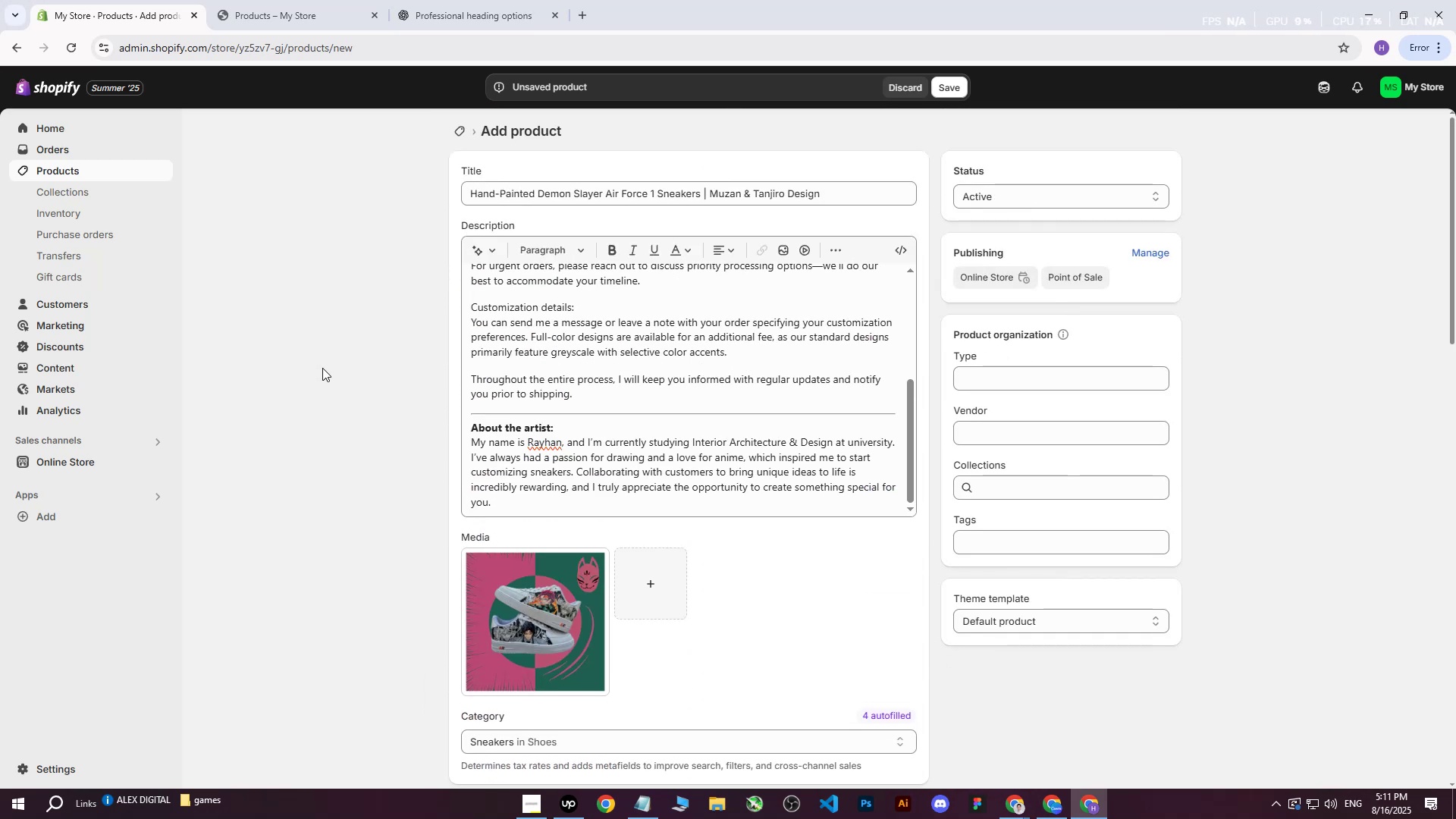 
scroll: coordinate [325, 368], scroll_direction: down, amount: 13.0
 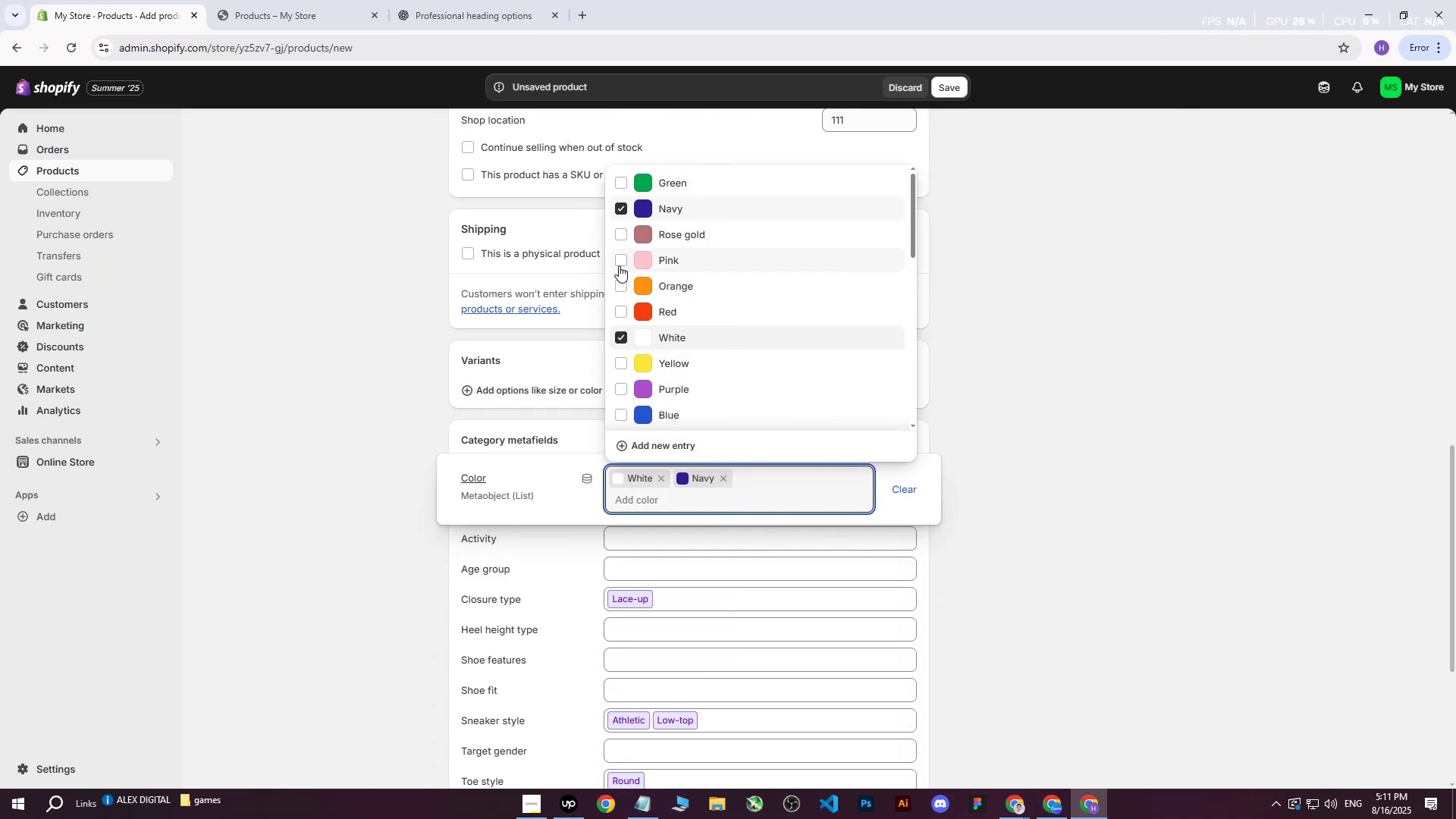 
double_click([623, 234])
 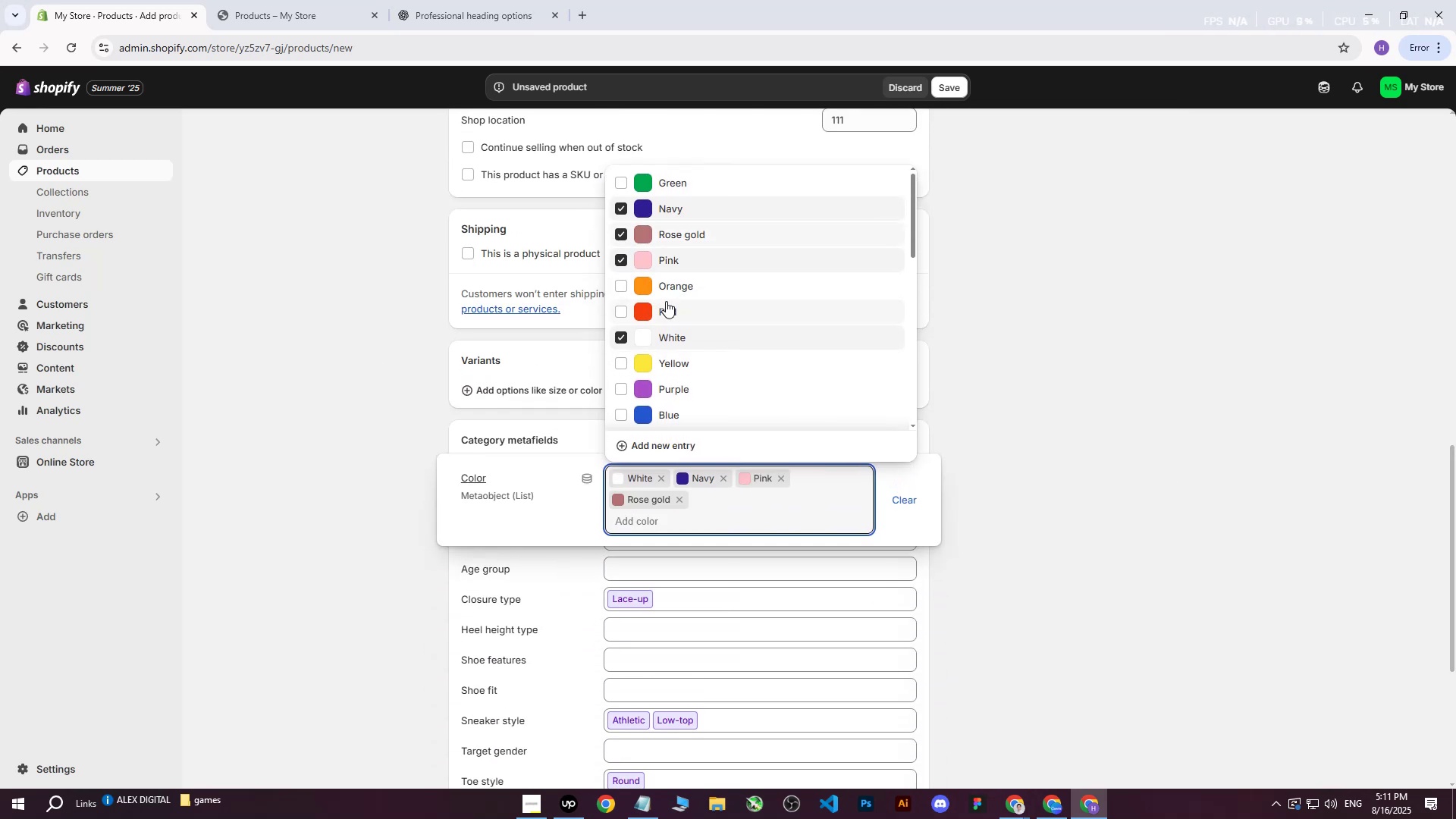 
scroll: coordinate [348, 343], scroll_direction: up, amount: 10.0
 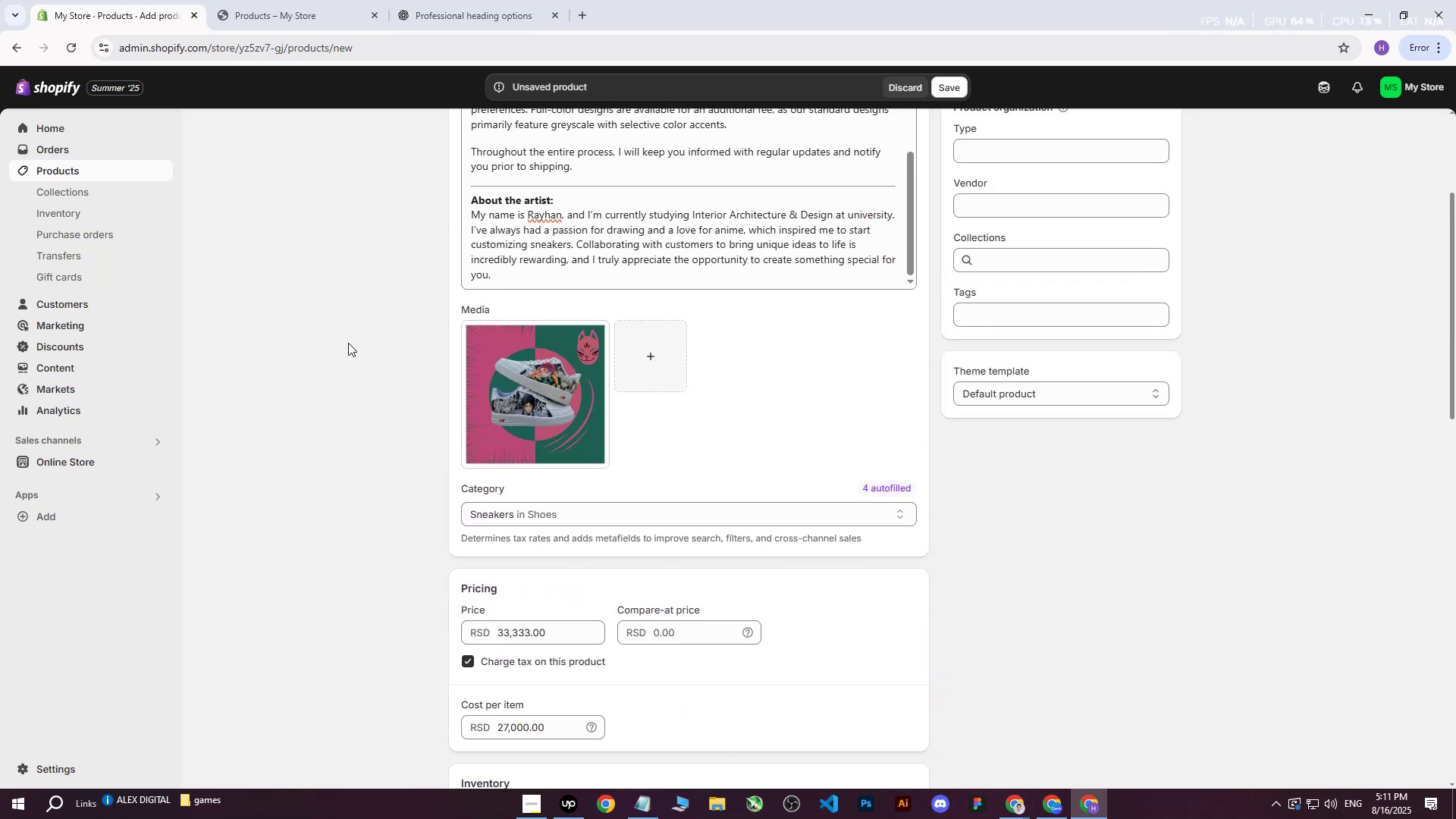 
scroll: coordinate [715, 357], scroll_direction: down, amount: 13.0
 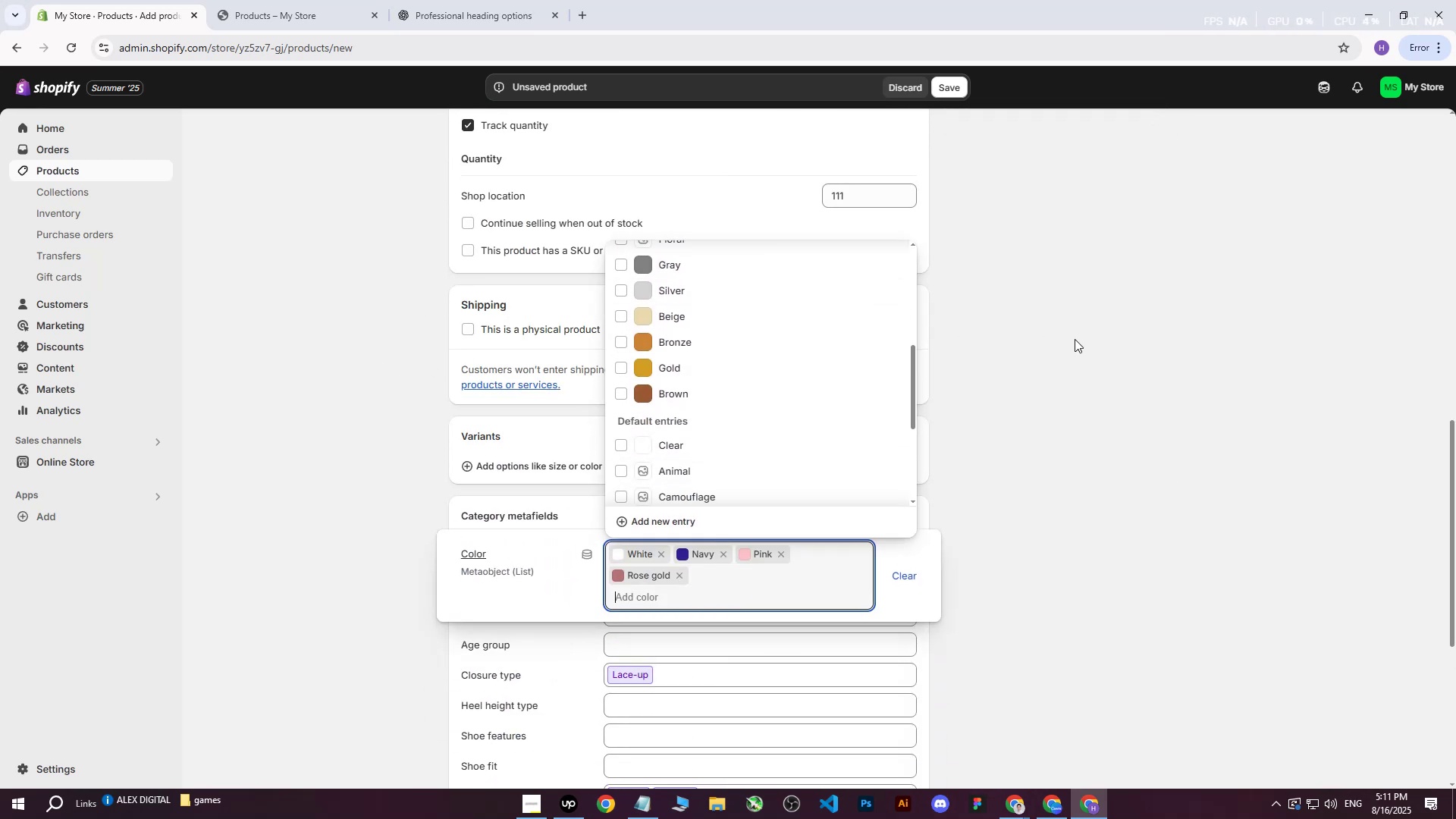 
left_click([1075, 339])
 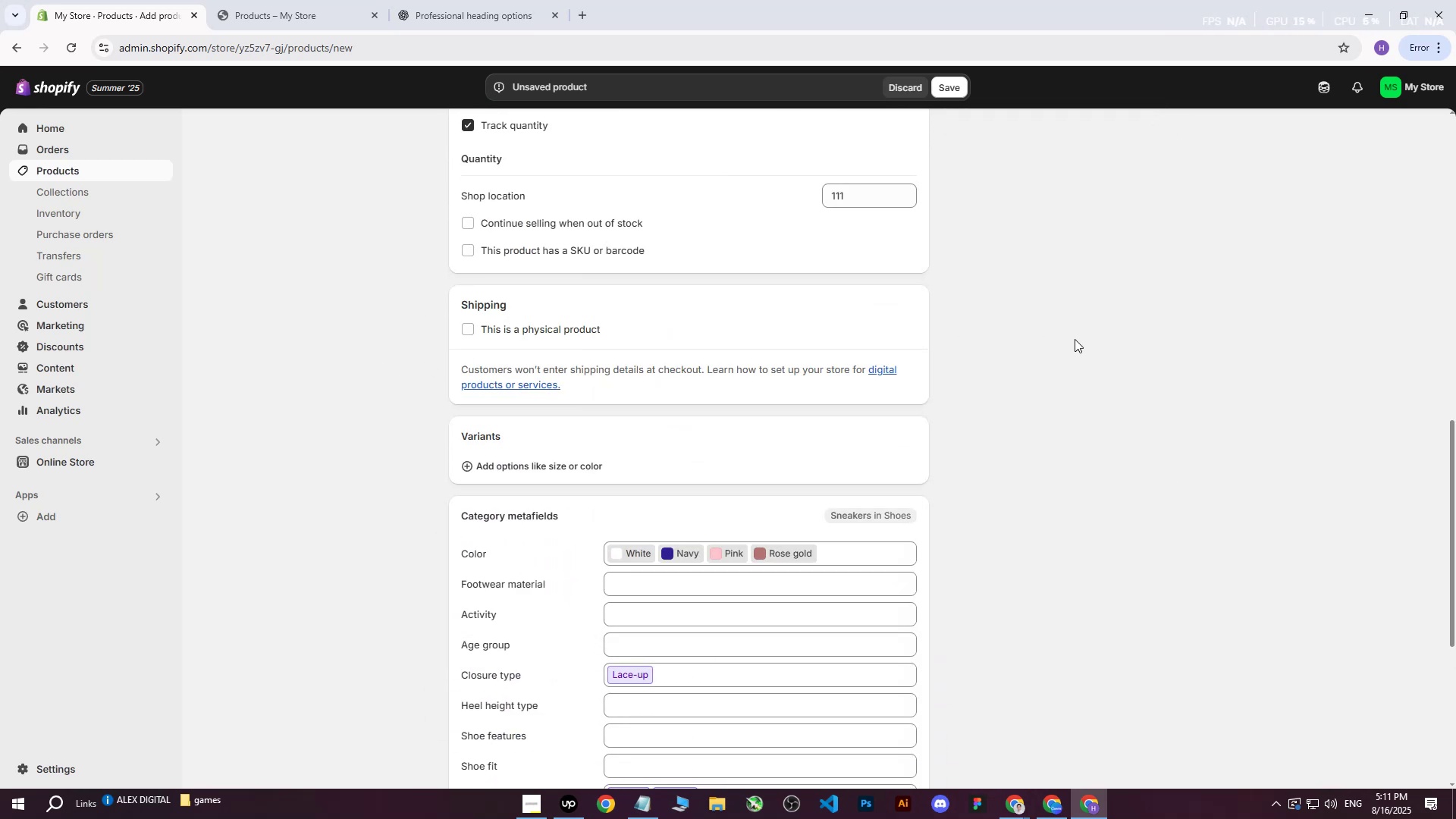 
scroll: coordinate [650, 361], scroll_direction: up, amount: 21.0
 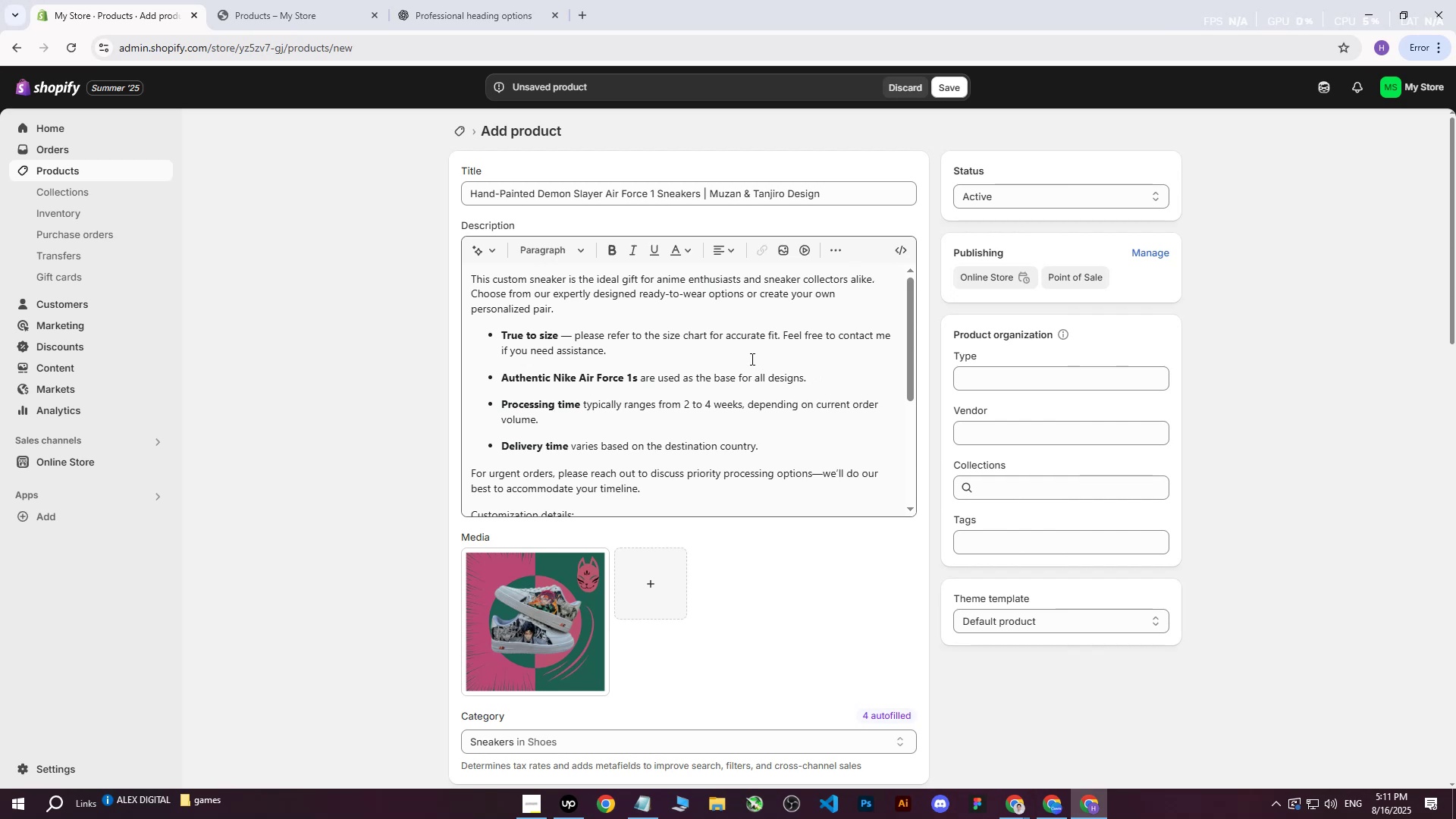 
wait(5.07)
 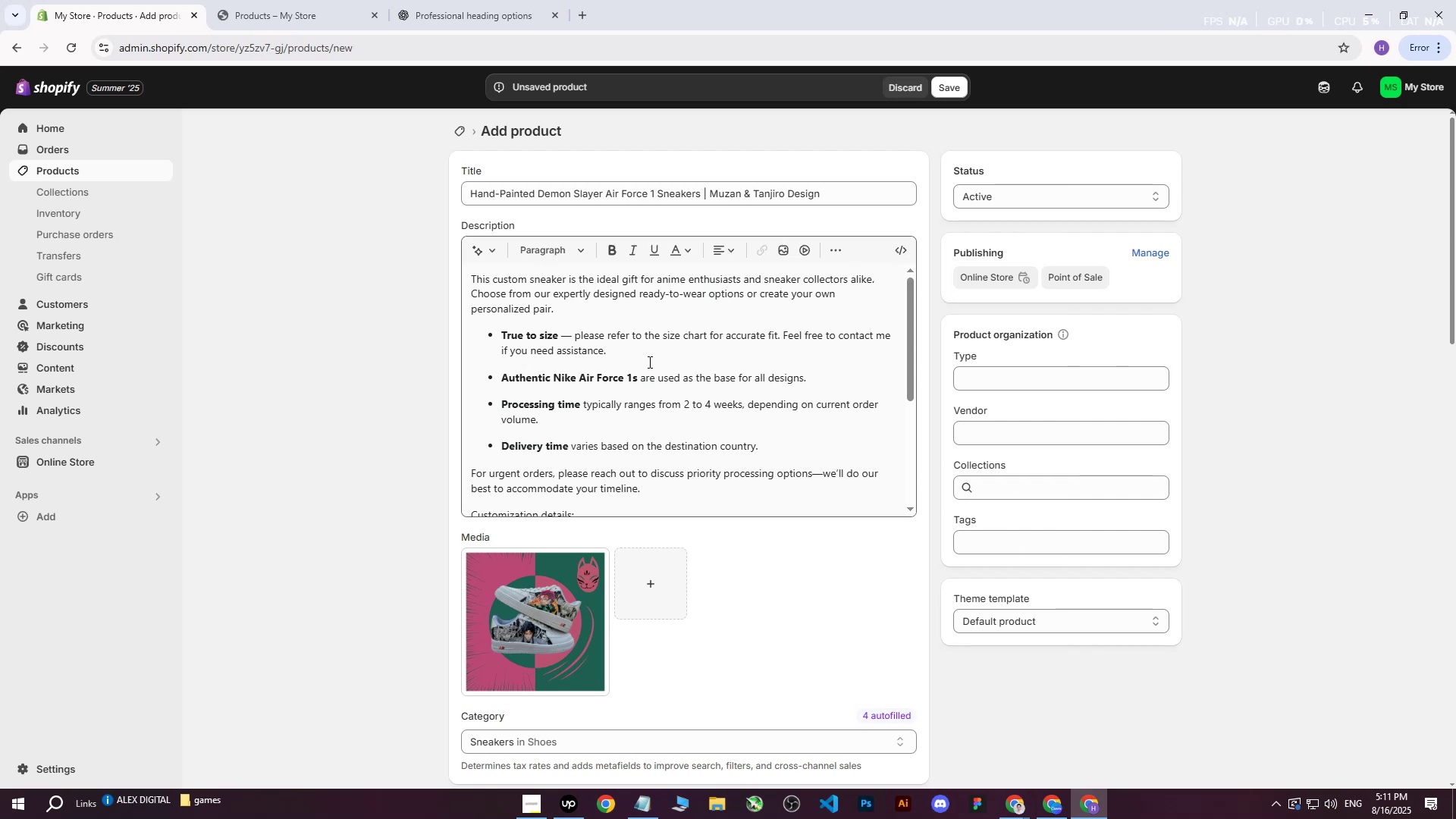 
left_click_drag(start_coordinate=[868, 199], to_coordinate=[431, 214])
 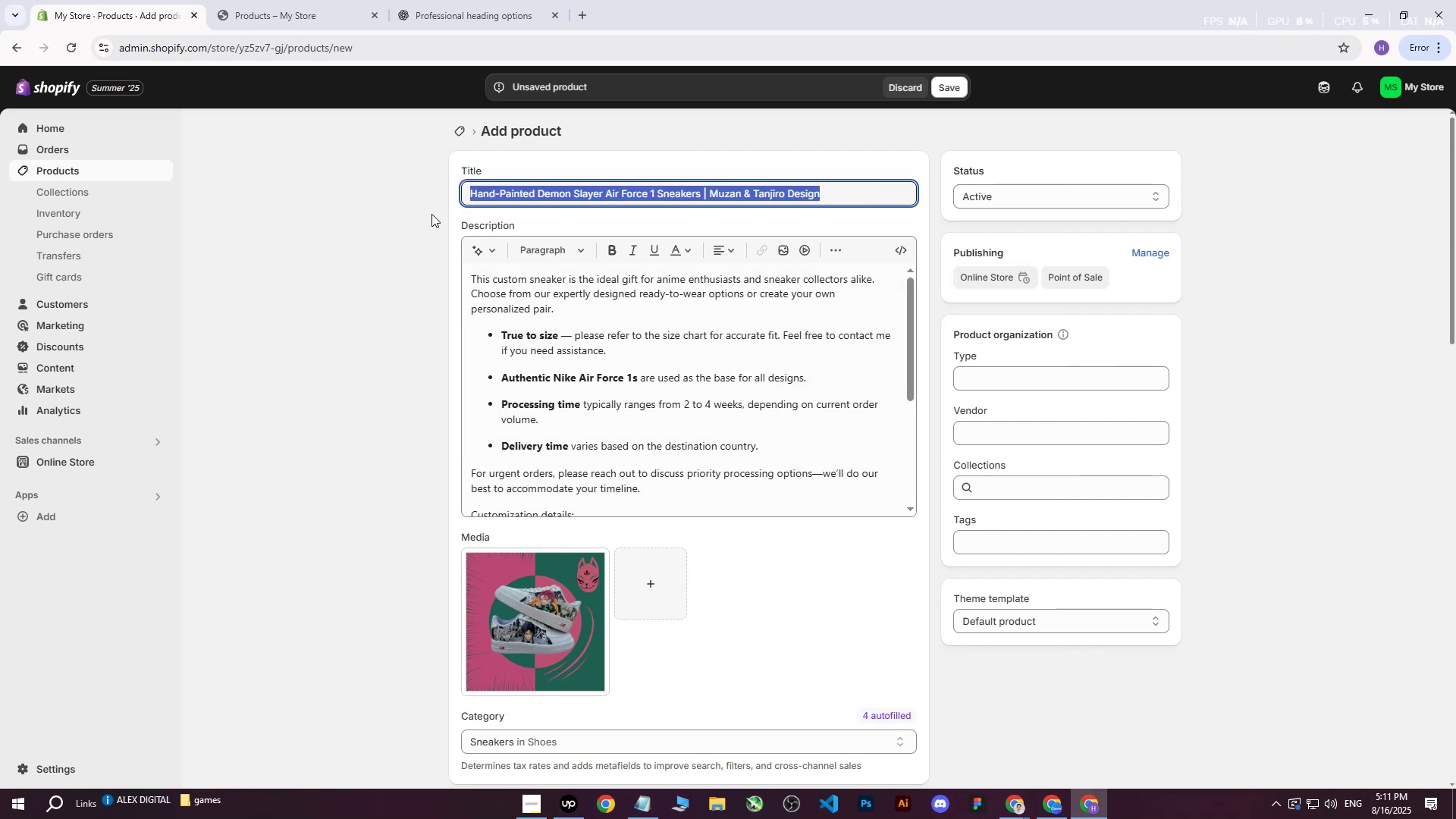 
hold_key(key=ControlLeft, duration=0.82)
 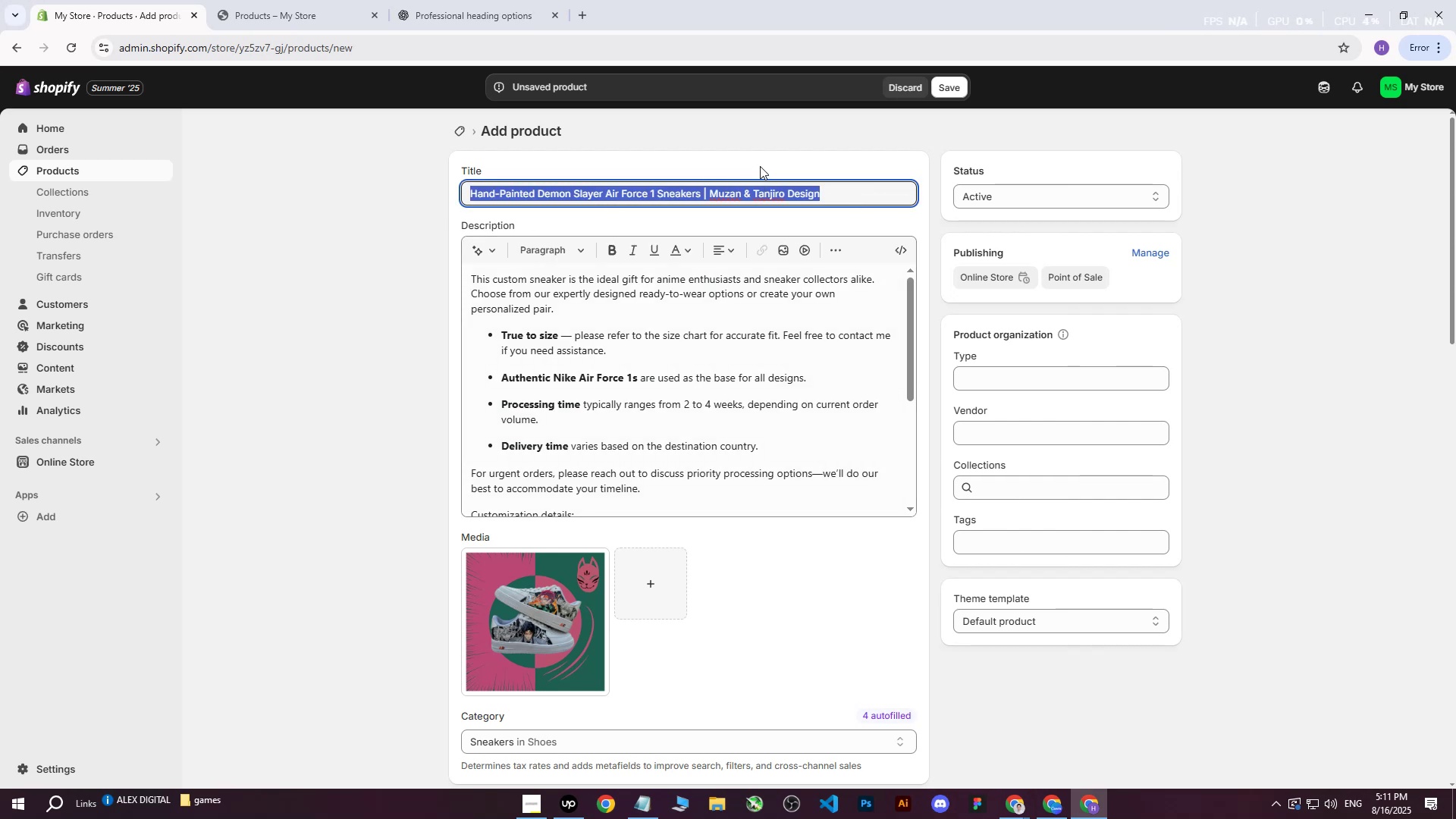 
left_click([765, 203])
 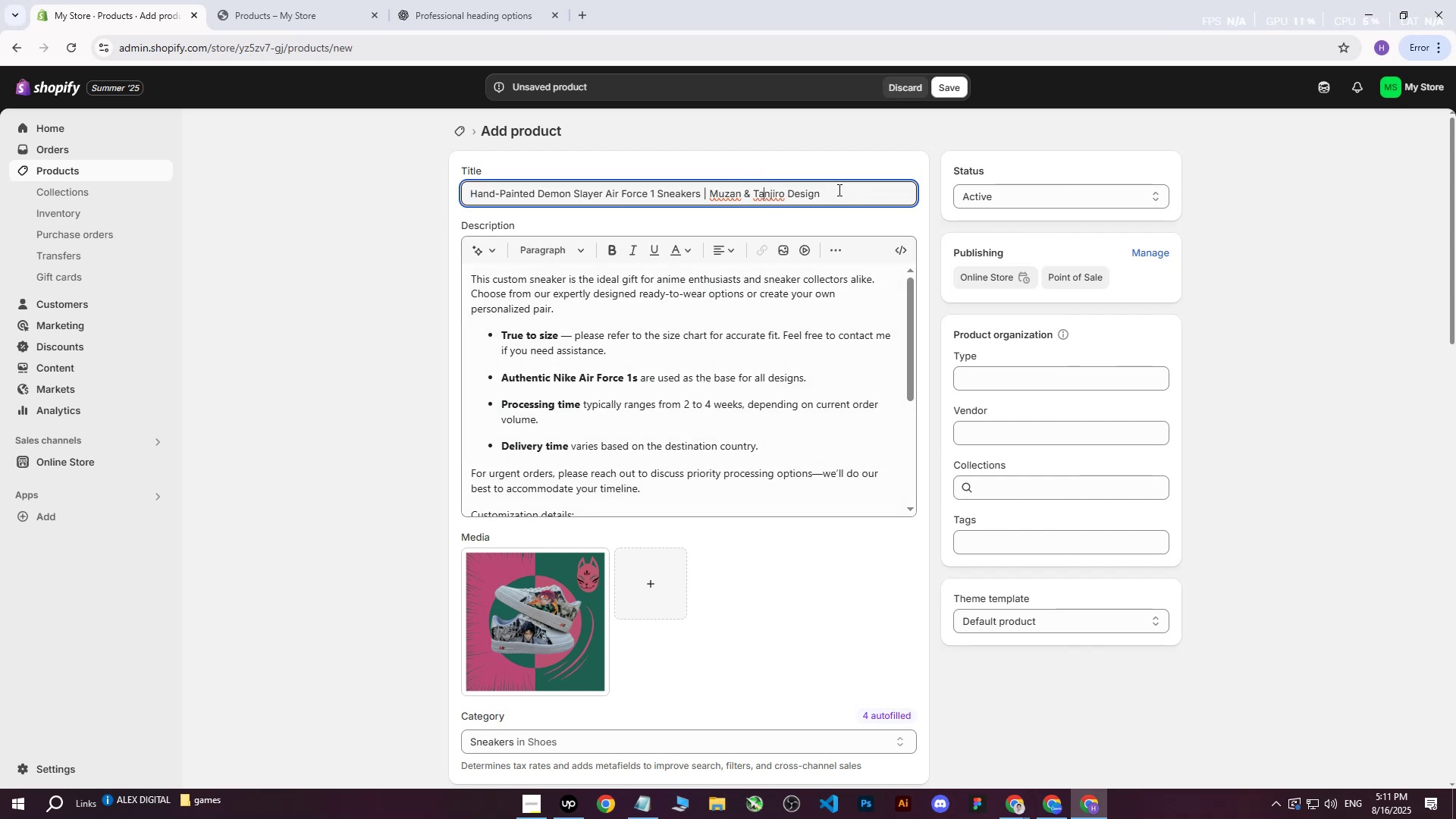 
left_click_drag(start_coordinate=[853, 188], to_coordinate=[430, 175])
 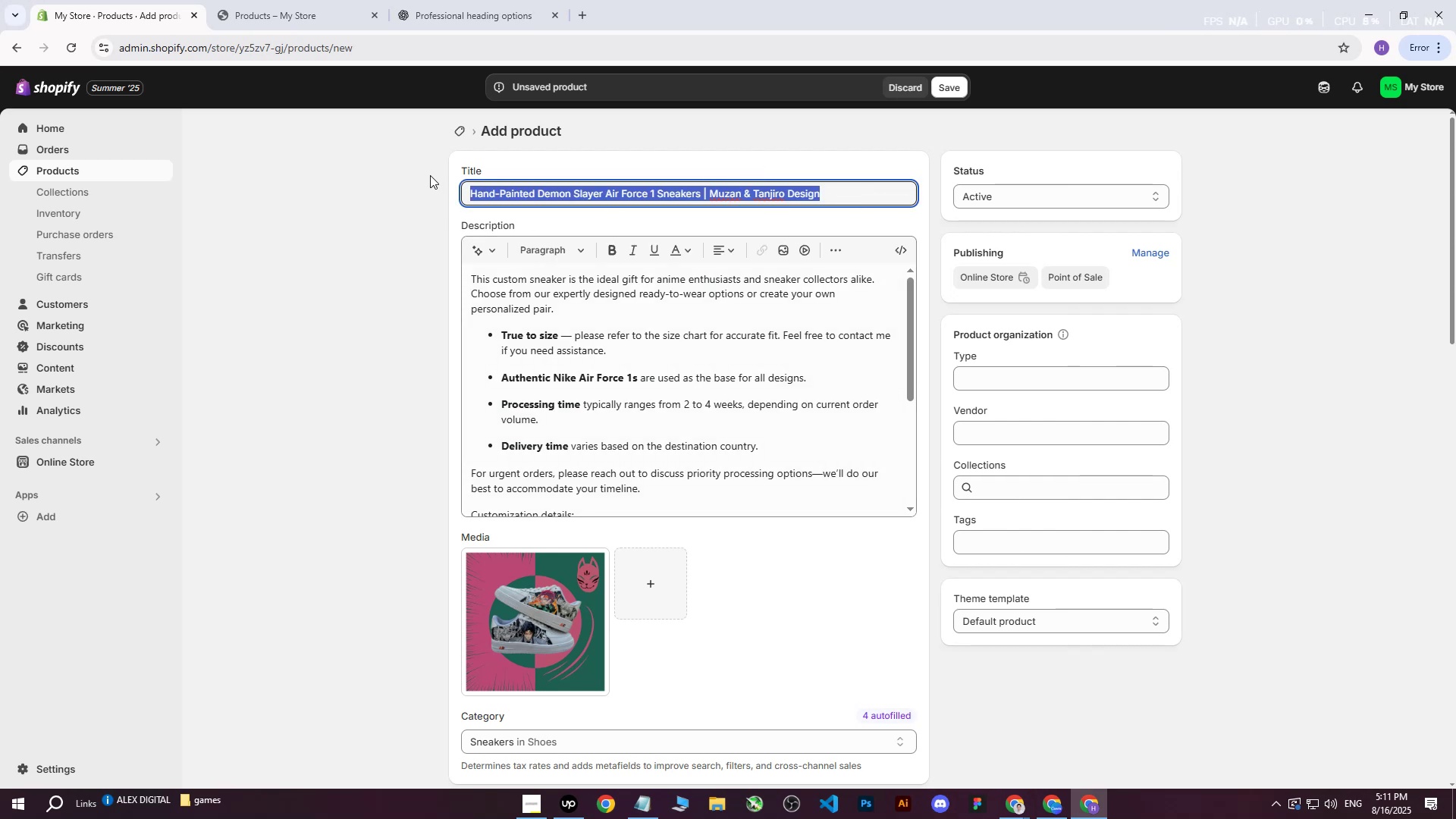 
key(Control+ControlLeft)
 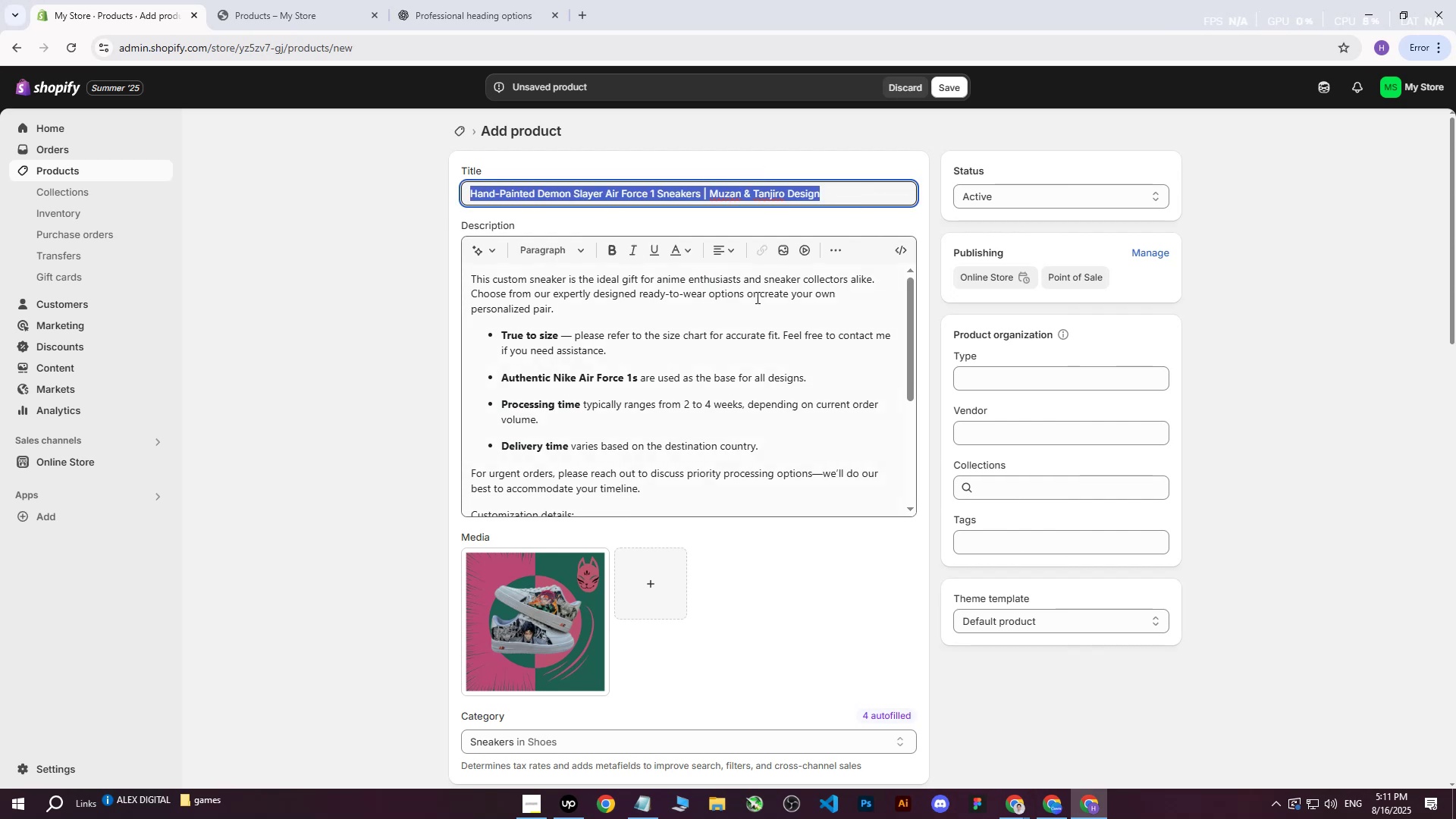 
key(Control+C)
 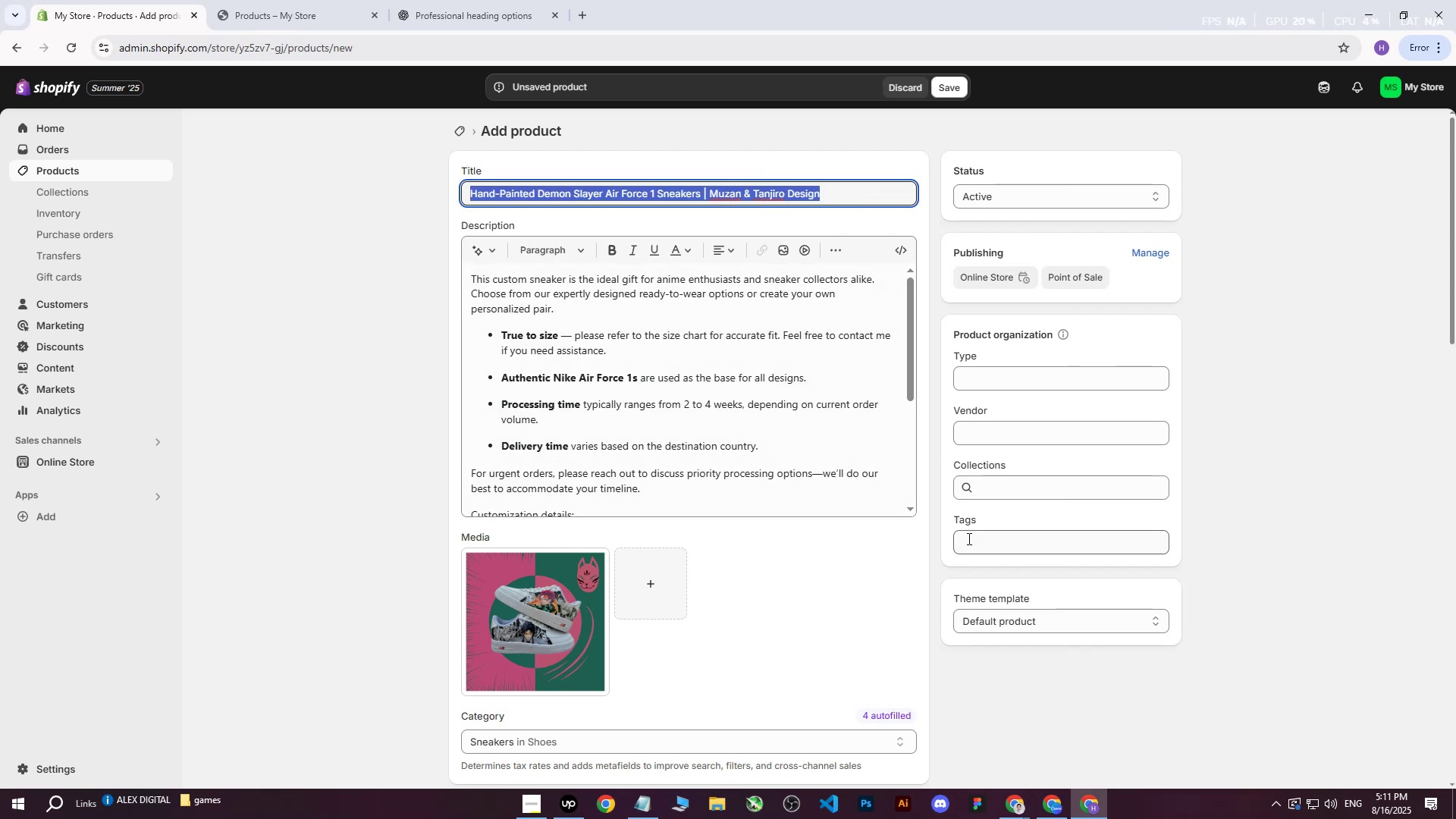 
left_click([972, 533])
 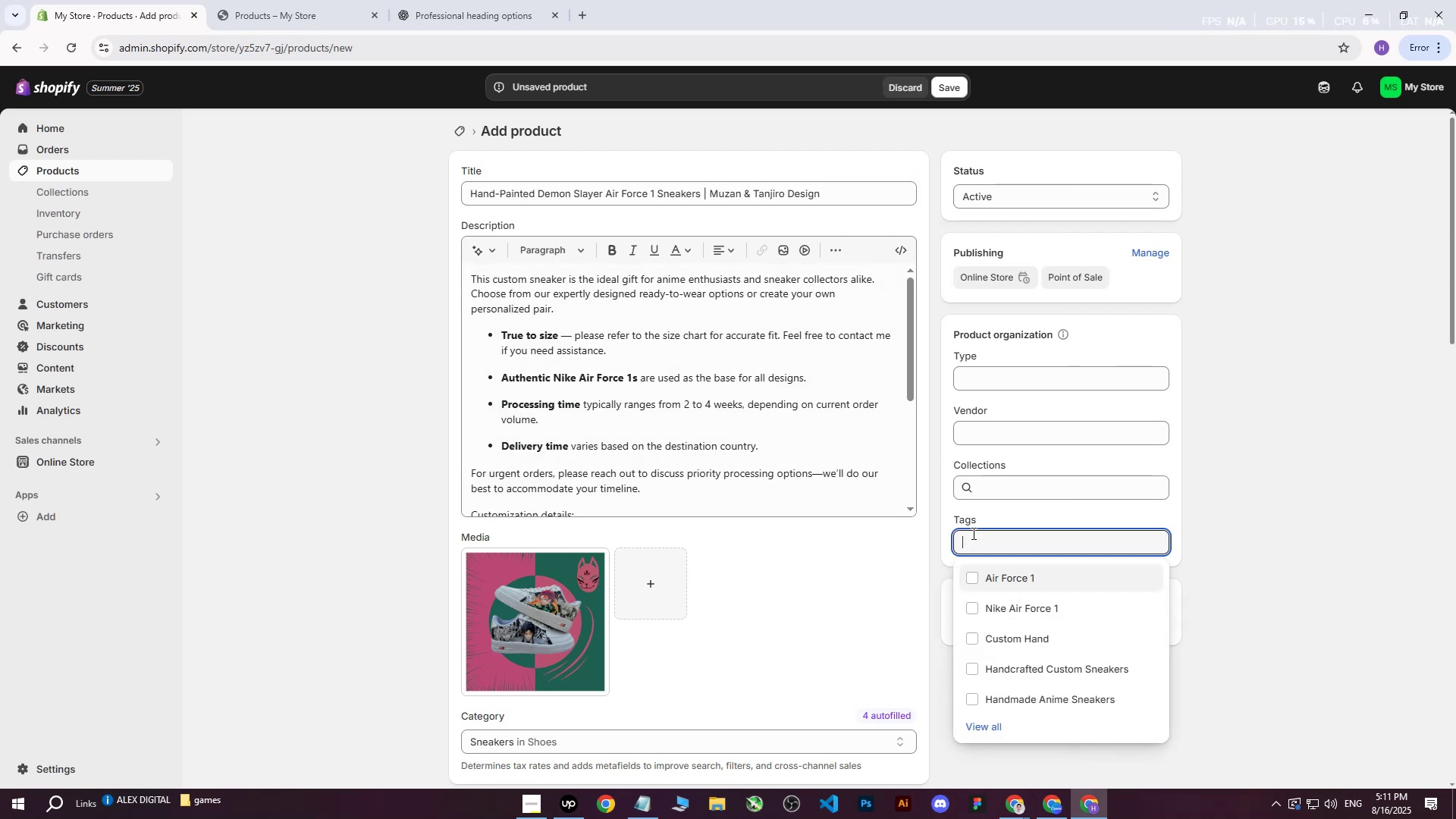 
key(Control+ControlLeft)
 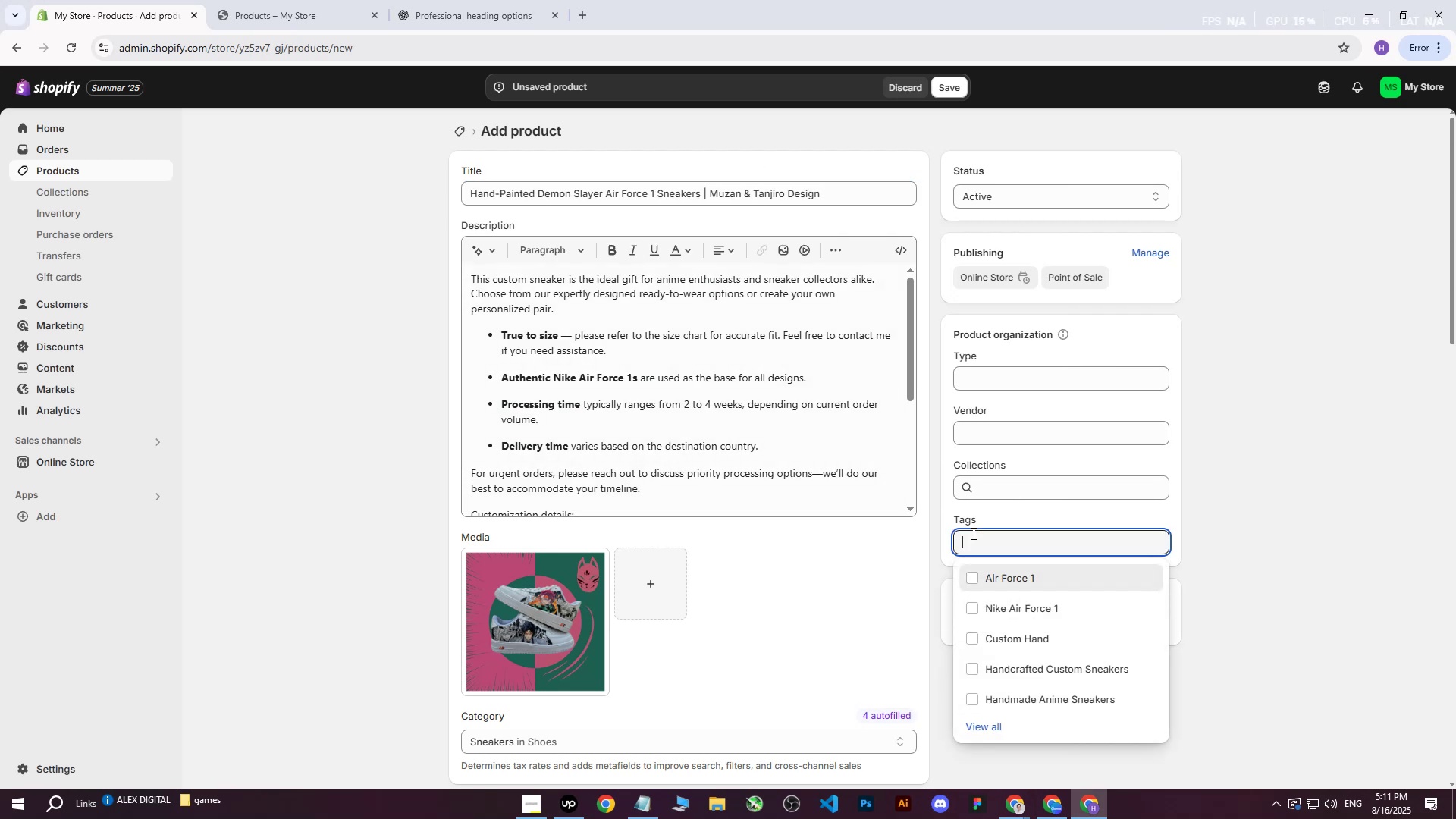 
key(Control+V)
 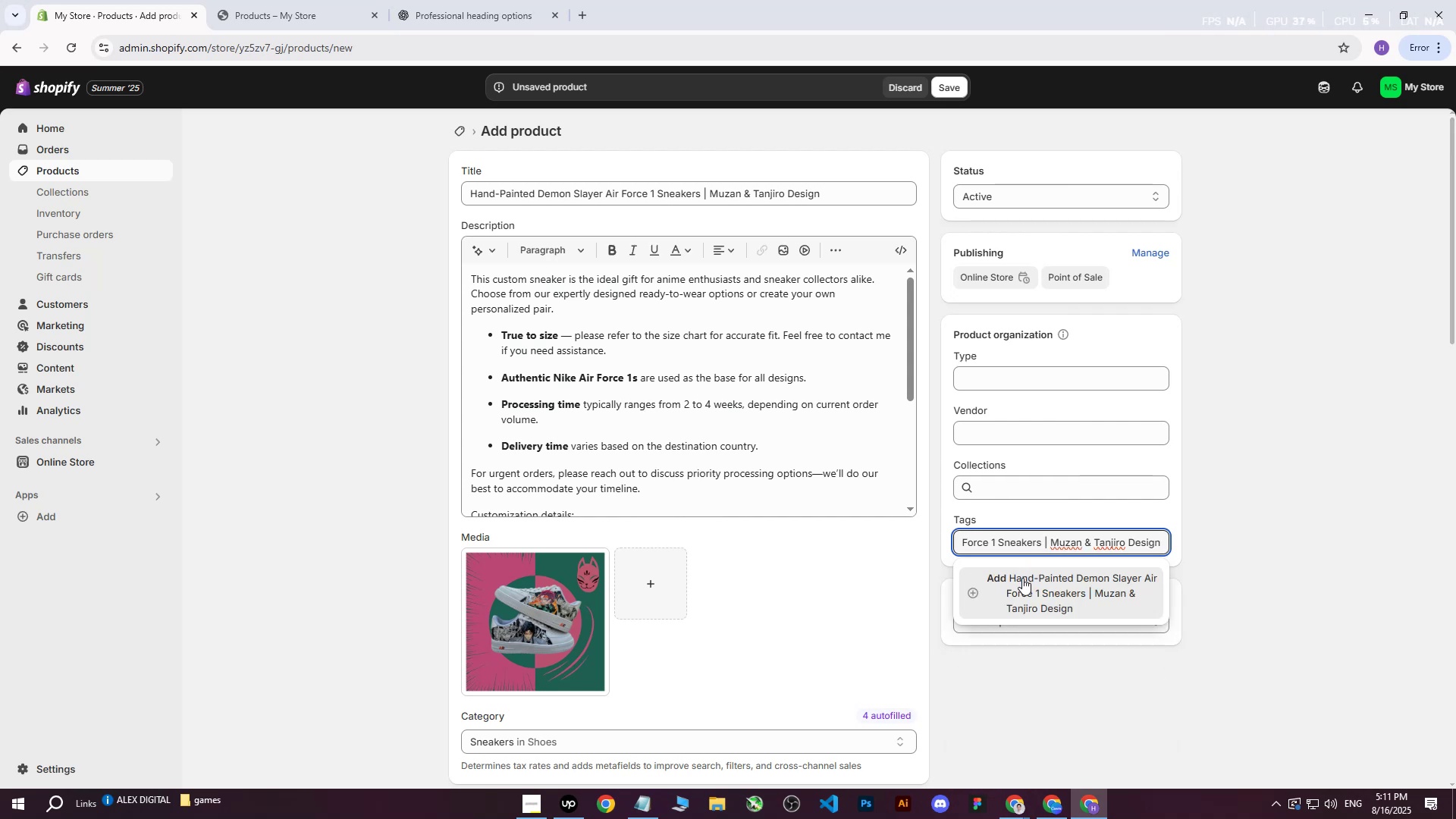 
left_click([1022, 578])
 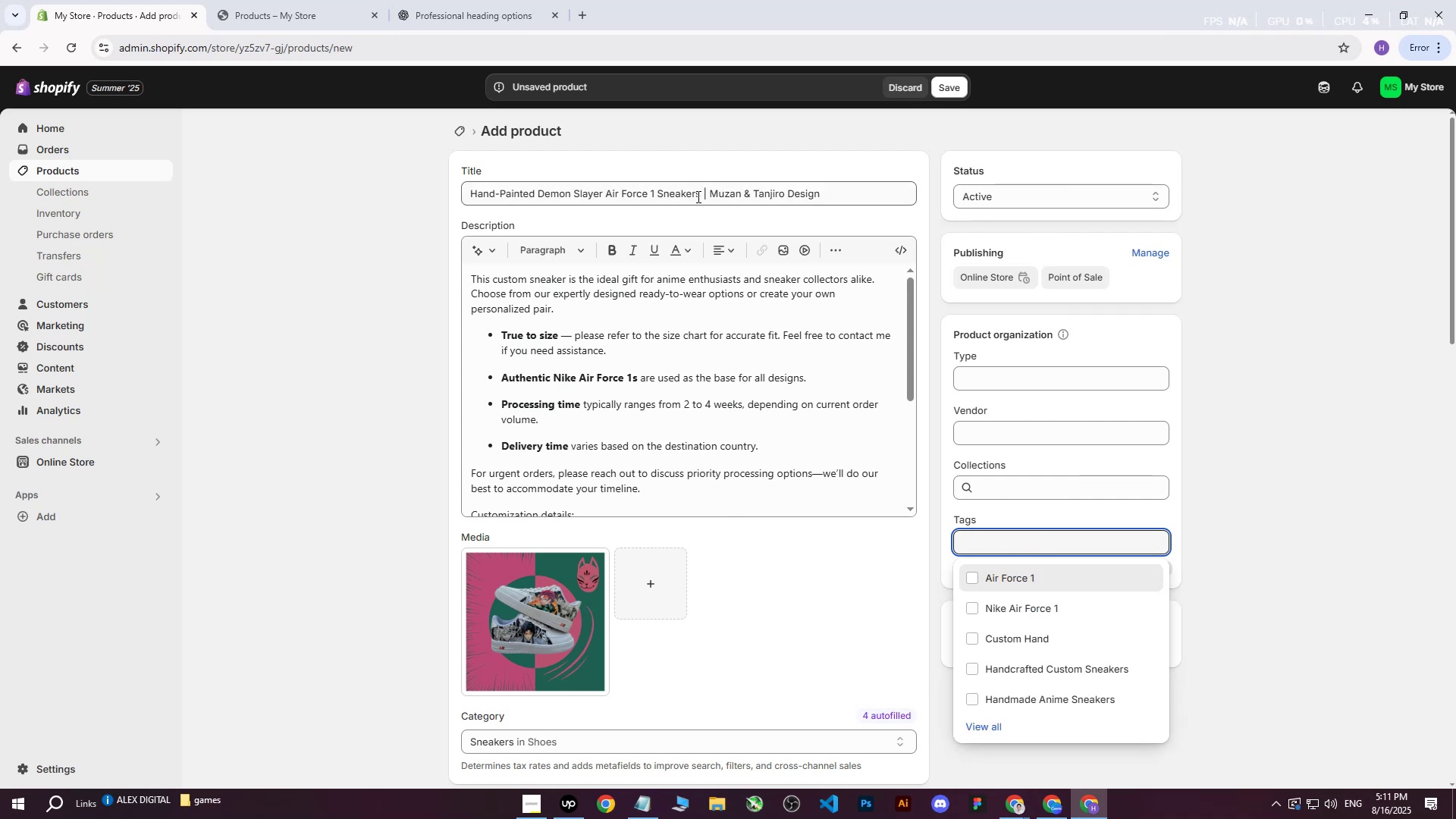 
left_click_drag(start_coordinate=[699, 196], to_coordinate=[450, 186])
 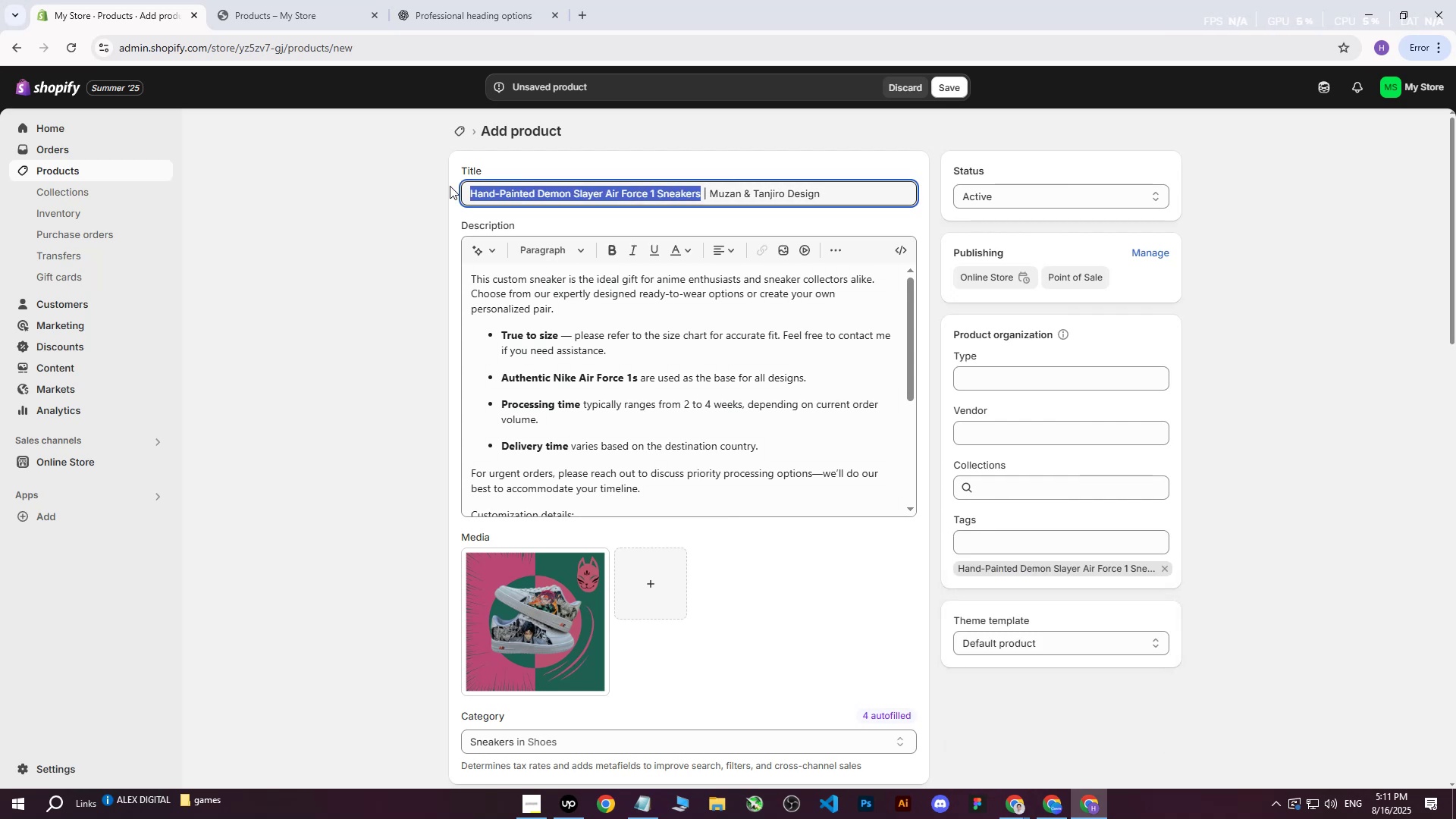 
key(Control+C)
 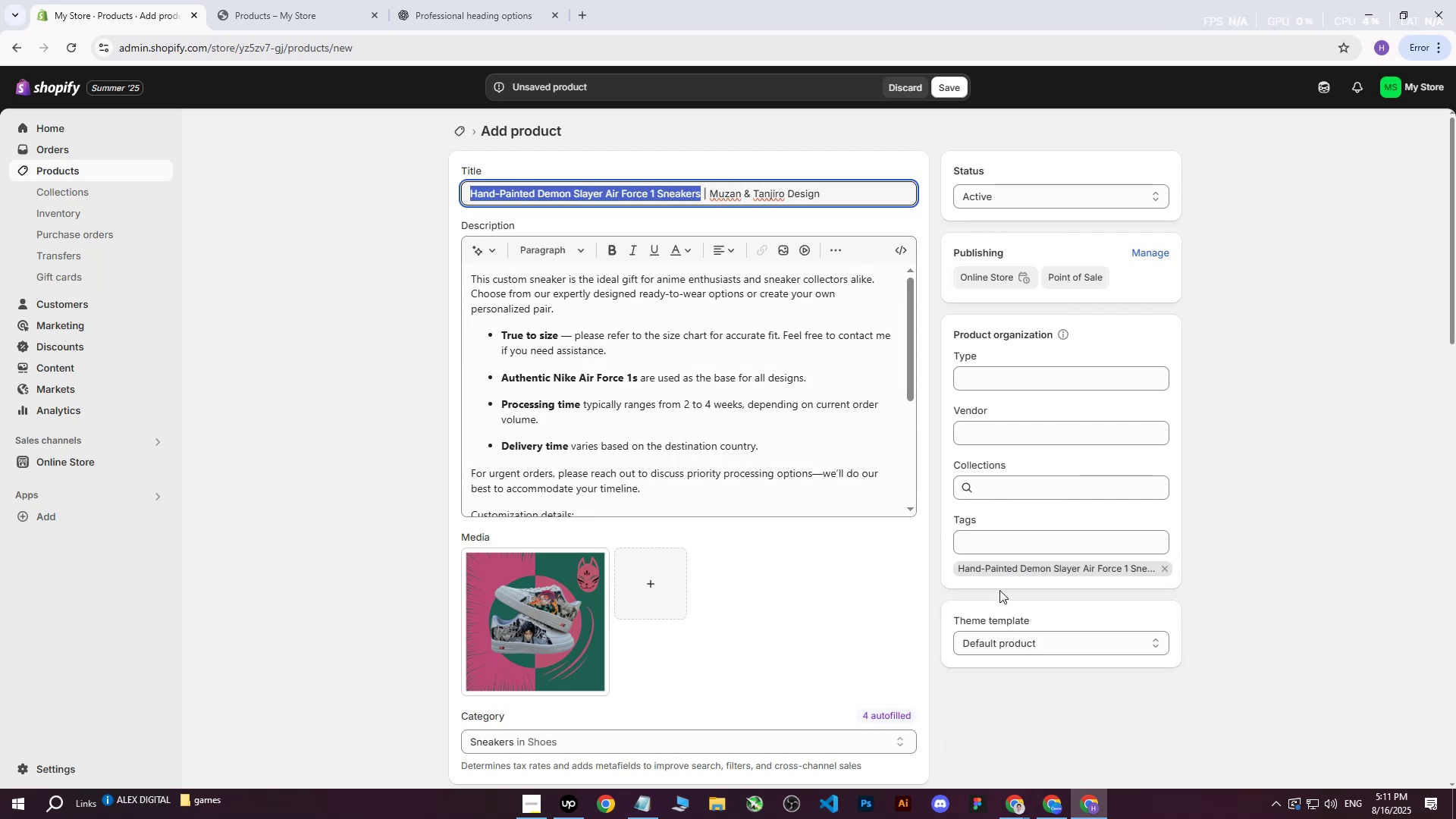 
left_click([993, 541])
 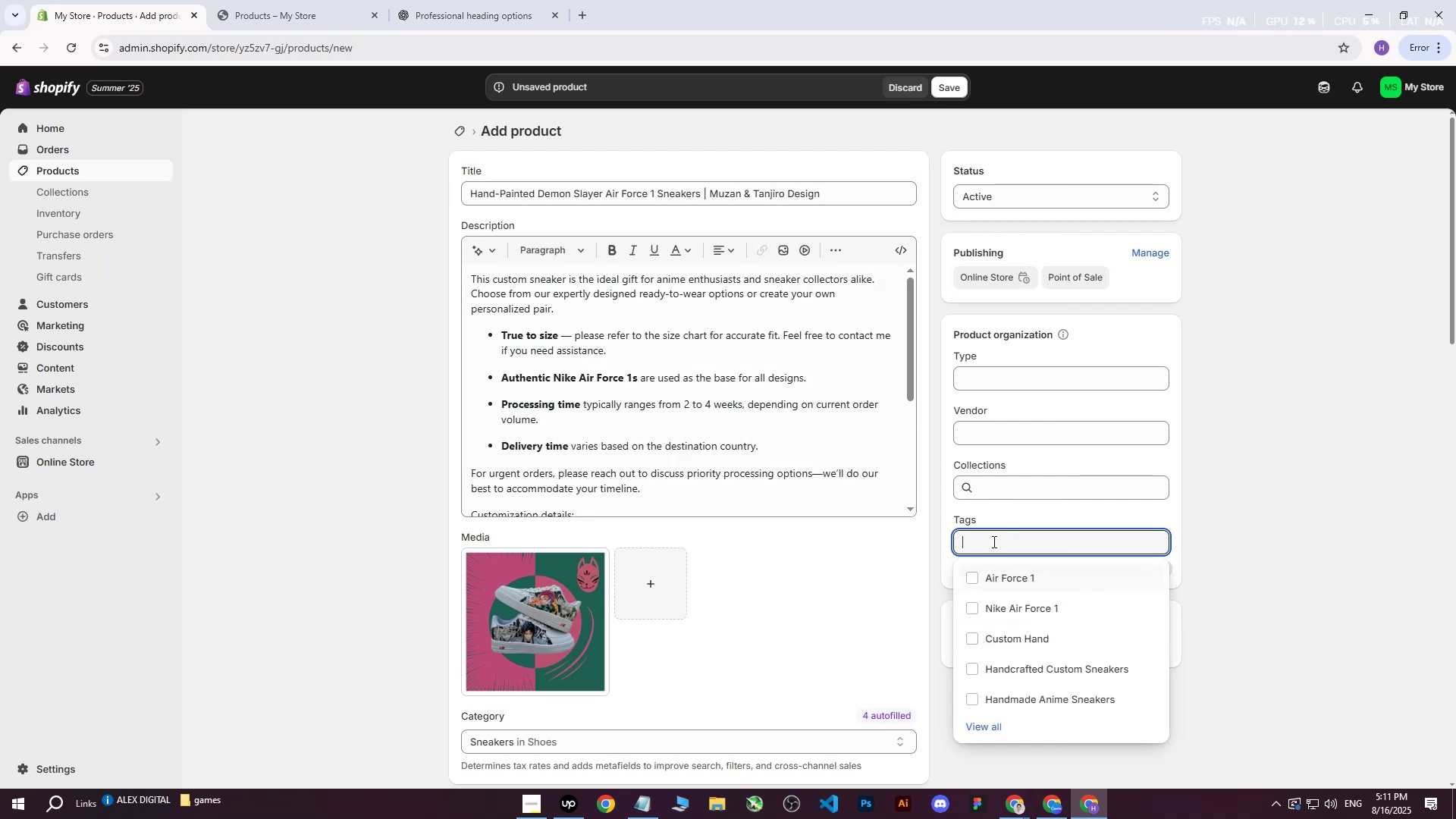 
key(Control+ControlLeft)
 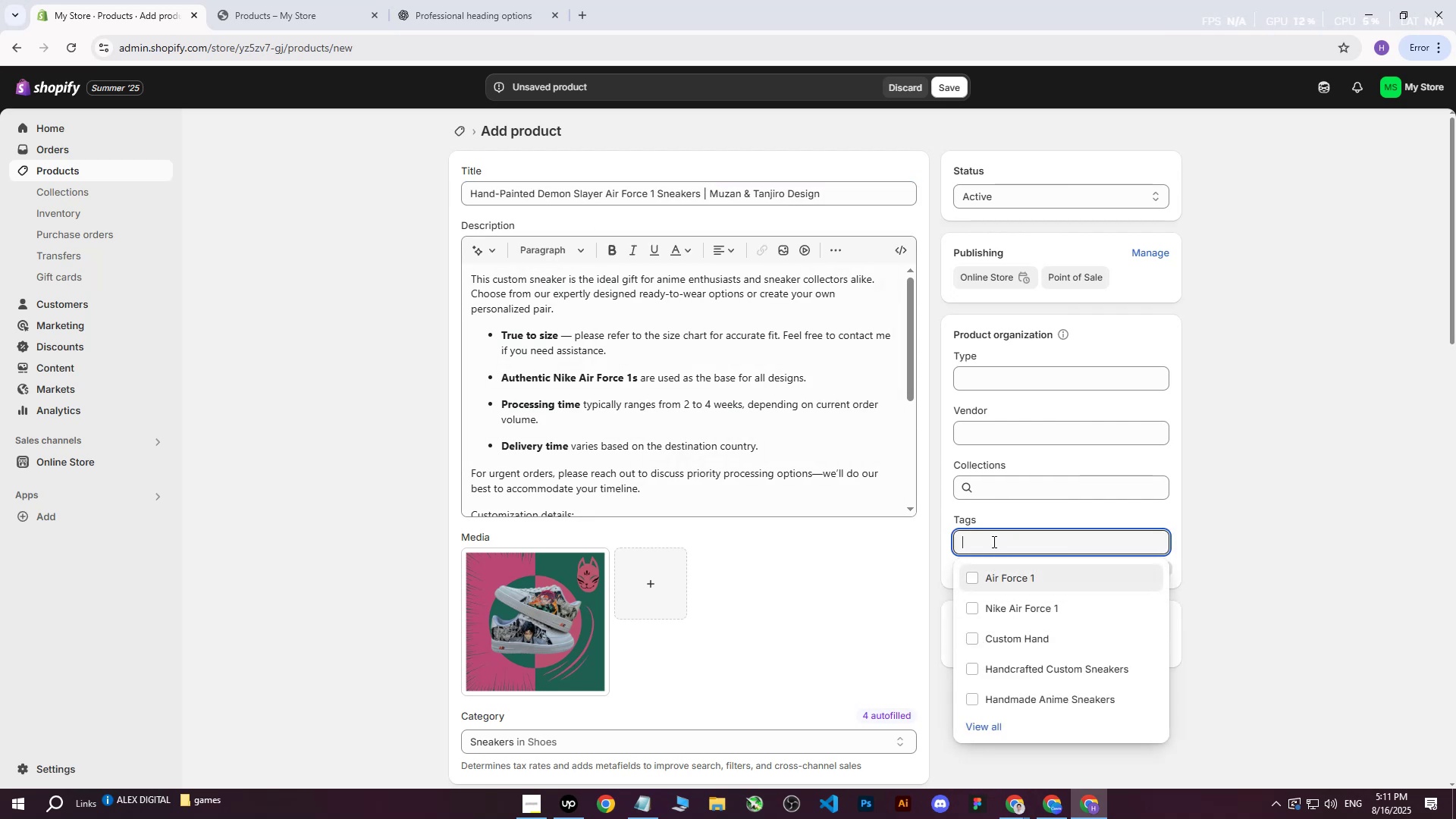 
key(Control+V)
 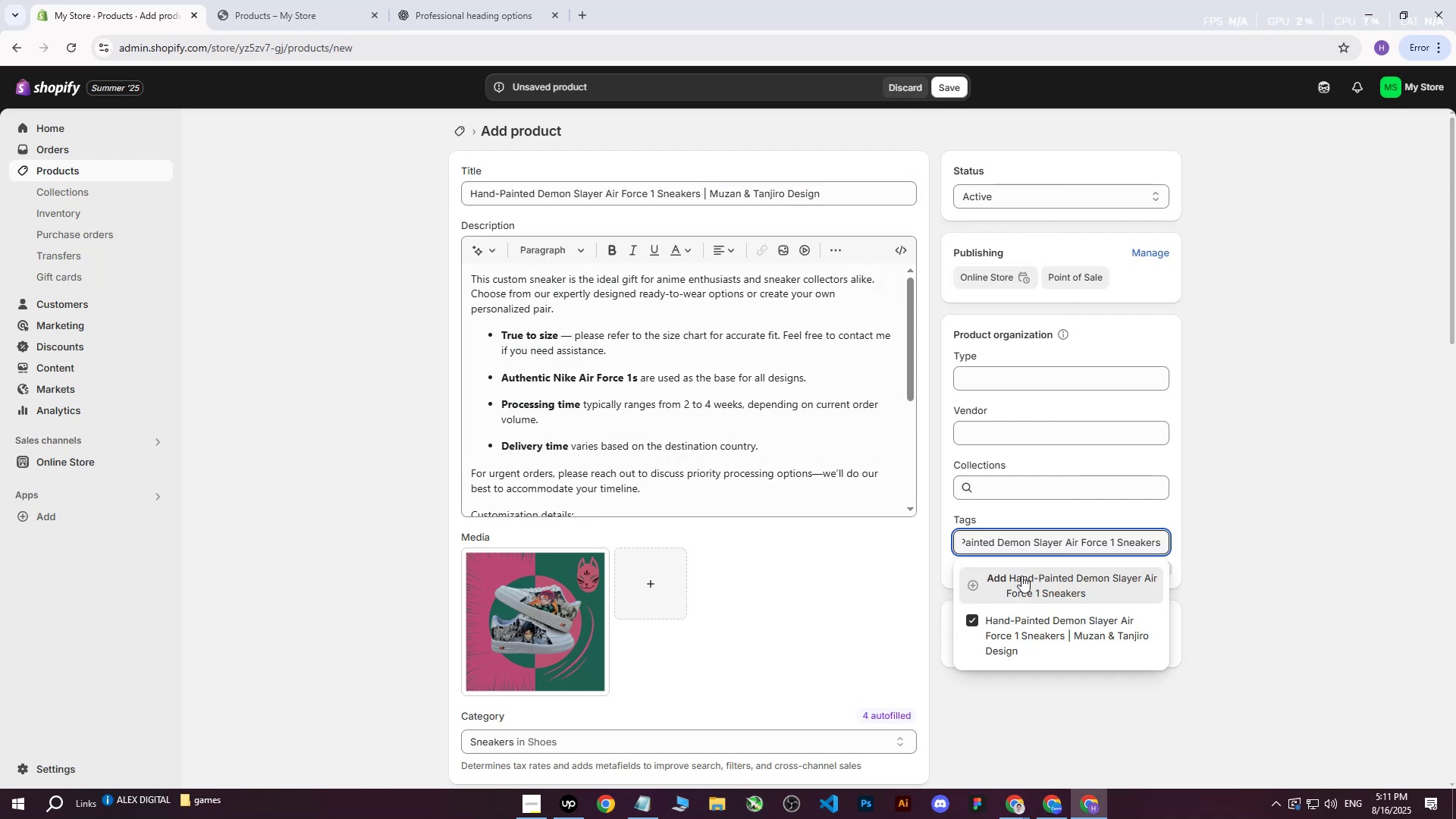 
left_click([1021, 576])
 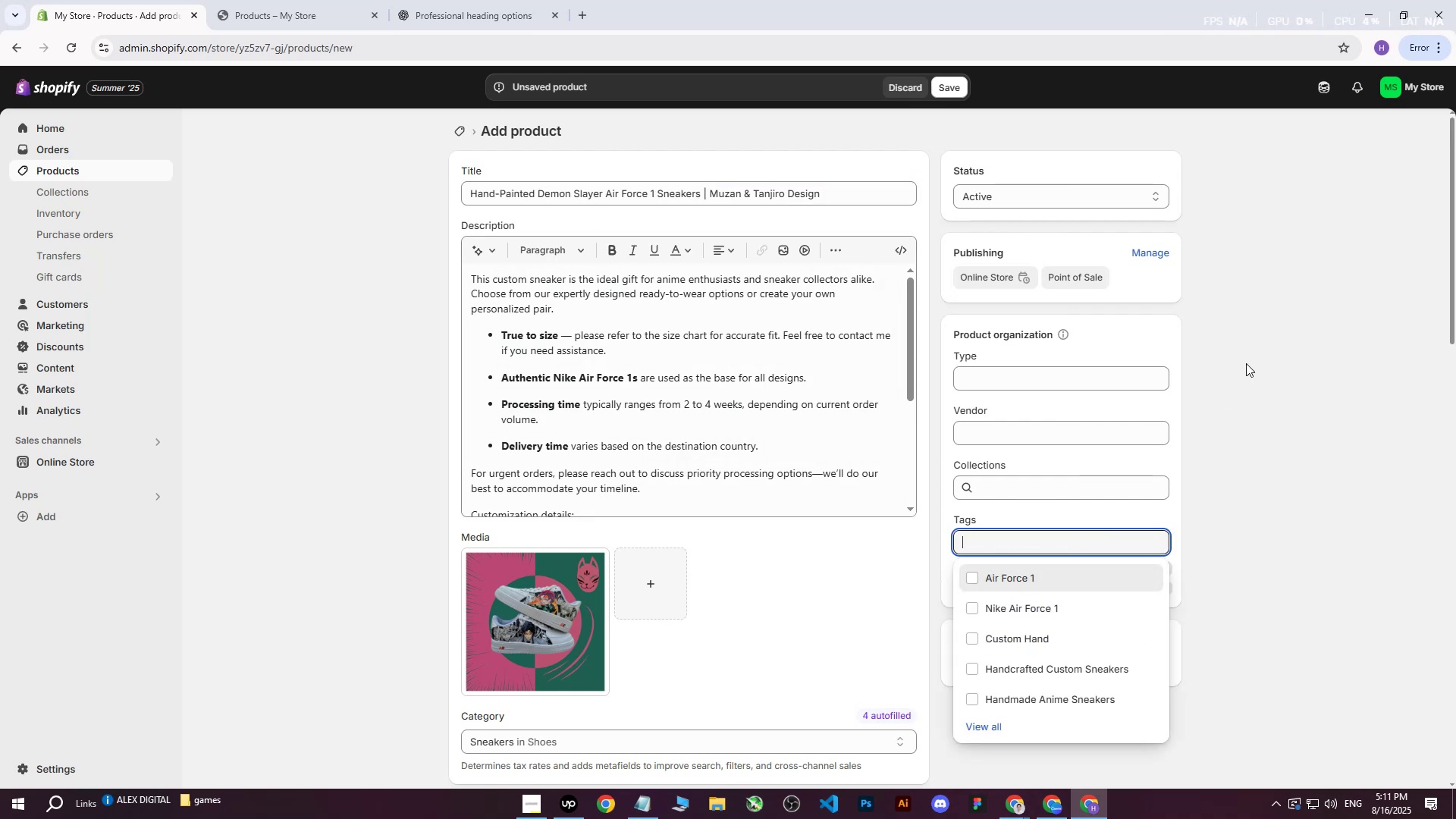 
left_click([1247, 362])
 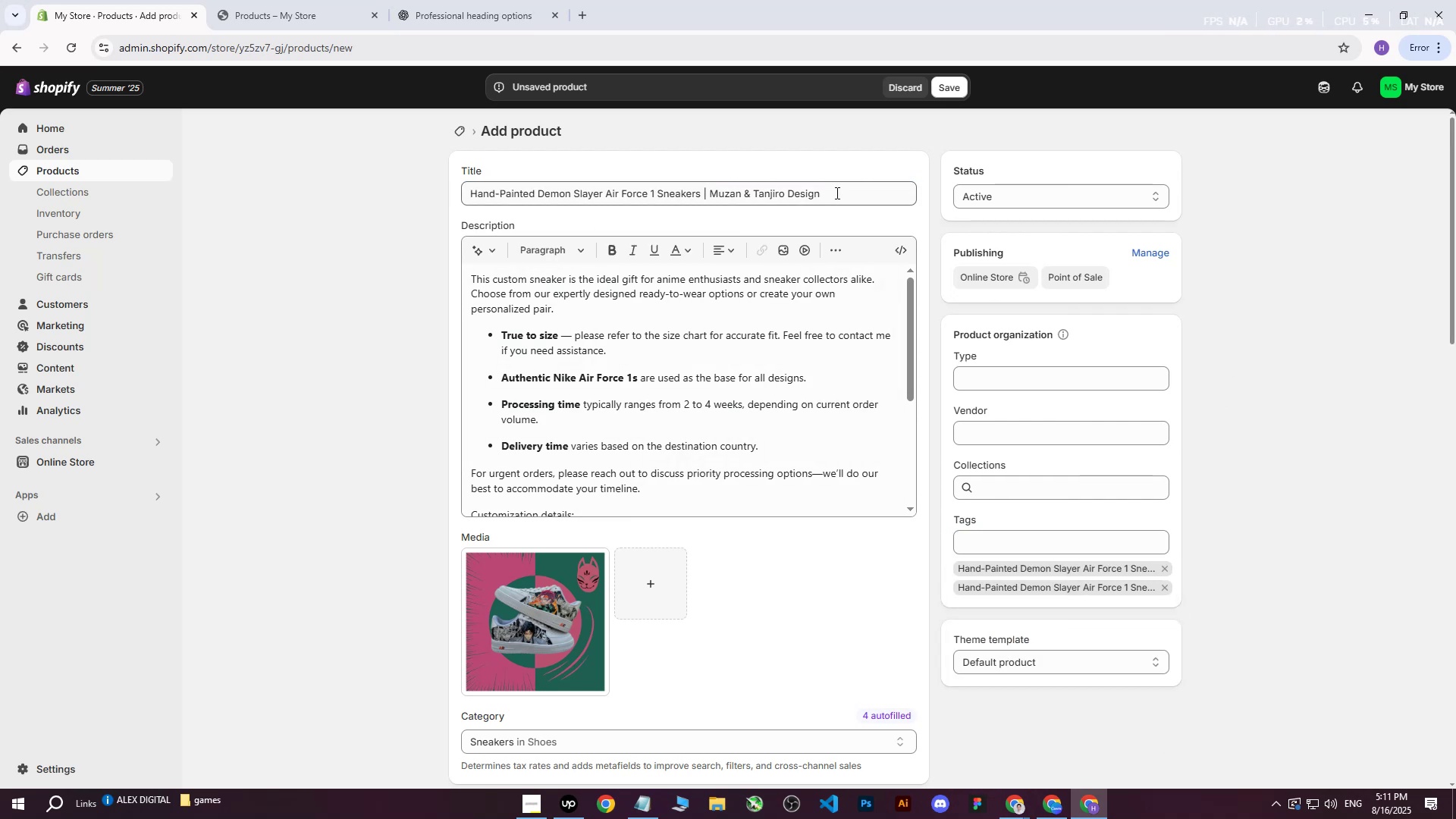 
left_click_drag(start_coordinate=[863, 200], to_coordinate=[709, 193])
 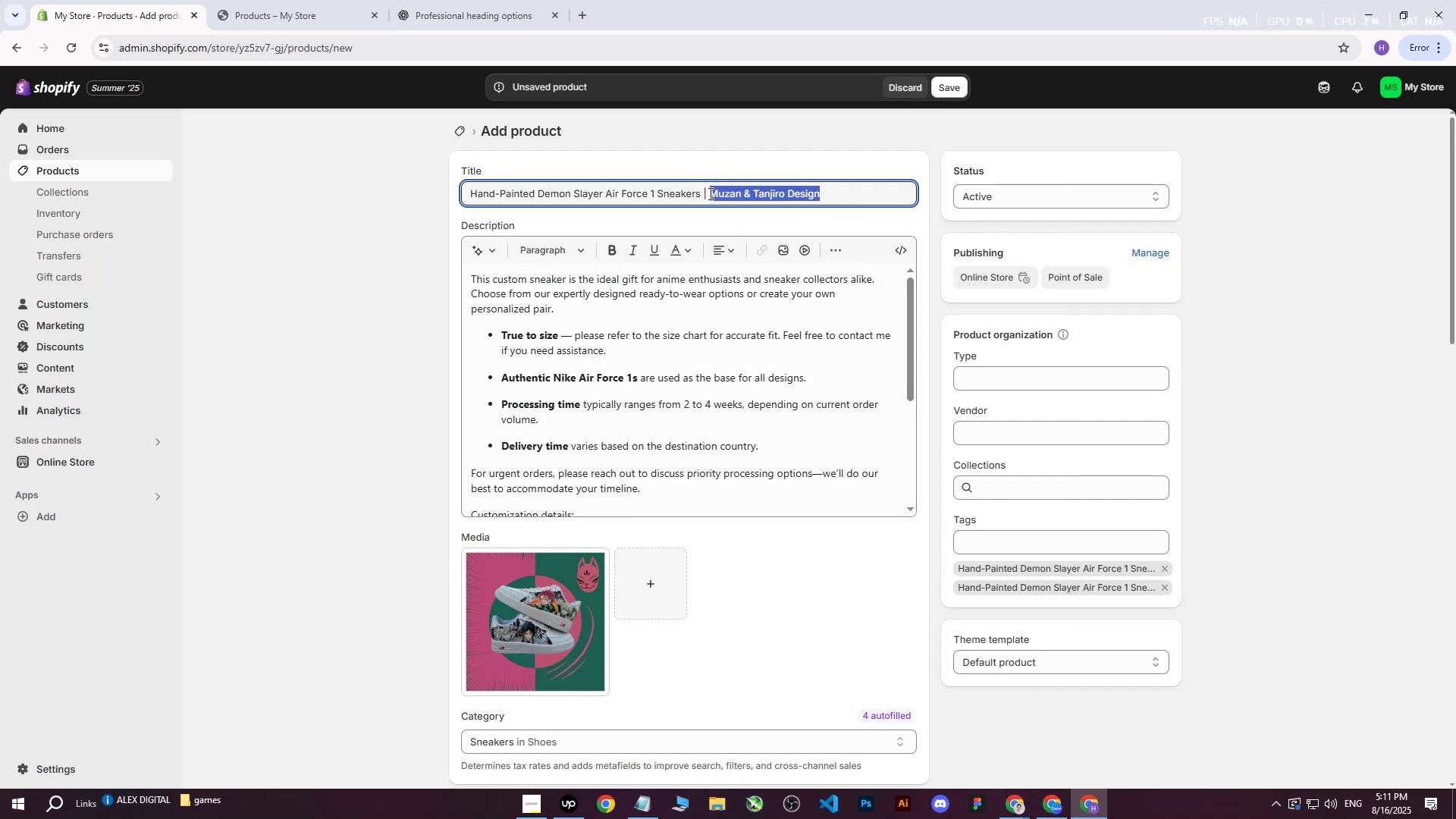 
key(Control+C)
 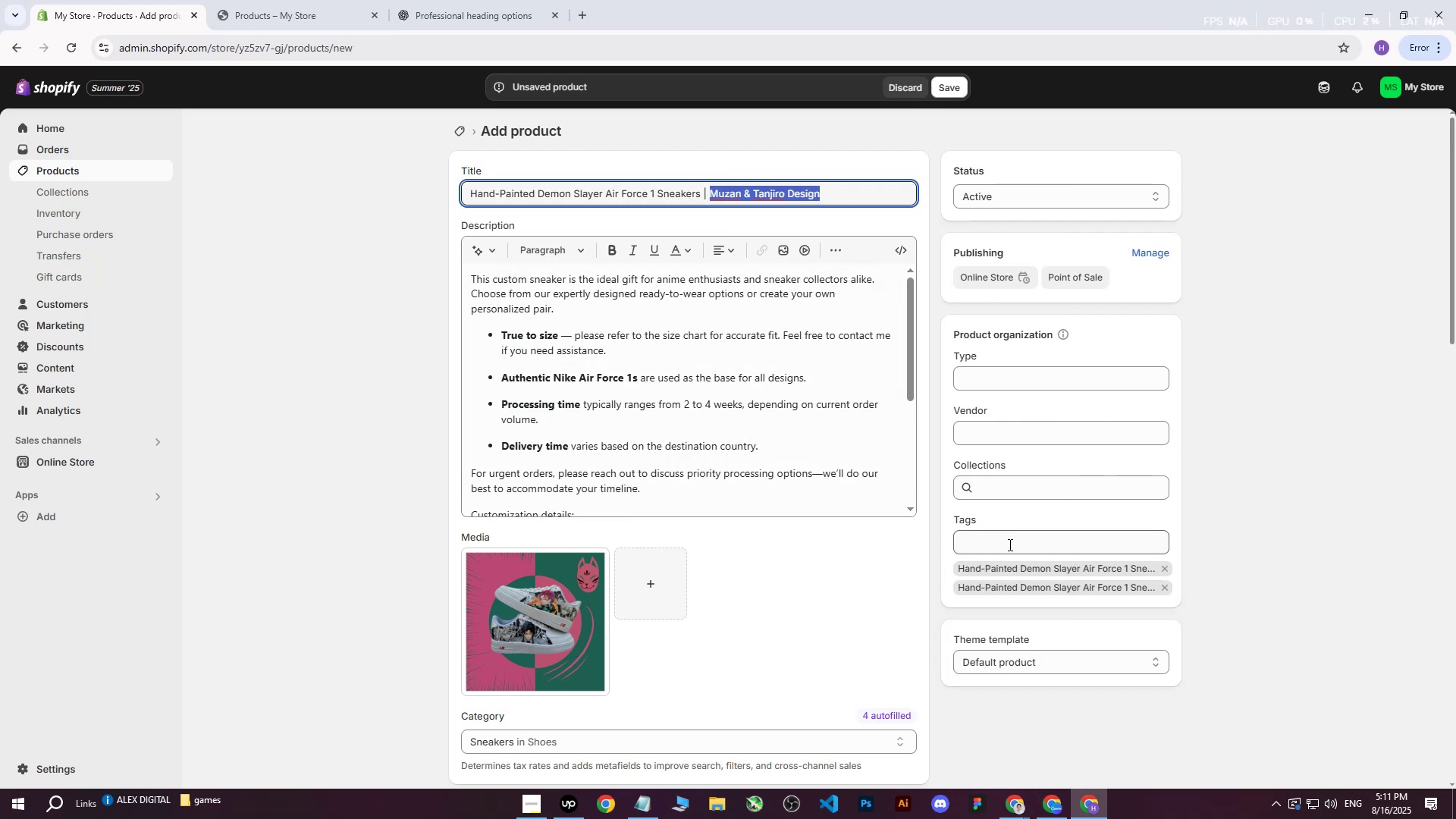 
left_click([1009, 544])
 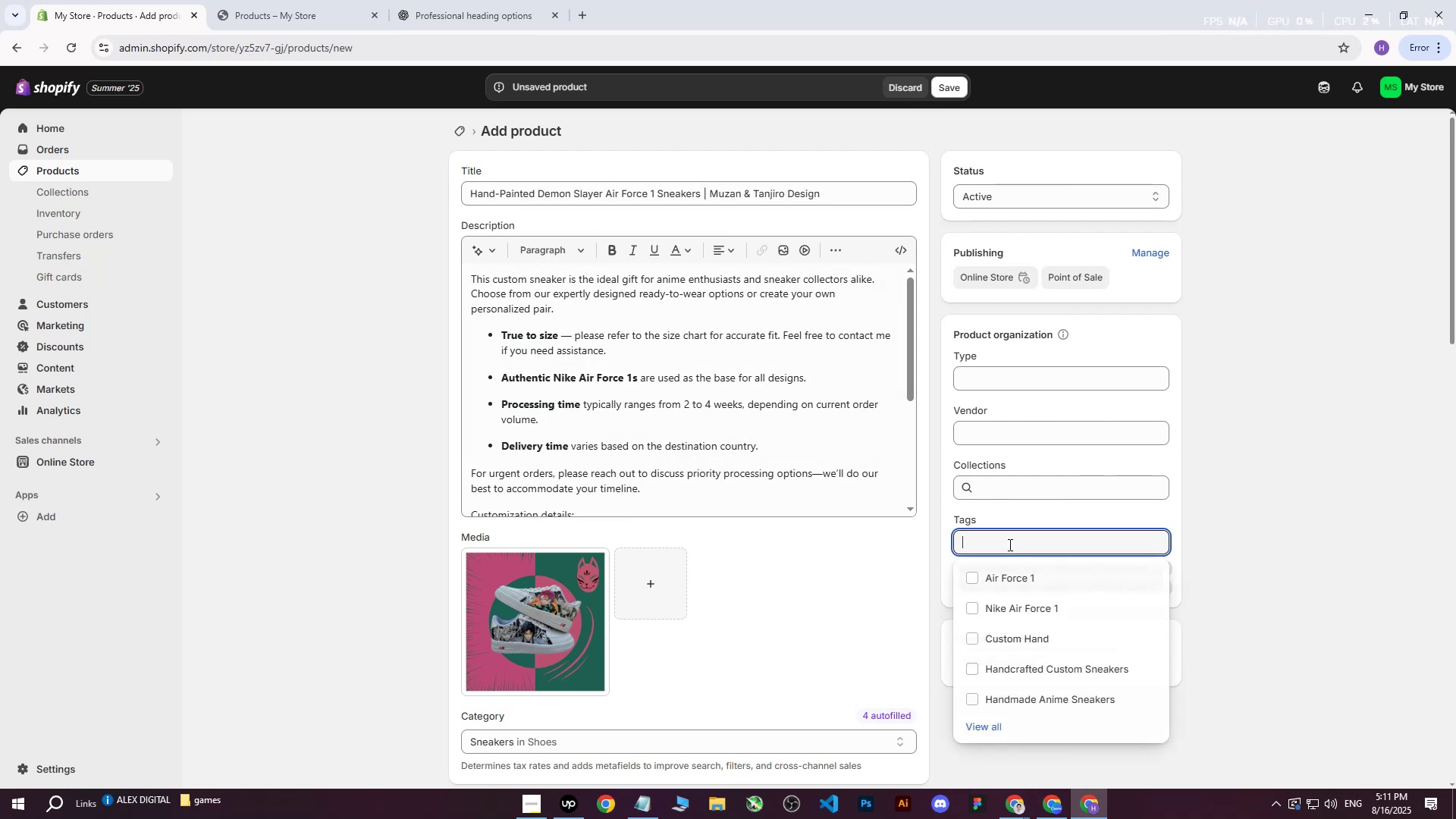 
key(Control+ControlLeft)
 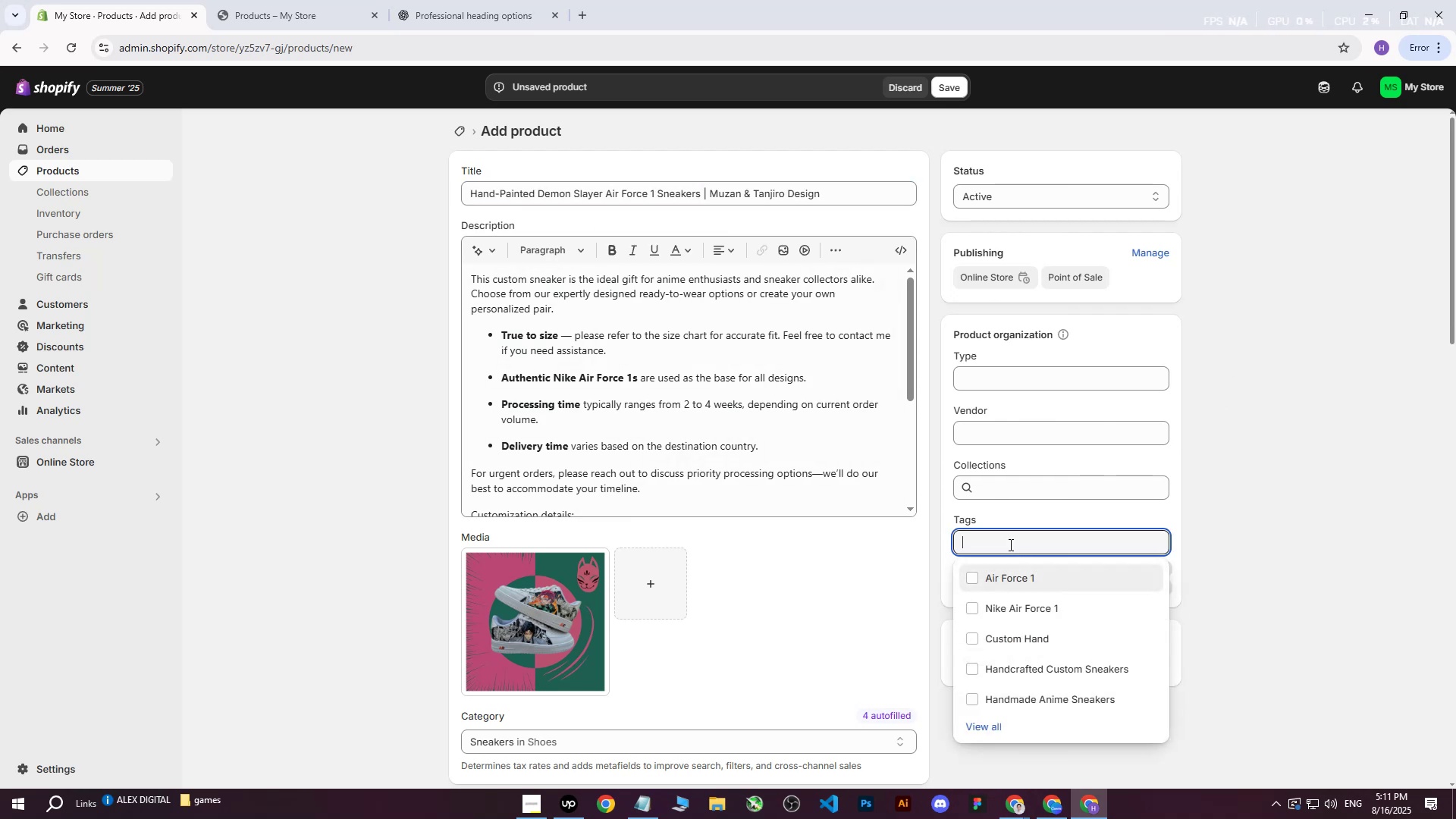 
key(Control+V)
 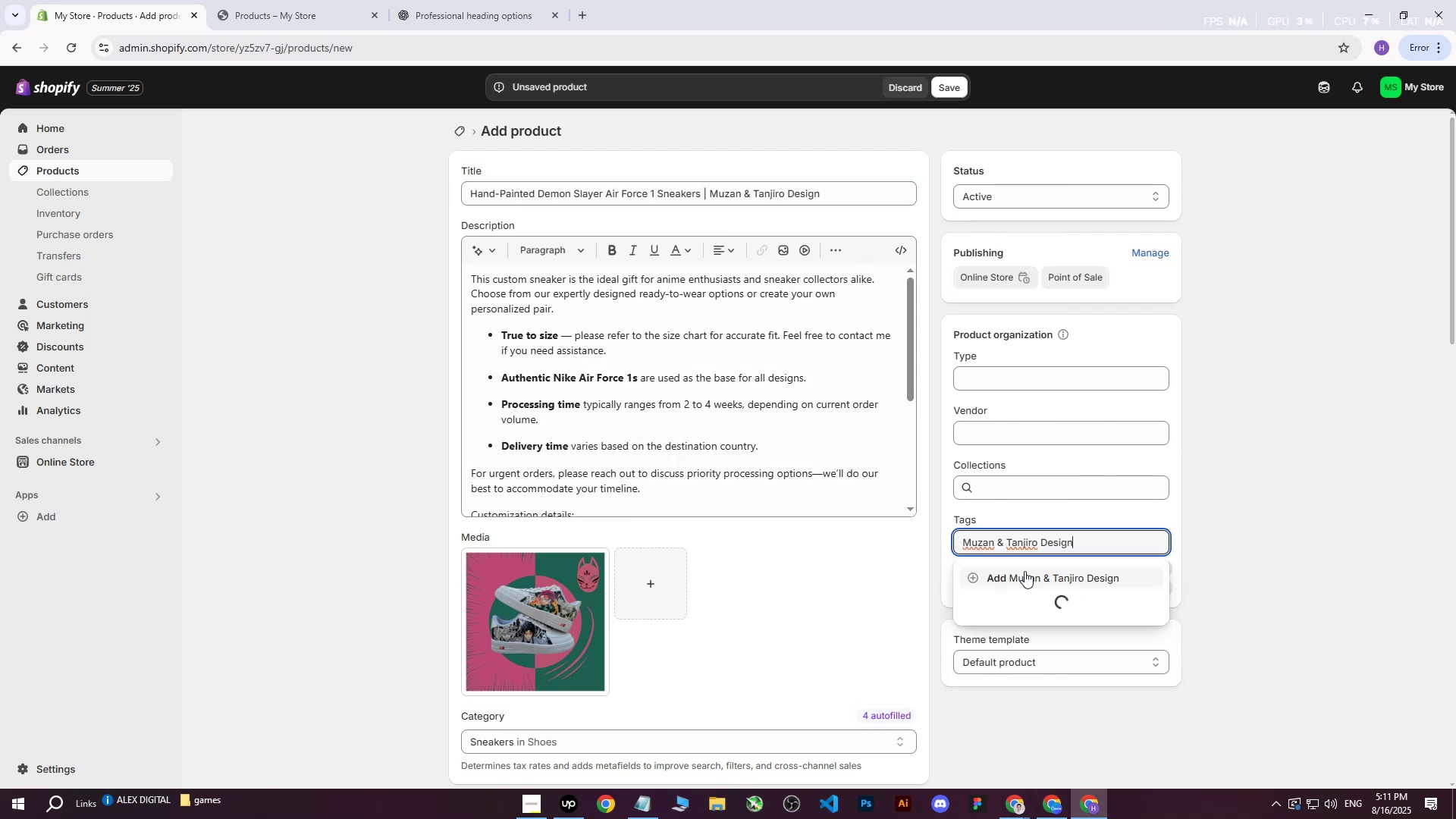 
left_click([1020, 582])
 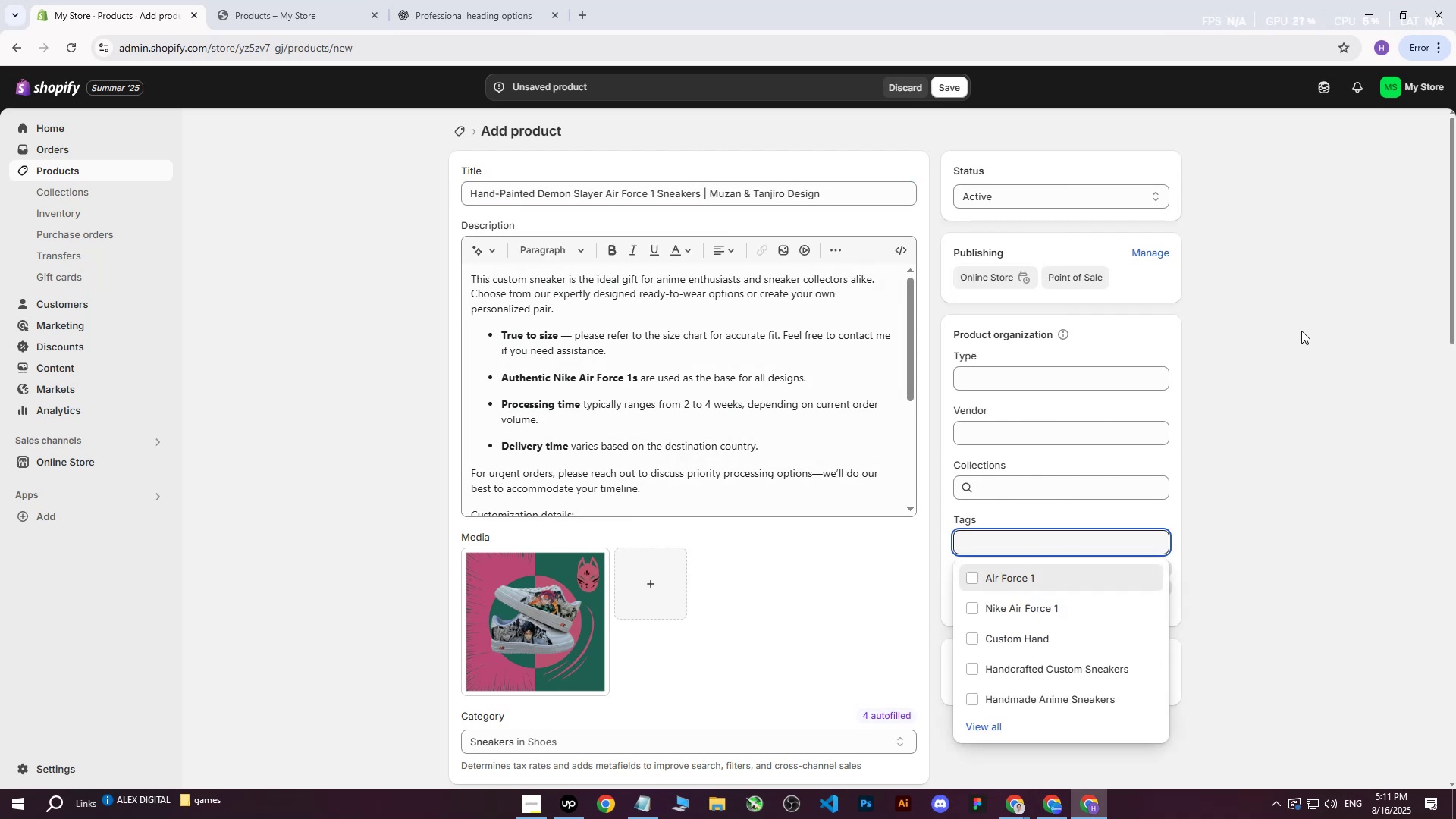 
left_click([1301, 331])
 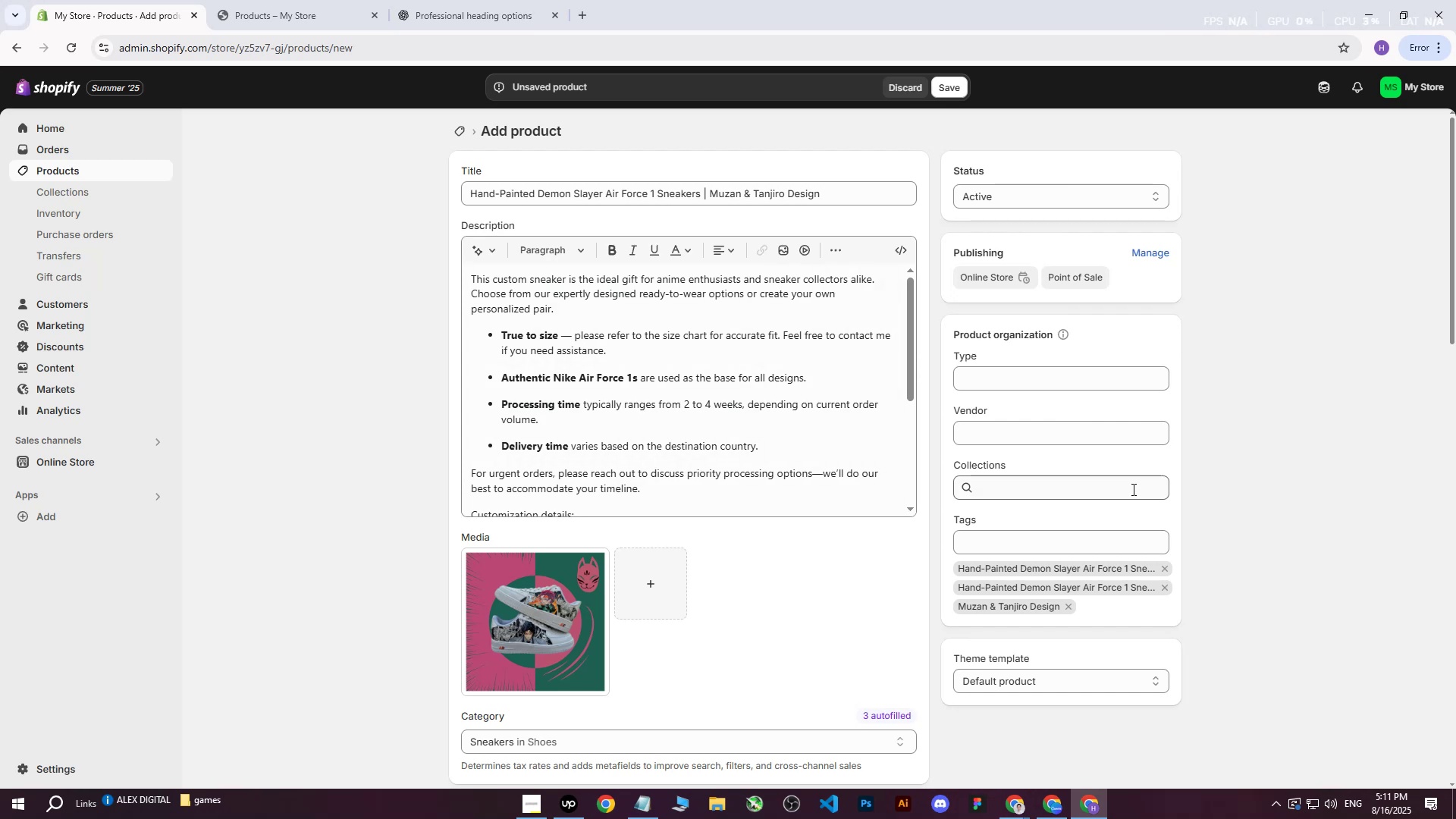 
scroll: coordinate [264, 405], scroll_direction: up, amount: 21.0
 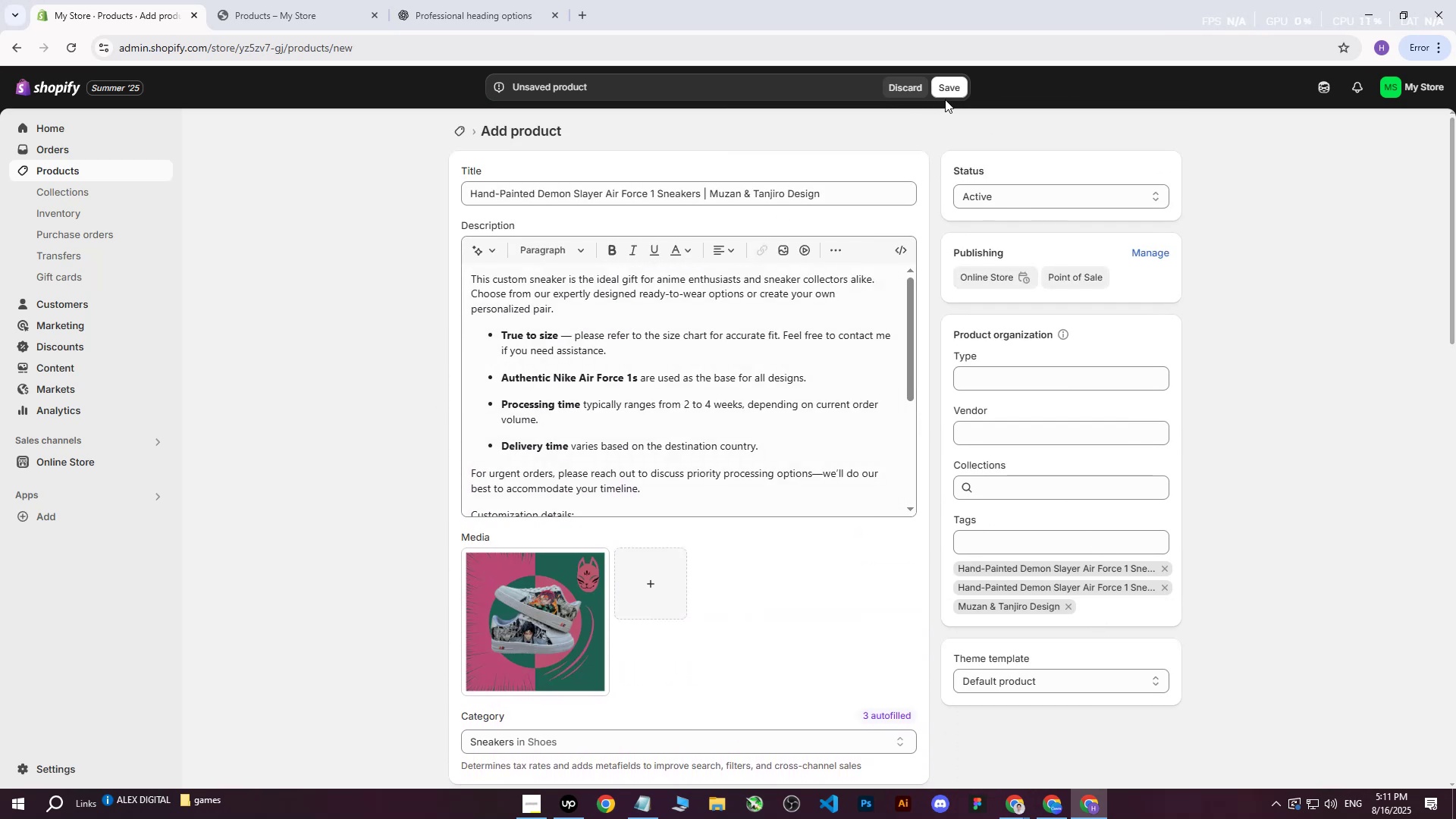 
left_click([949, 88])
 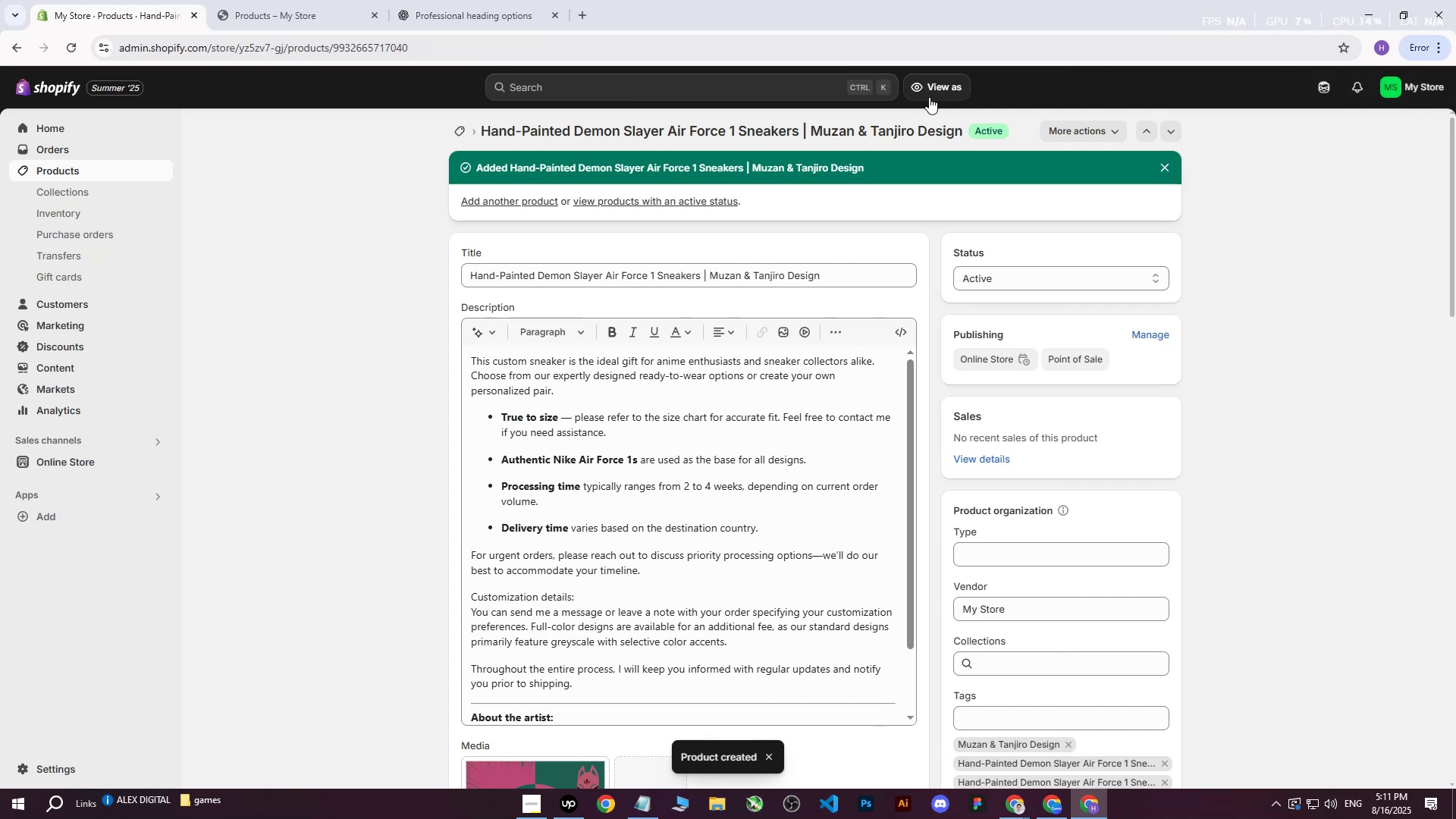 
wait(8.64)
 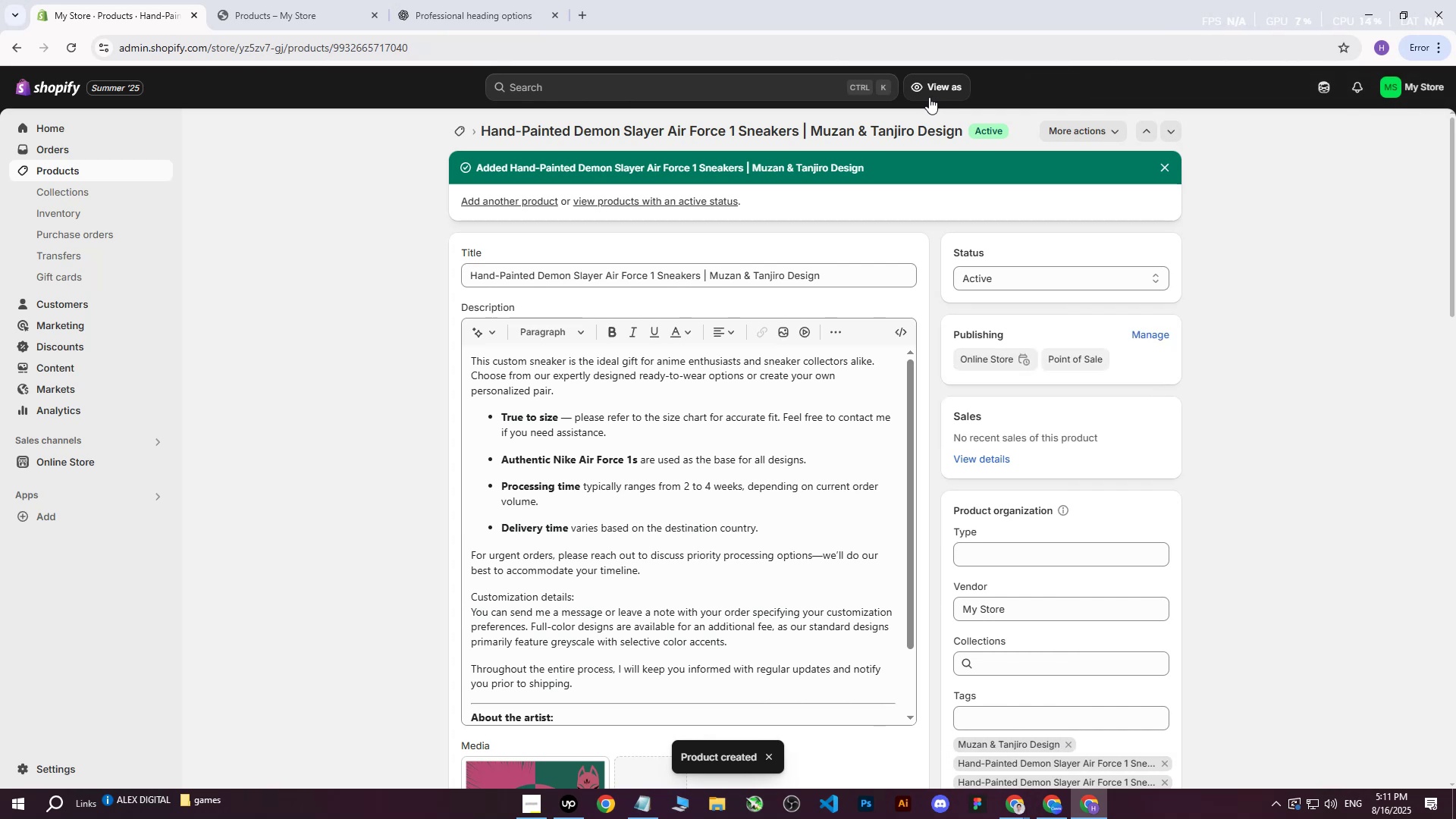 
scroll: coordinate [1041, 312], scroll_direction: down, amount: 19.0
 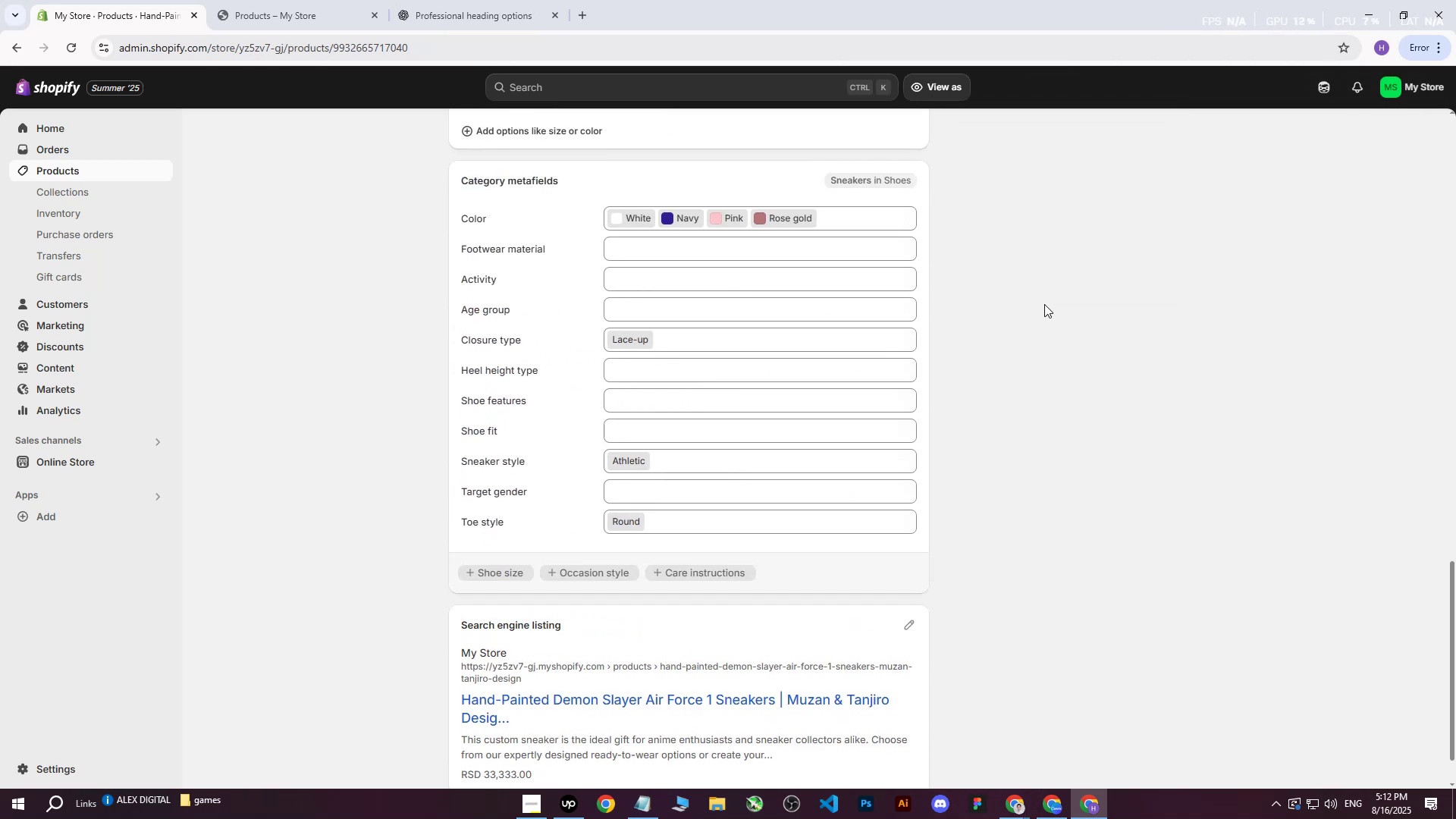 
scroll: coordinate [1034, 322], scroll_direction: up, amount: 20.0
 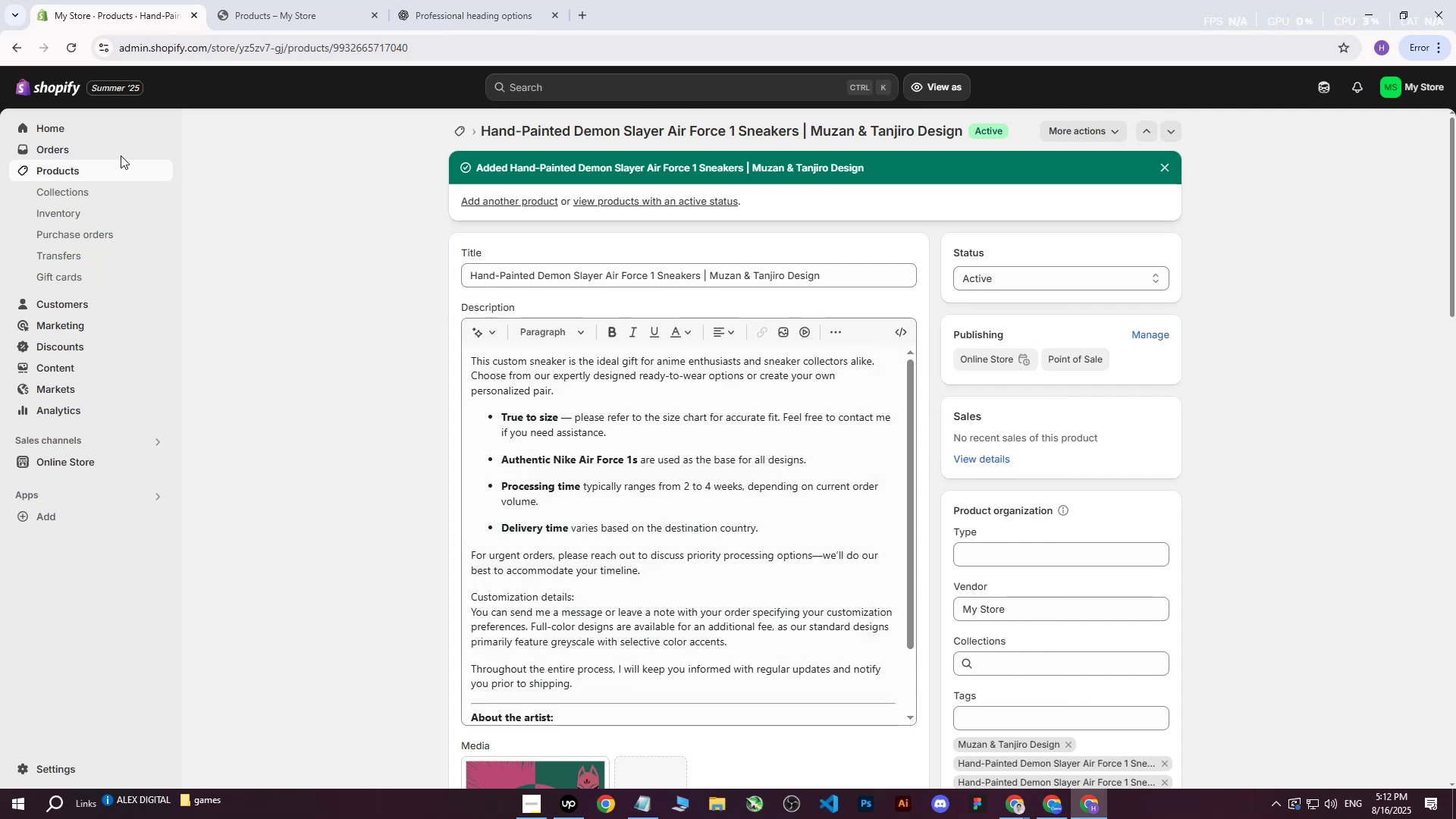 
left_click([83, 168])
 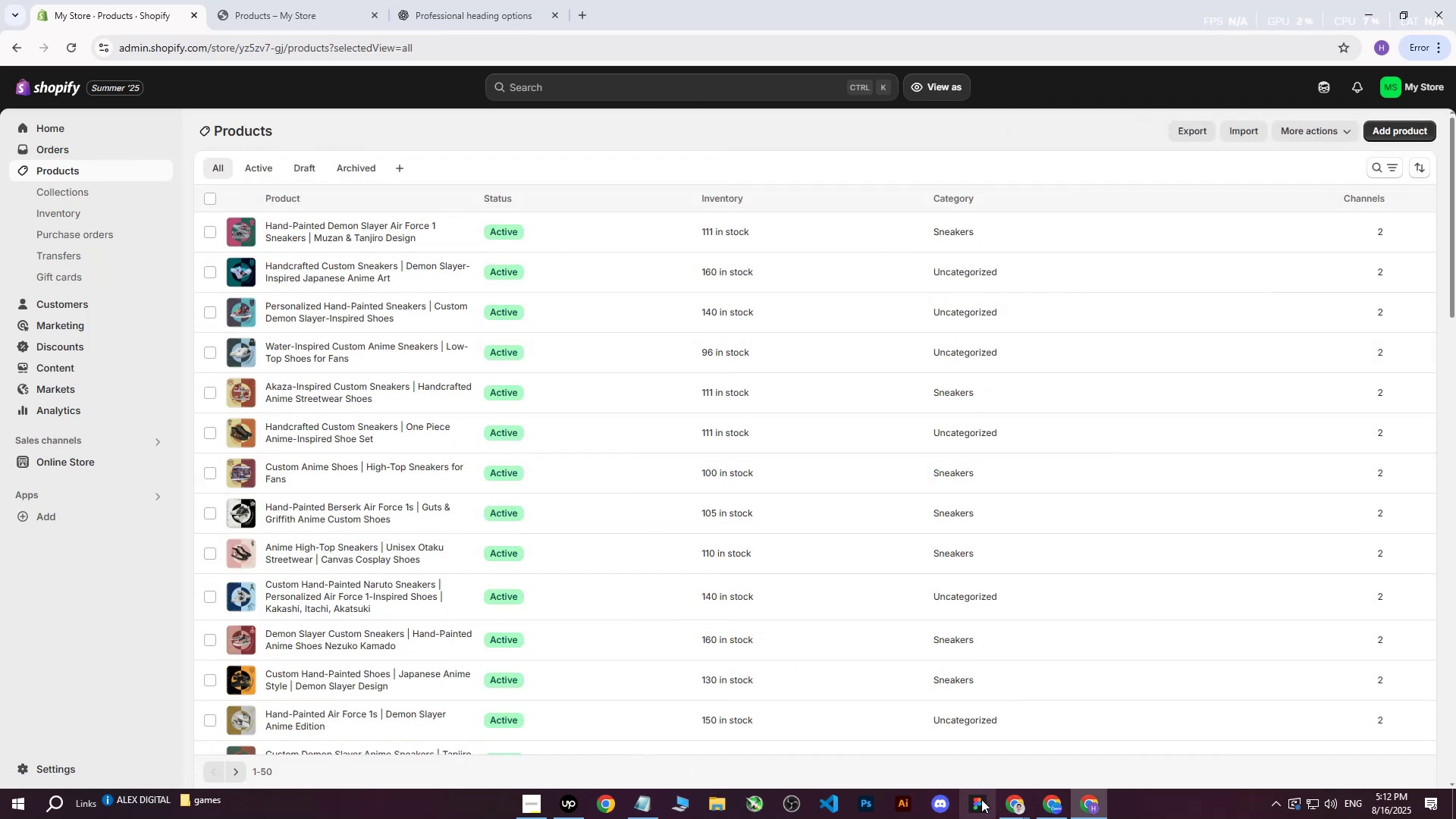 
left_click([1047, 810])
 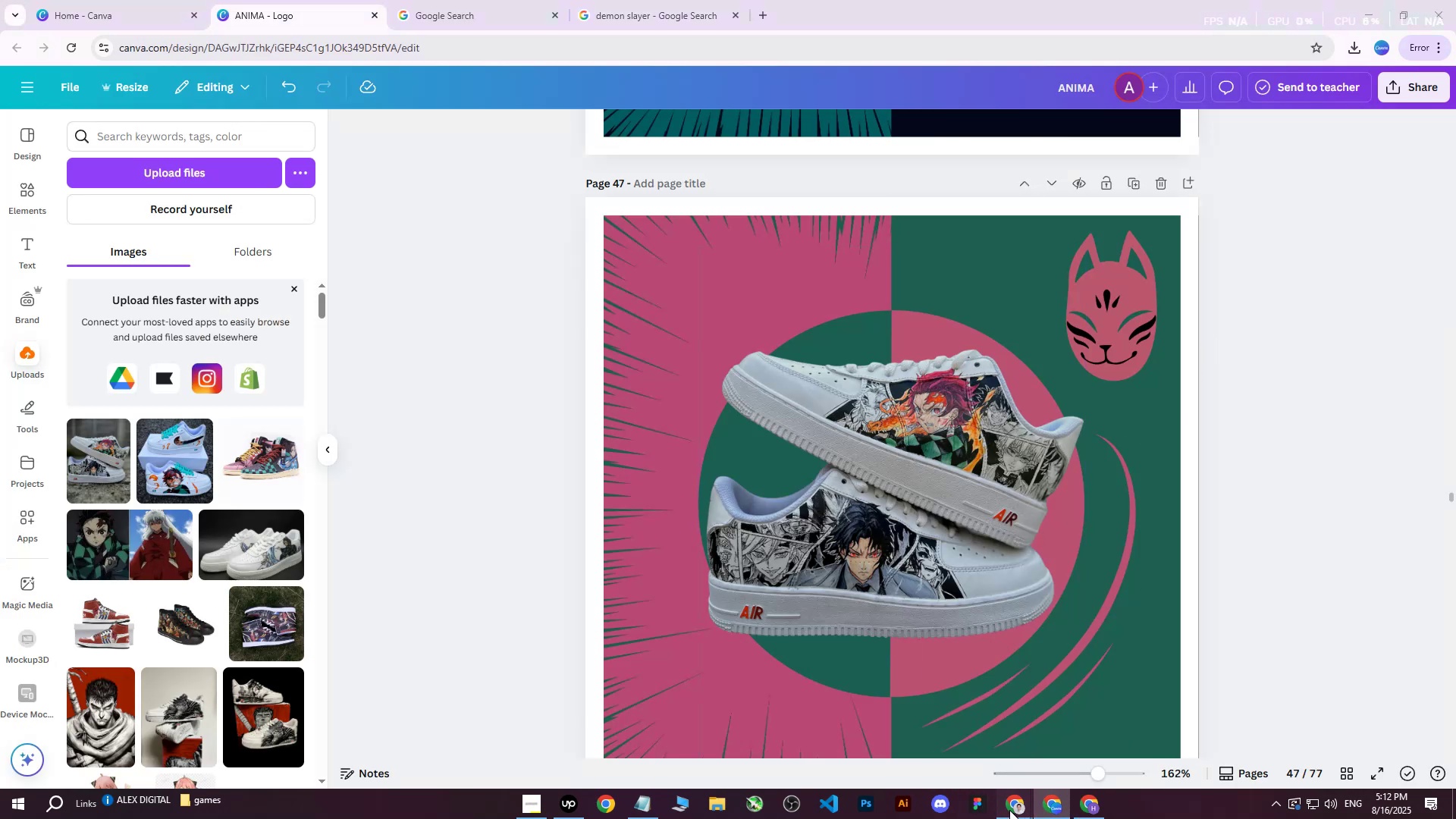 
left_click([909, 730])
 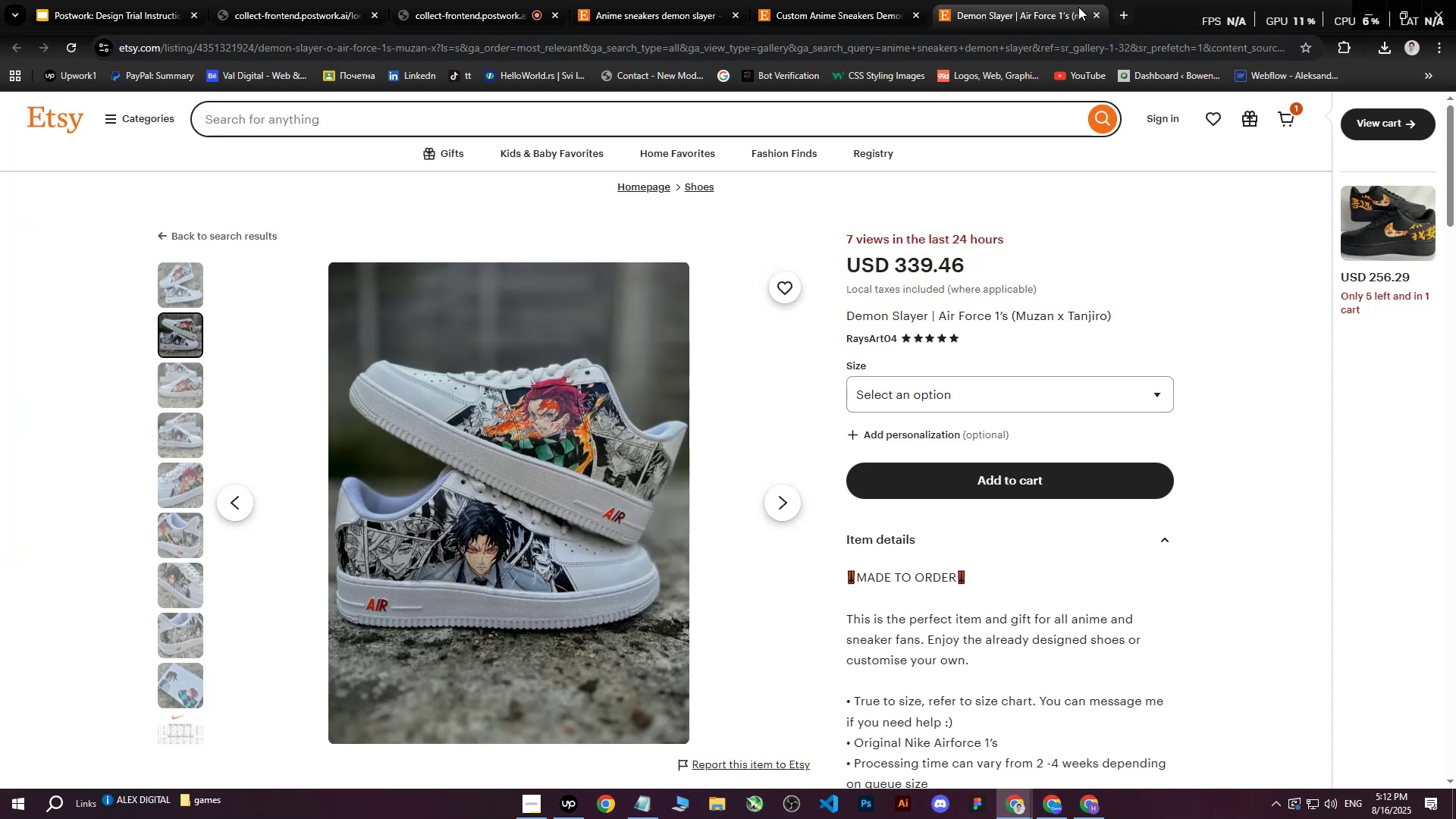 
left_click([1090, 9])
 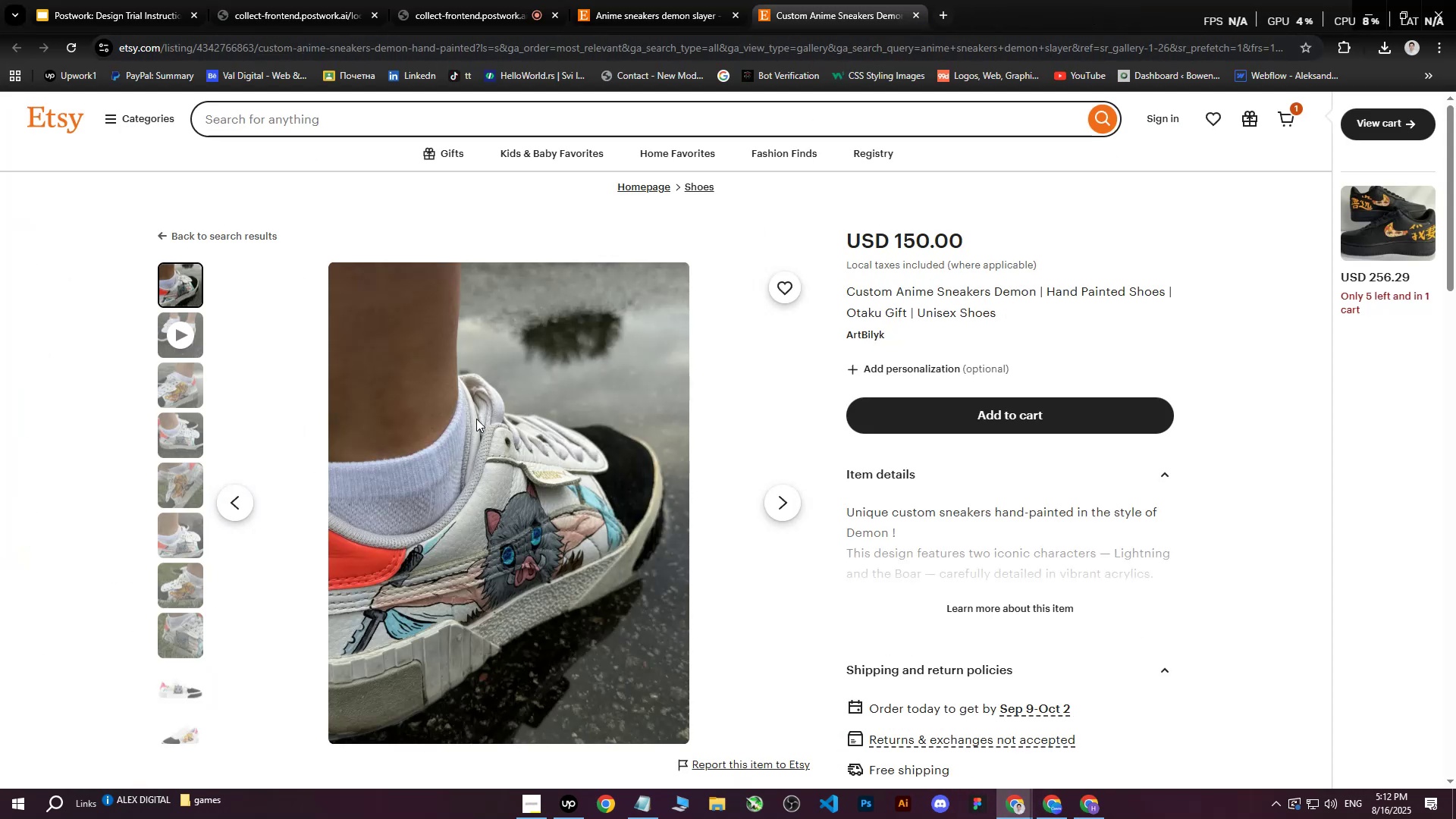 
right_click([476, 419])
 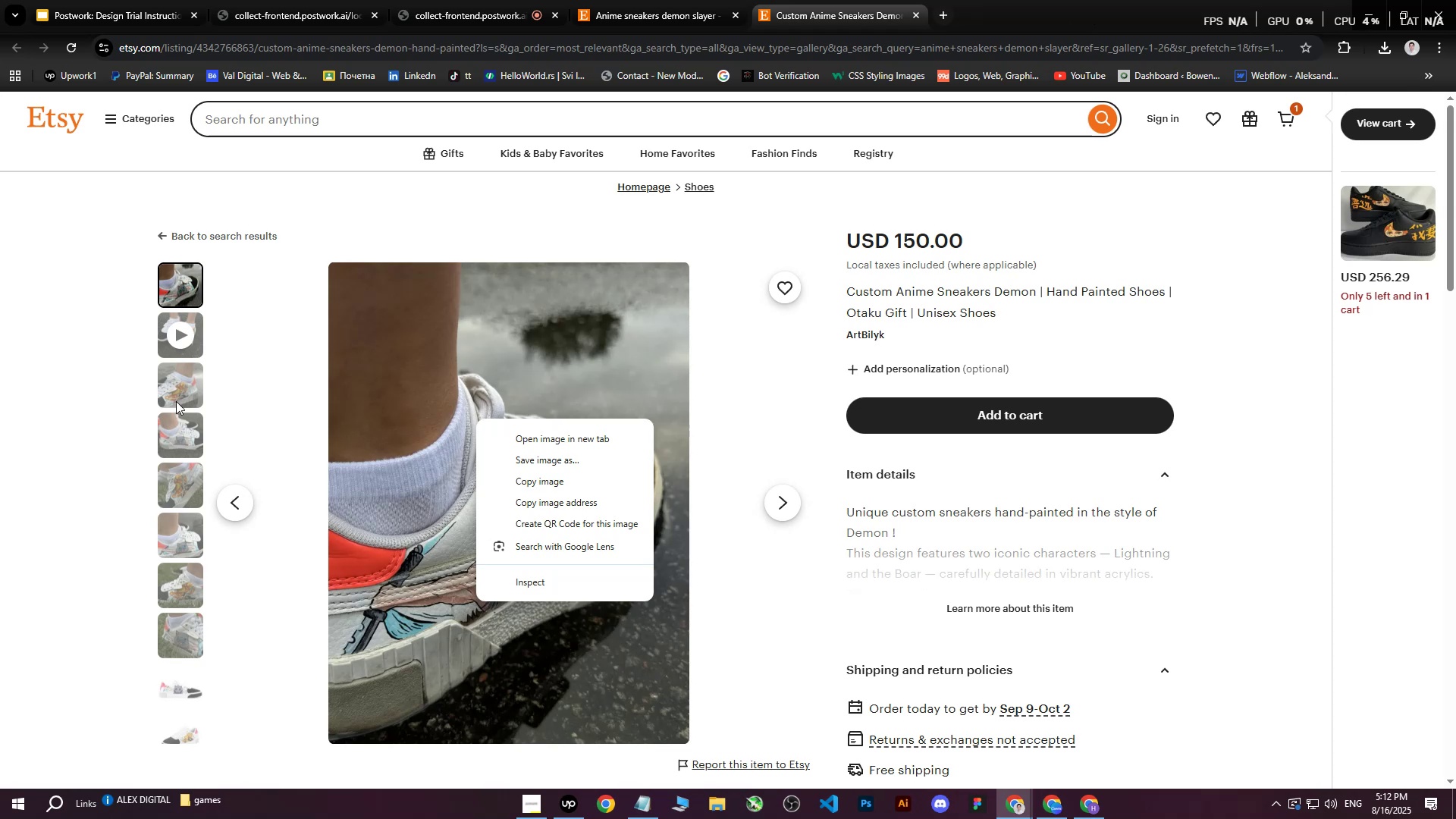 
left_click([187, 416])
 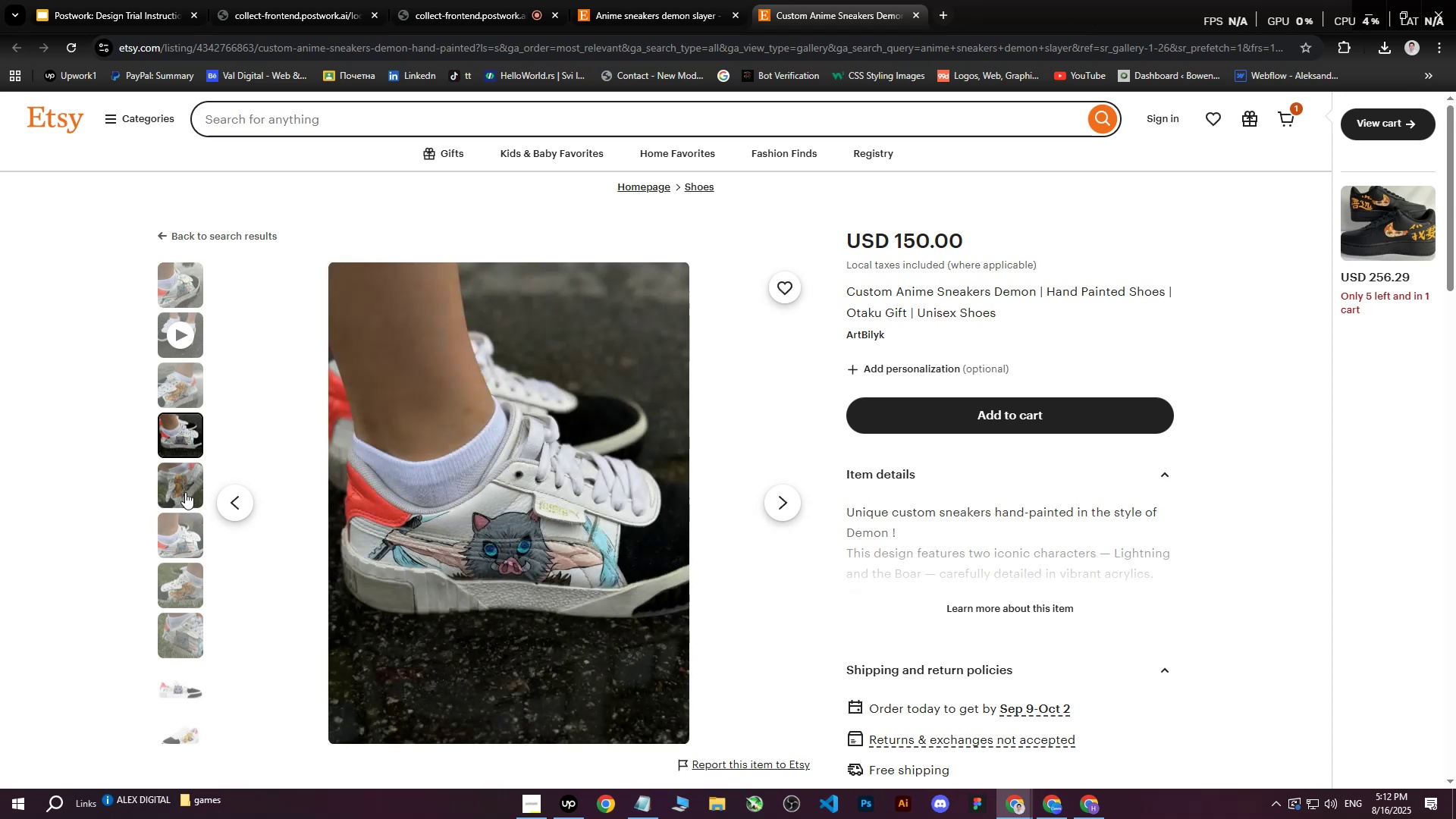 
left_click([185, 492])
 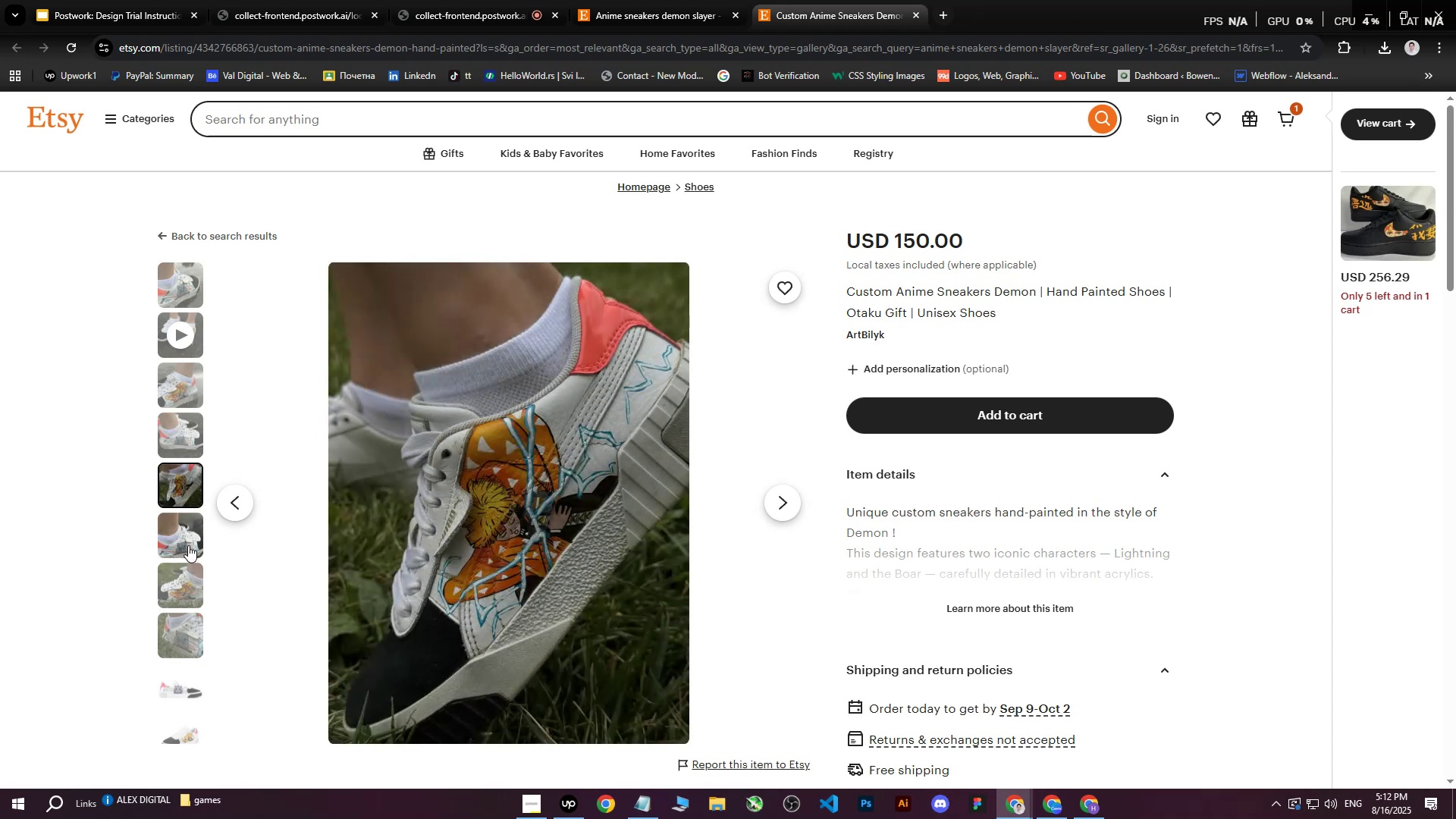 
double_click([188, 577])
 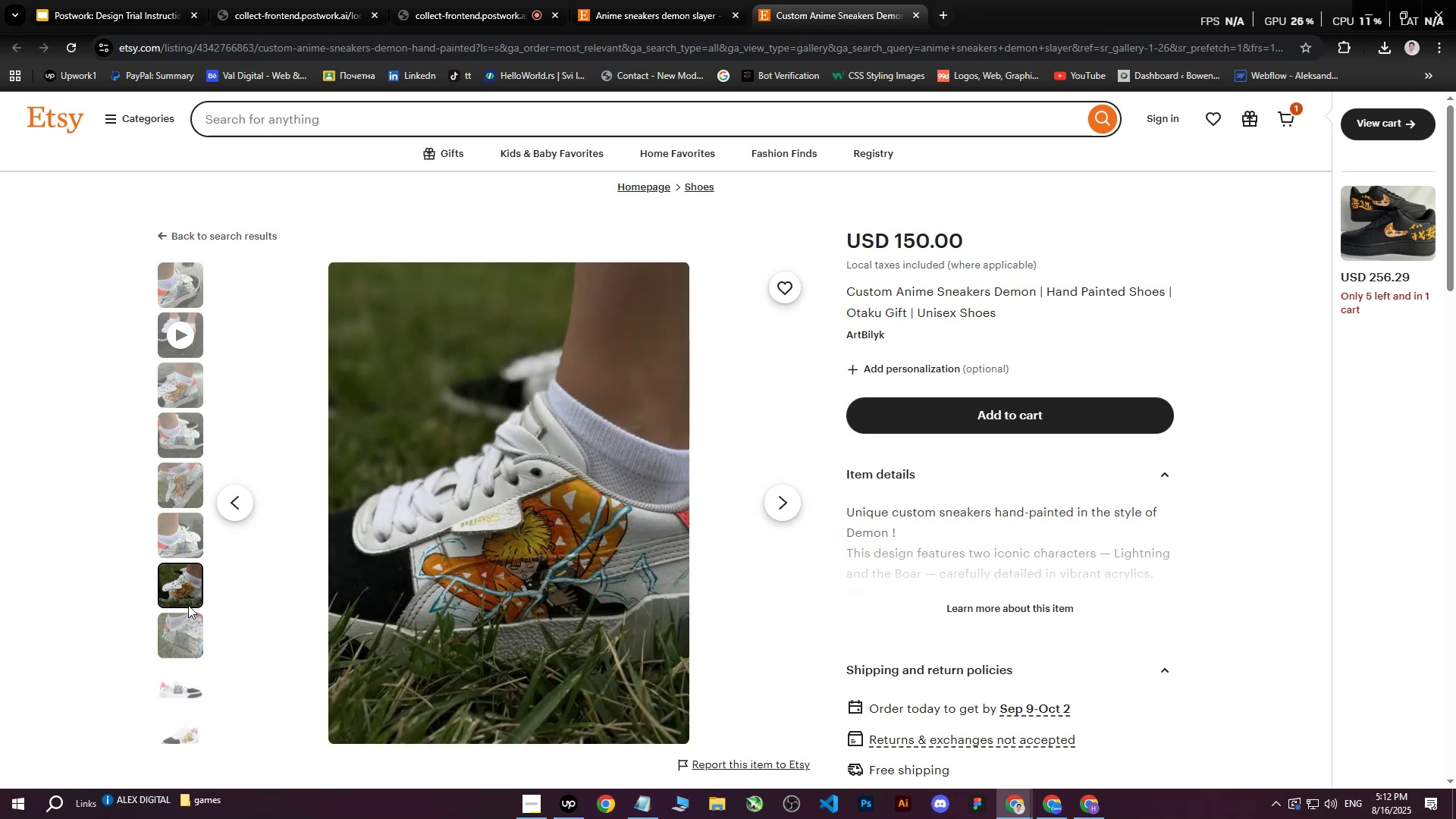 
left_click([182, 631])
 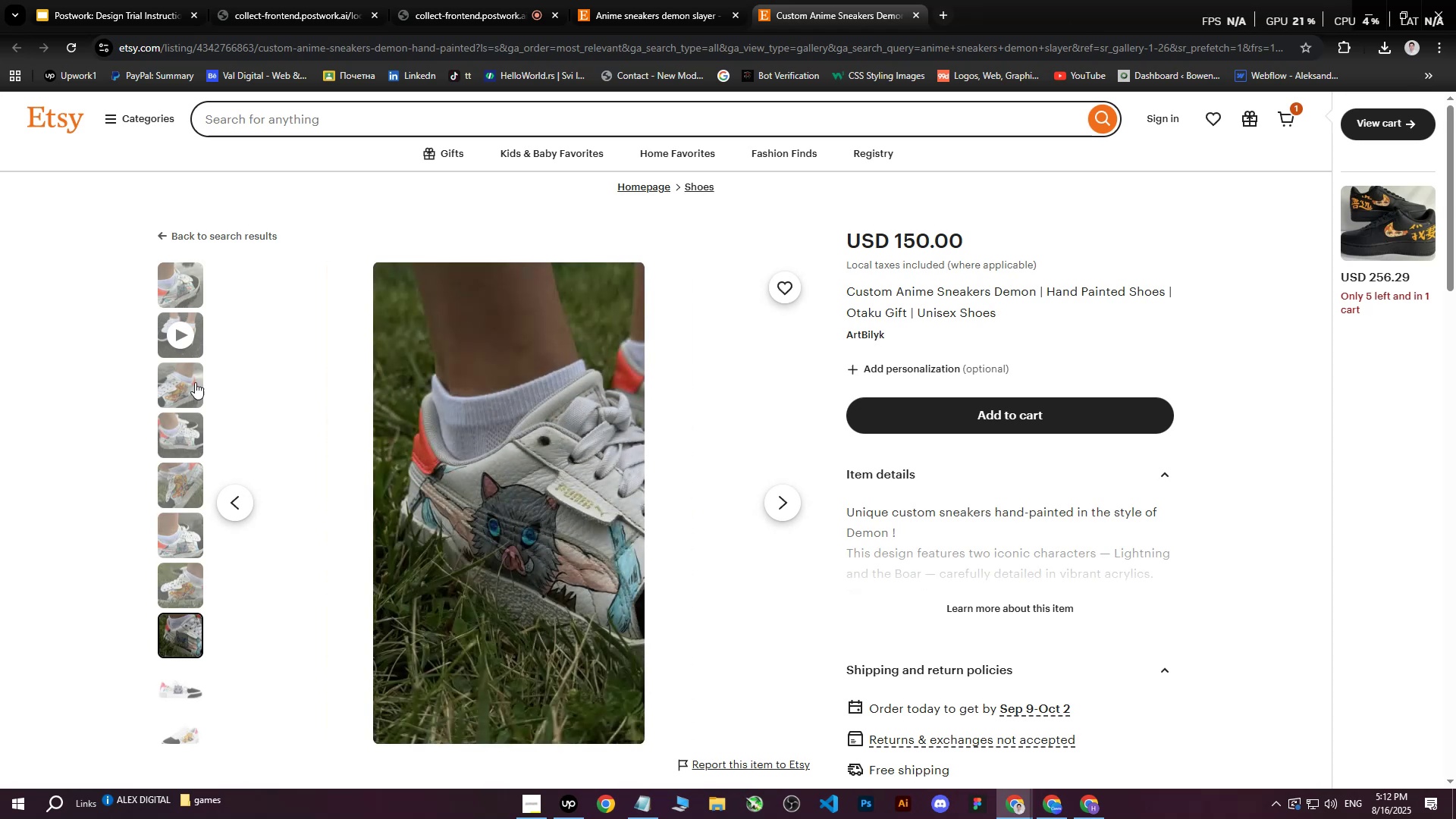 
left_click([187, 280])
 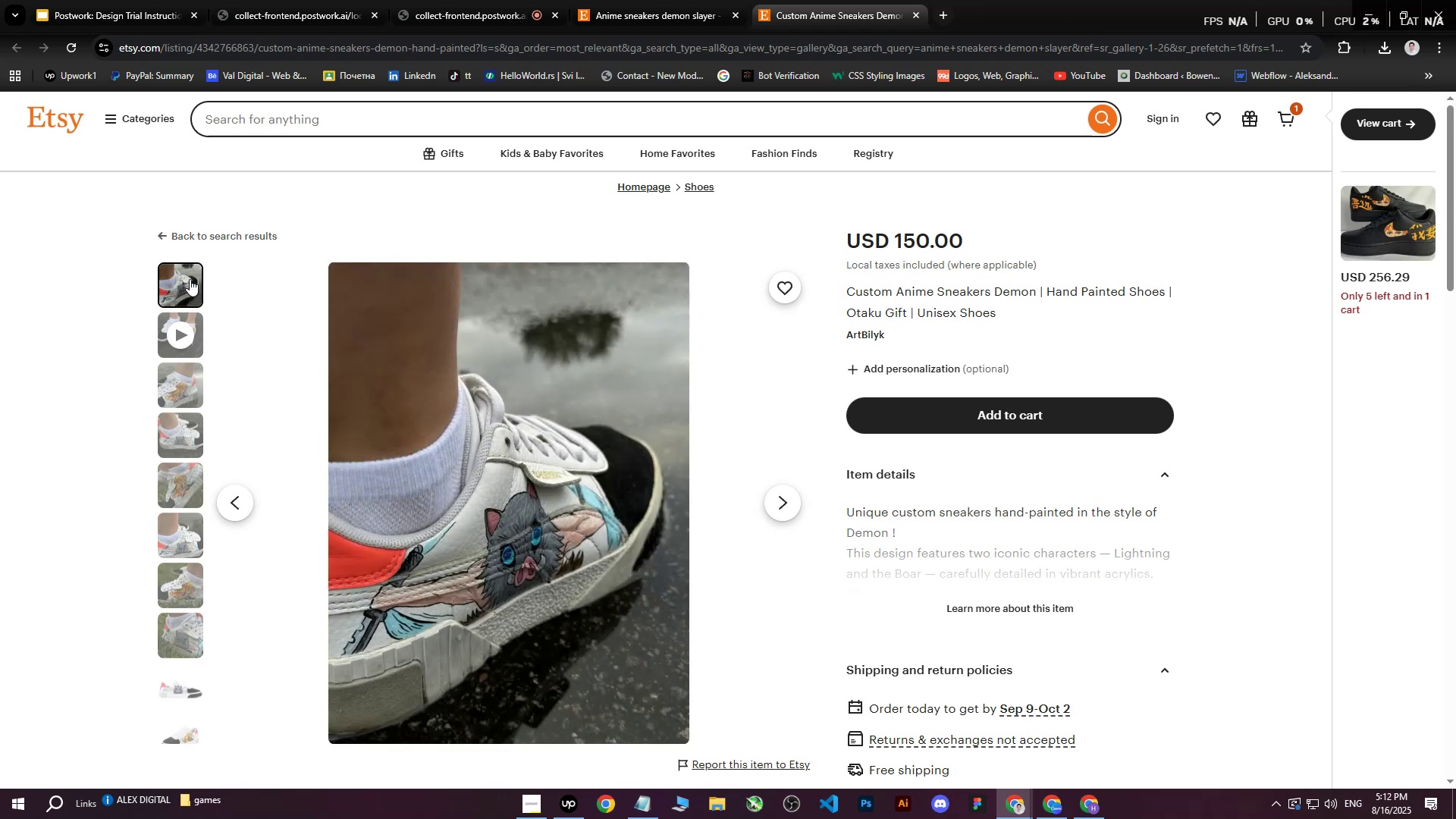 
left_click([177, 382])
 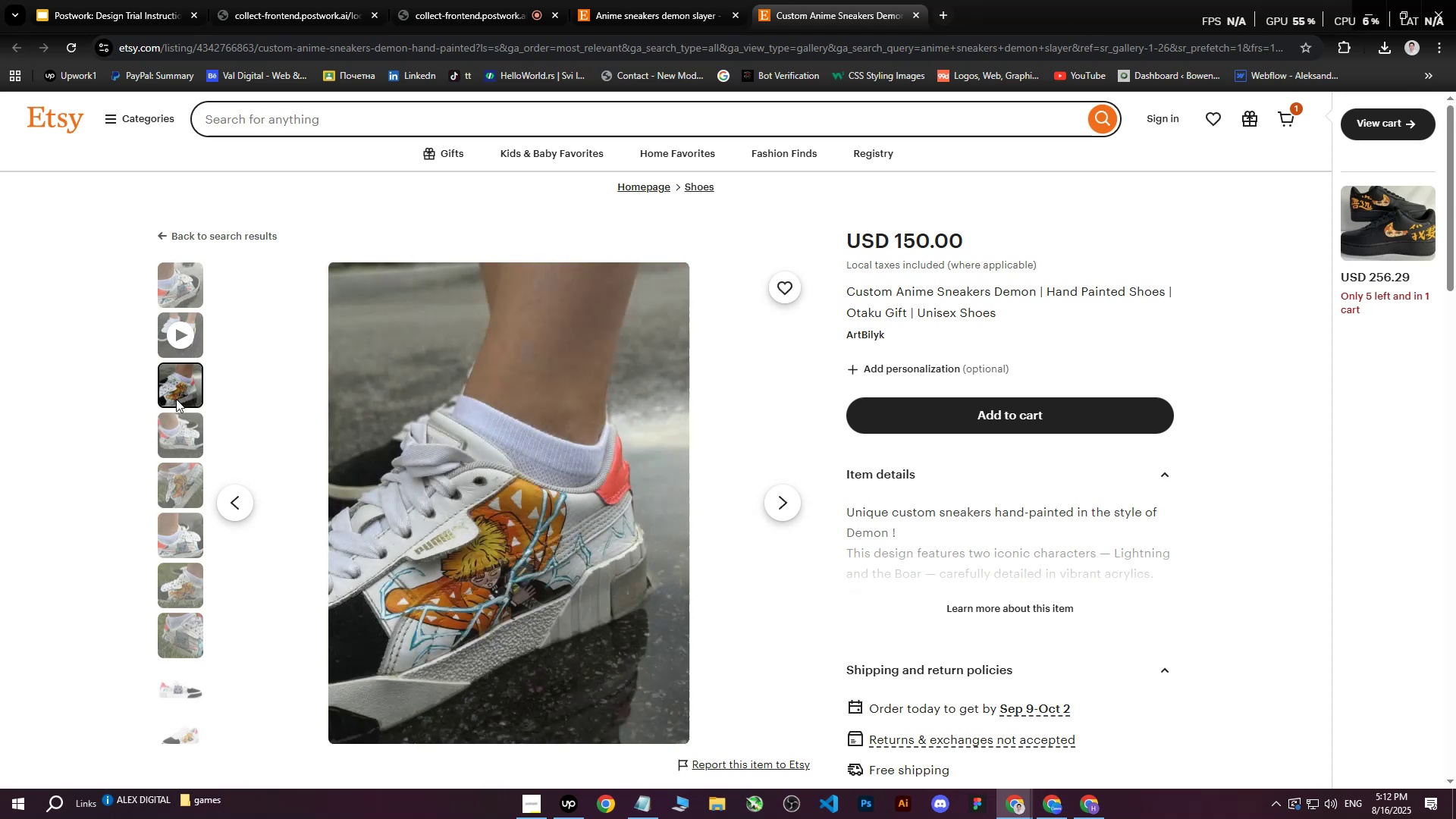 
left_click([179, 434])
 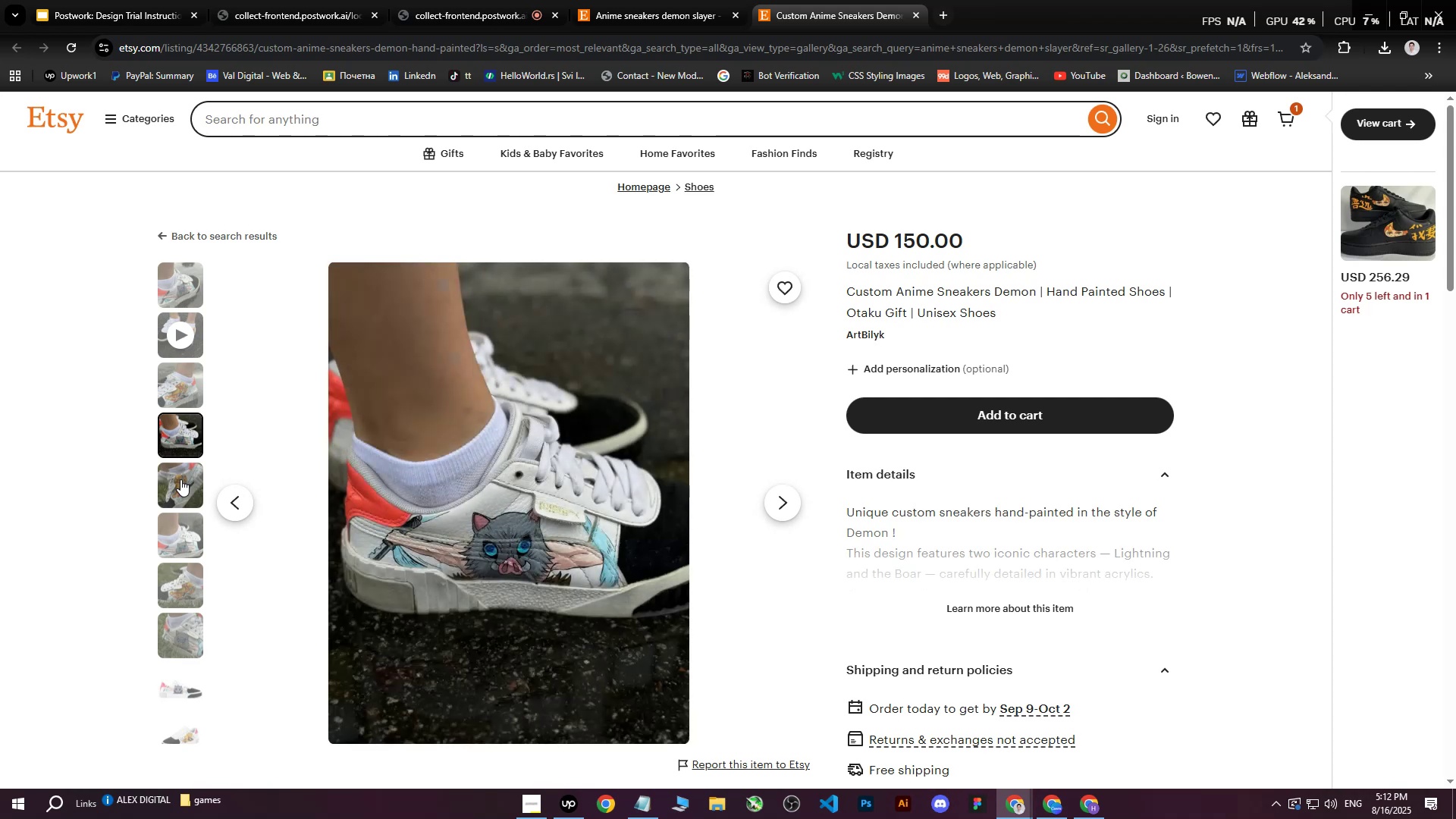 
left_click([183, 478])
 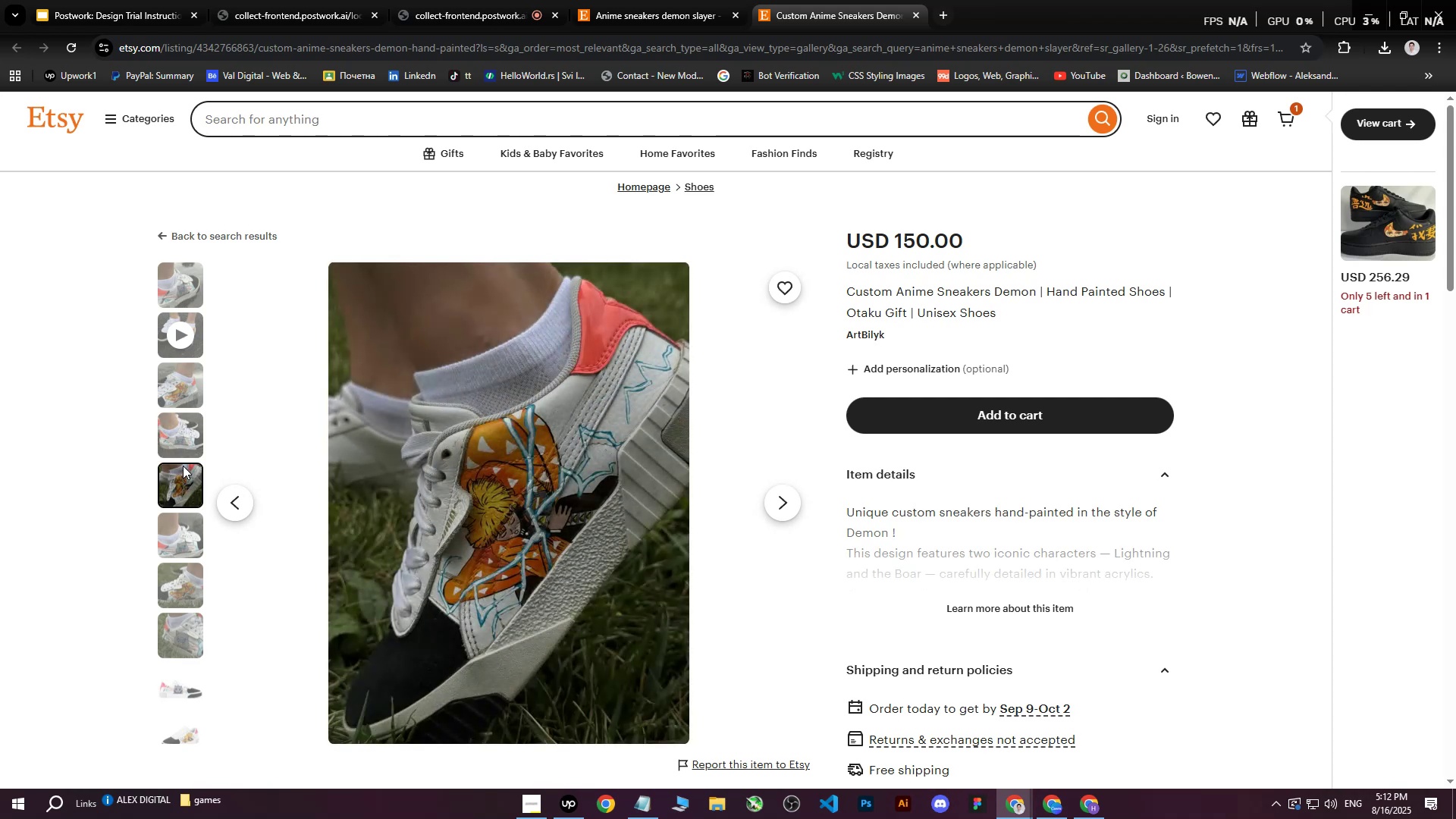 
wait(5.11)
 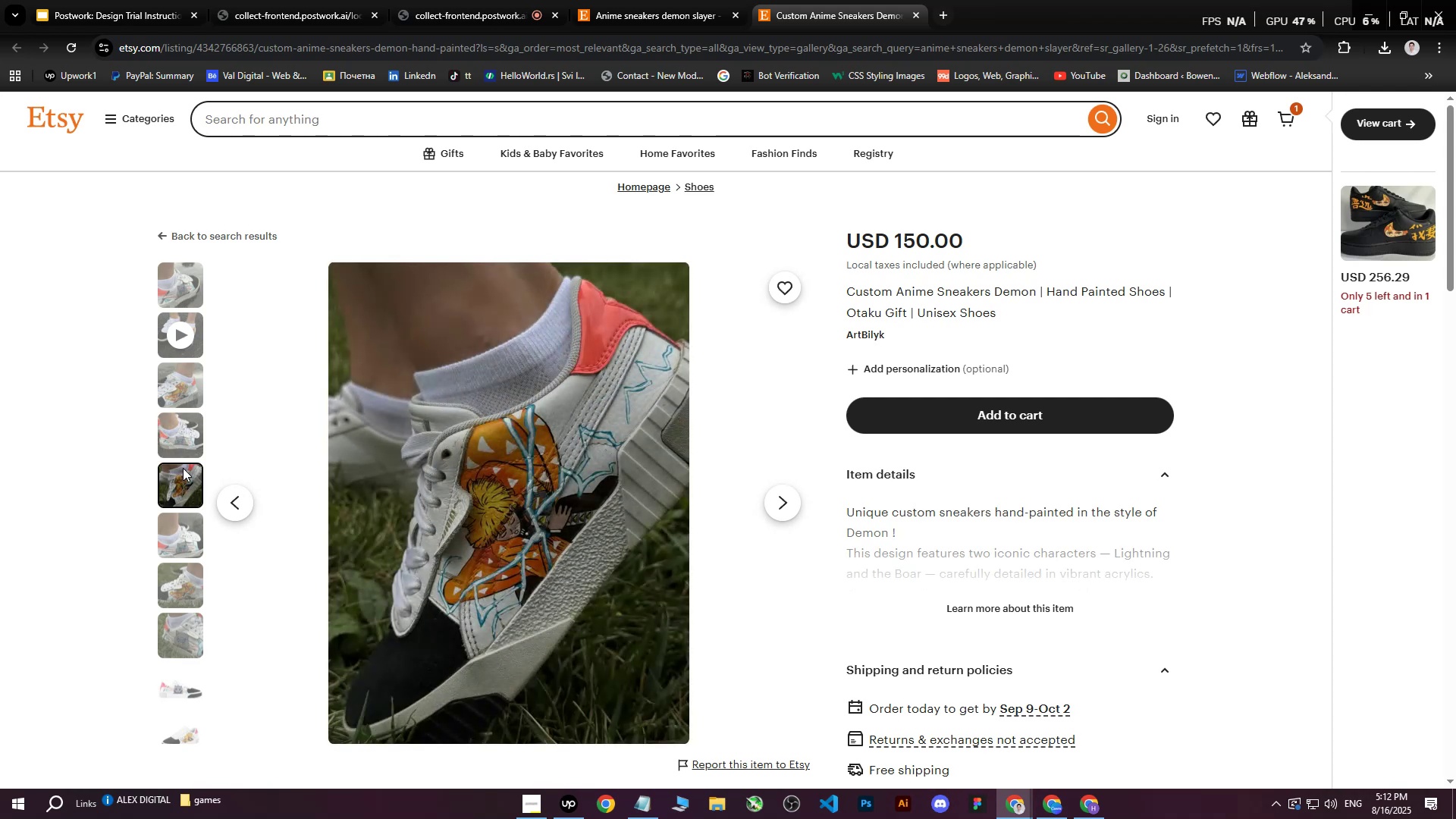 
right_click([446, 431])
 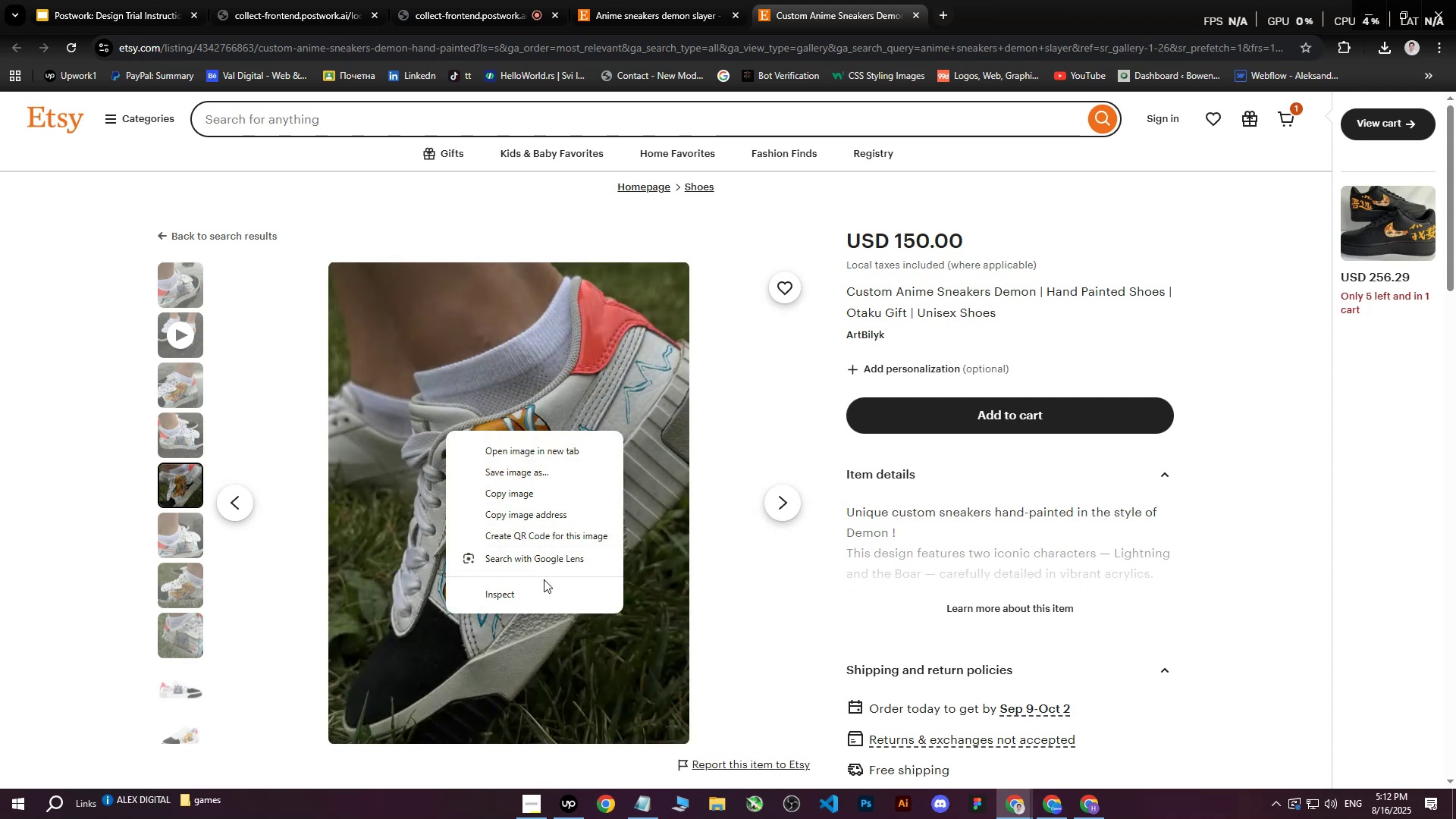 
left_click([538, 584])
 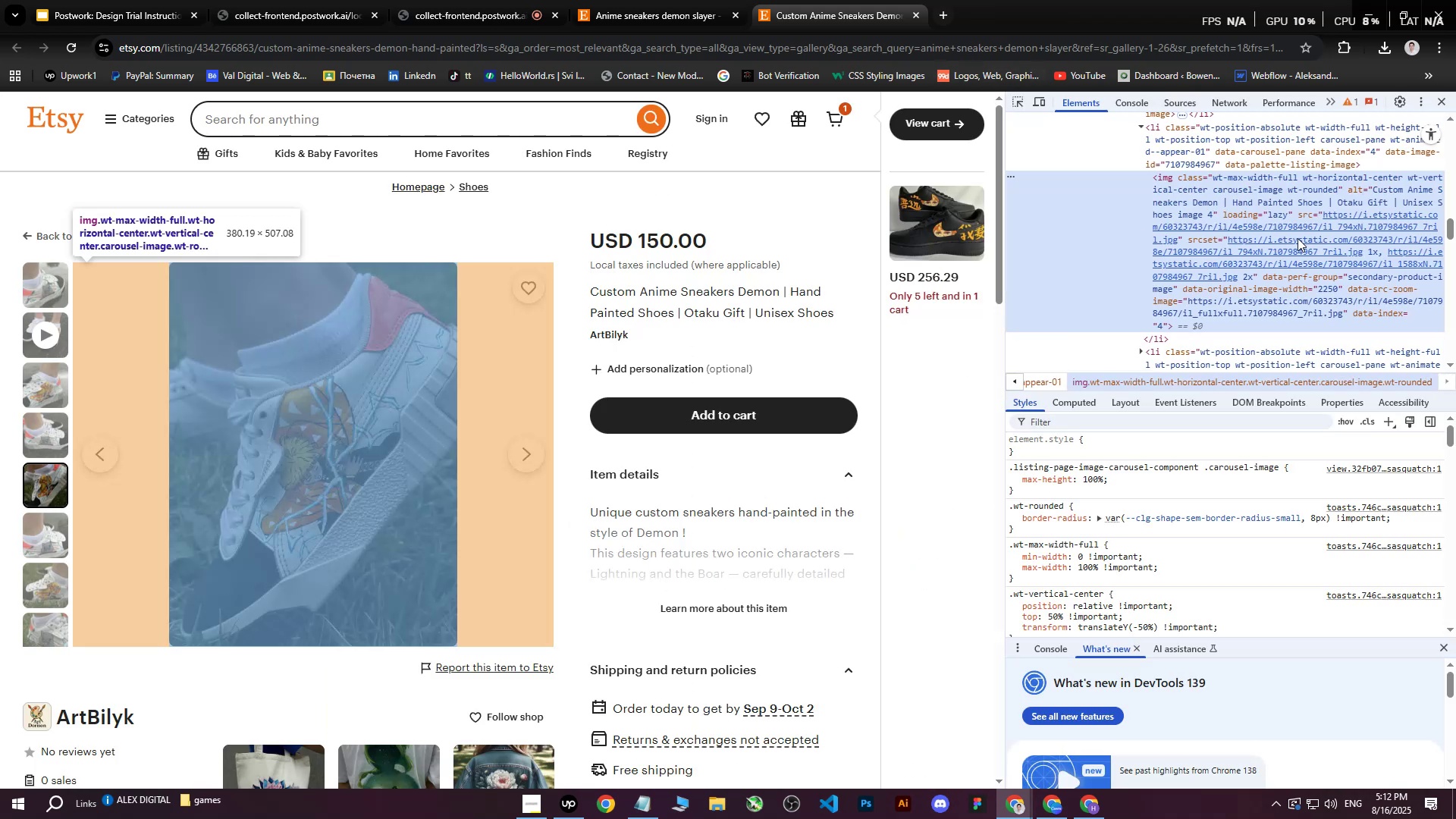 
left_click([1272, 244])
 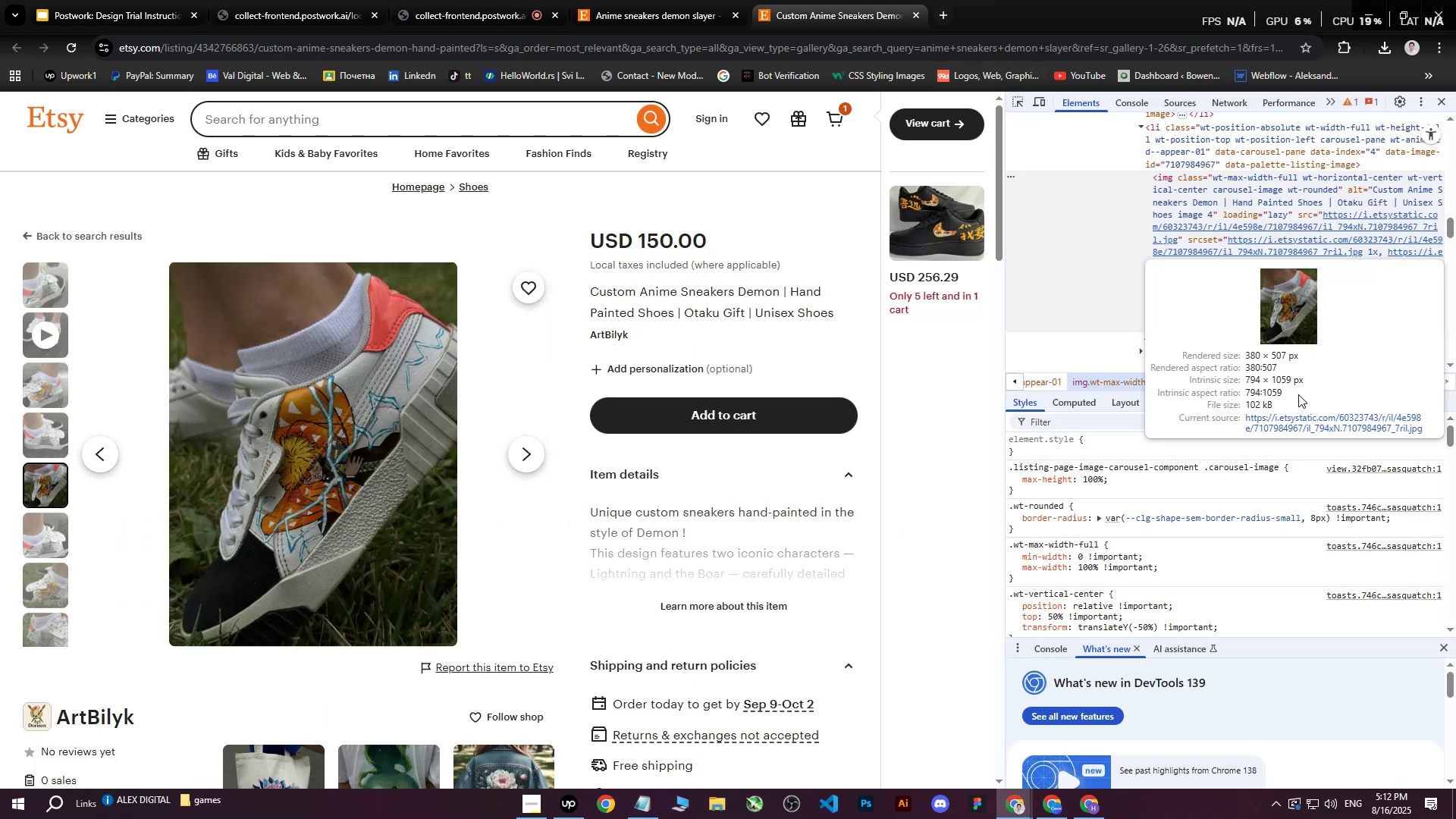 
left_click([1291, 415])
 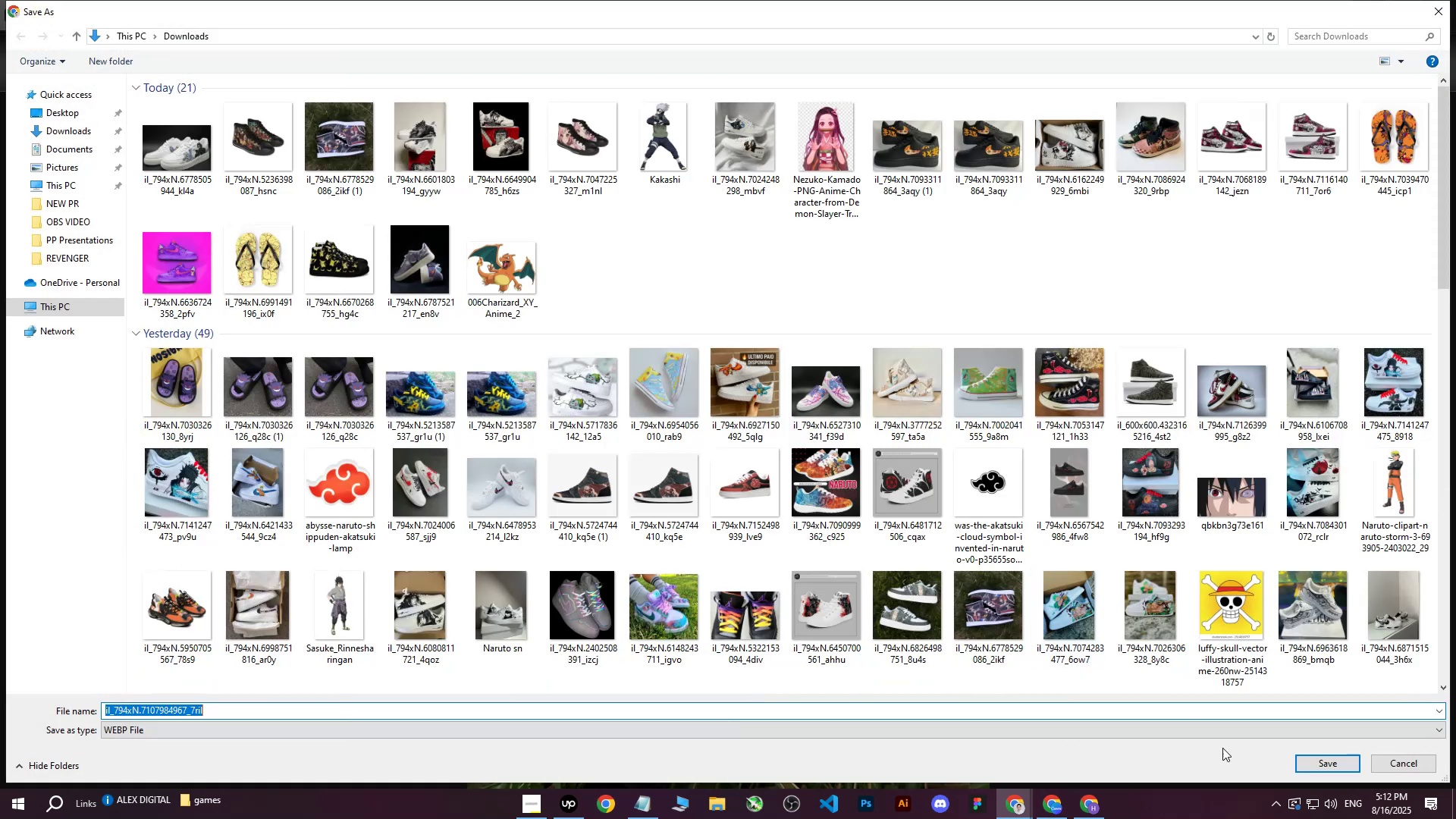 
double_click([1308, 758])
 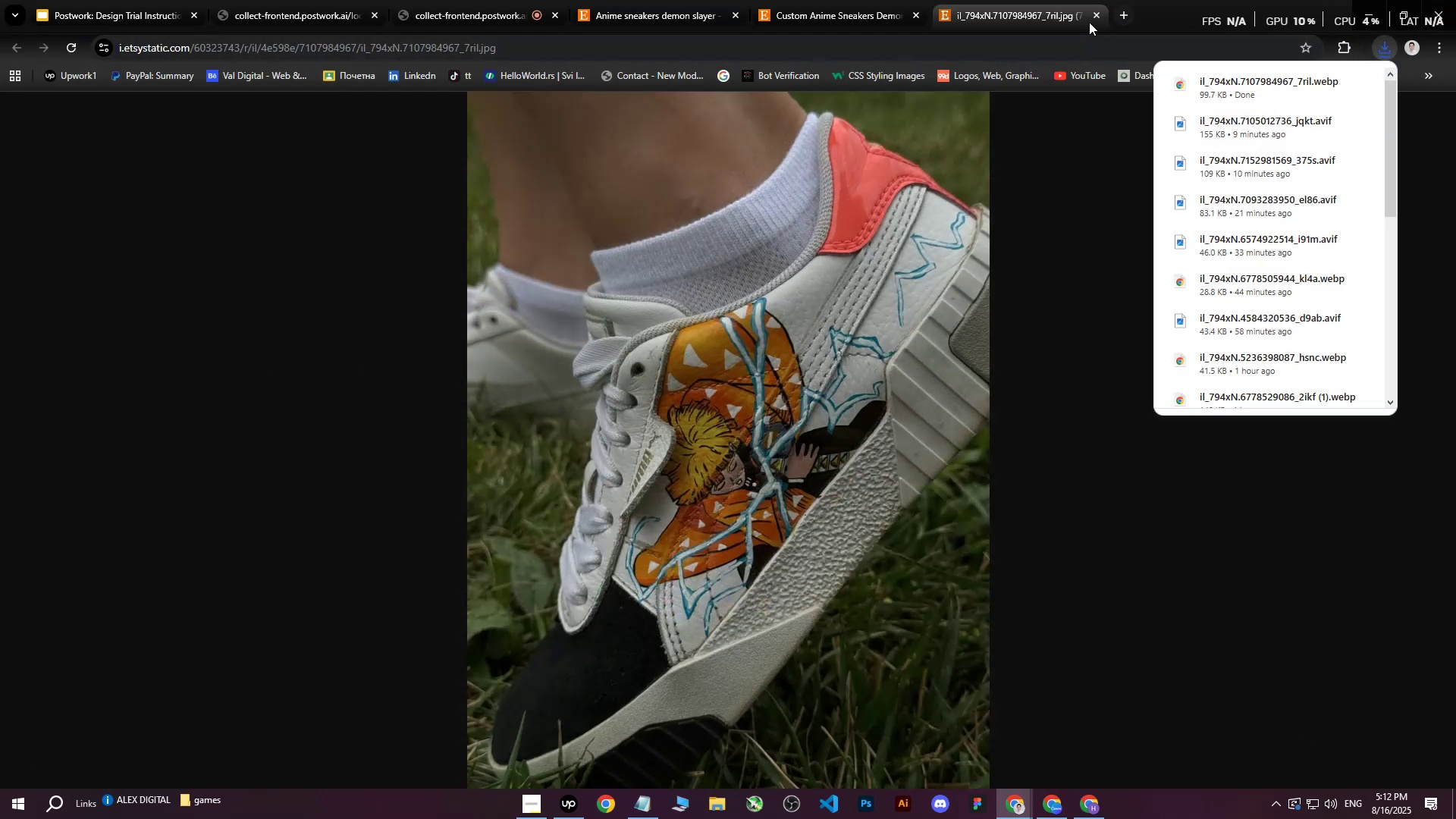 
left_click([1072, 463])
 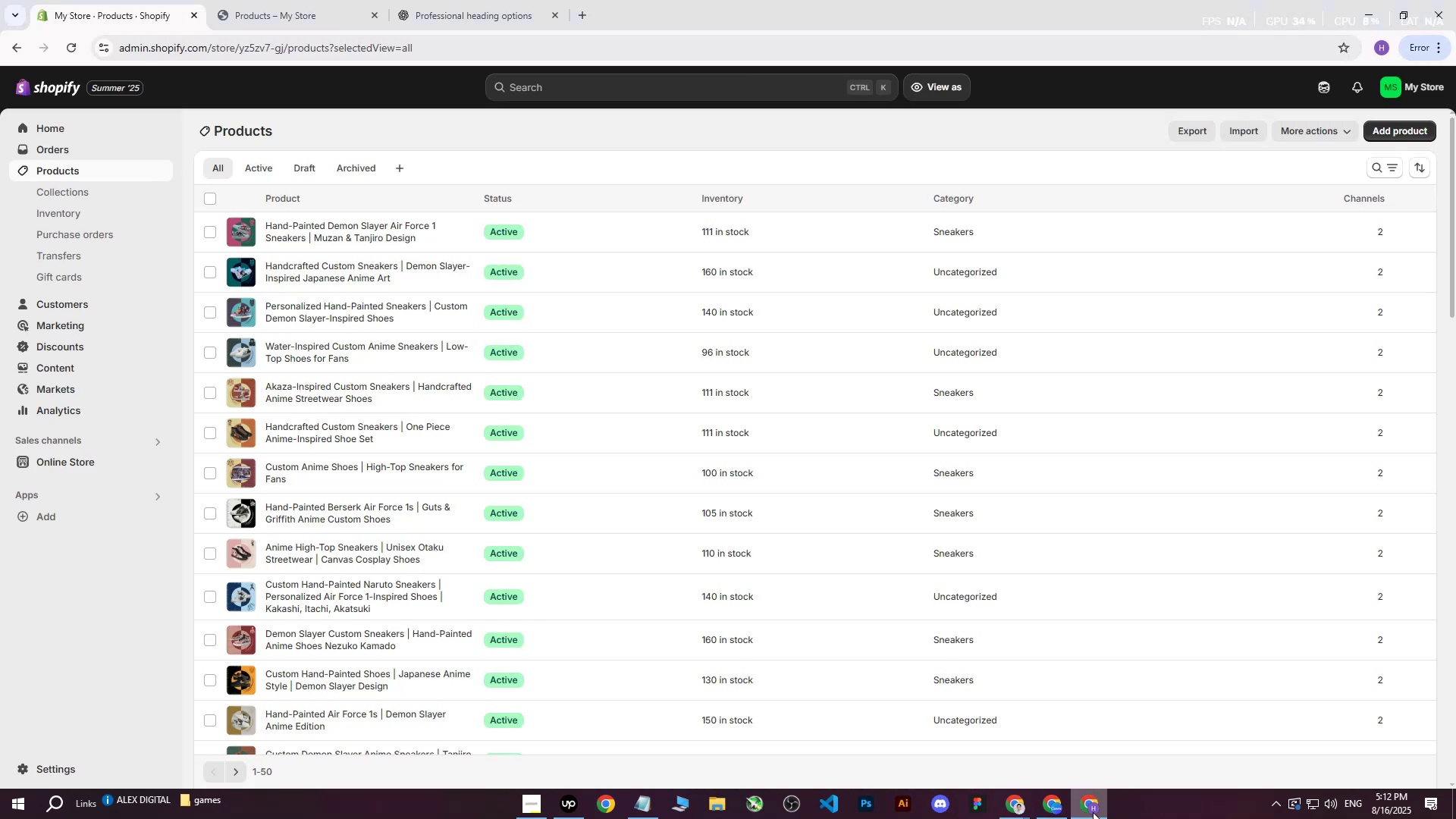 
left_click([1089, 811])
 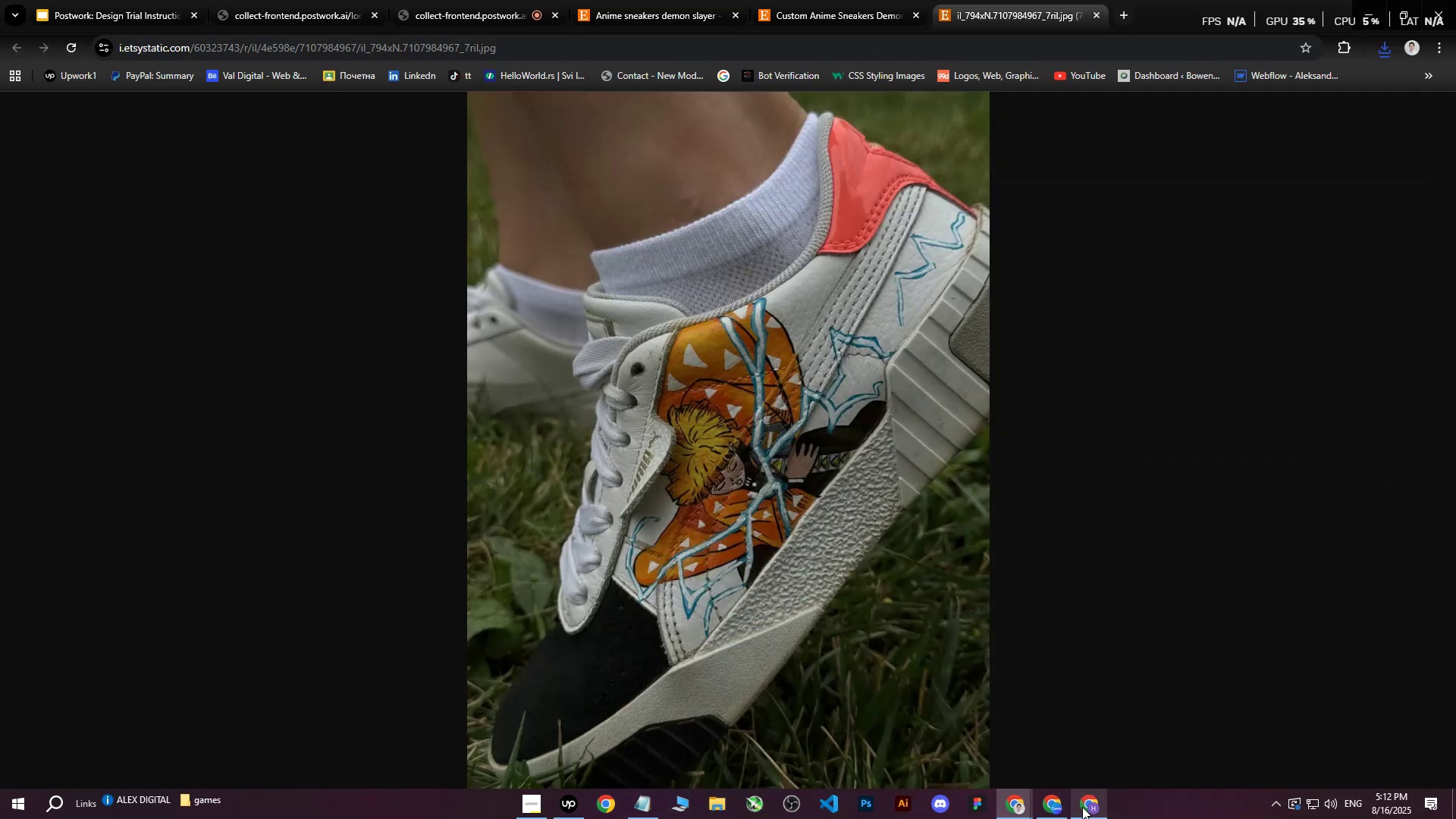 
left_click([1045, 803])
 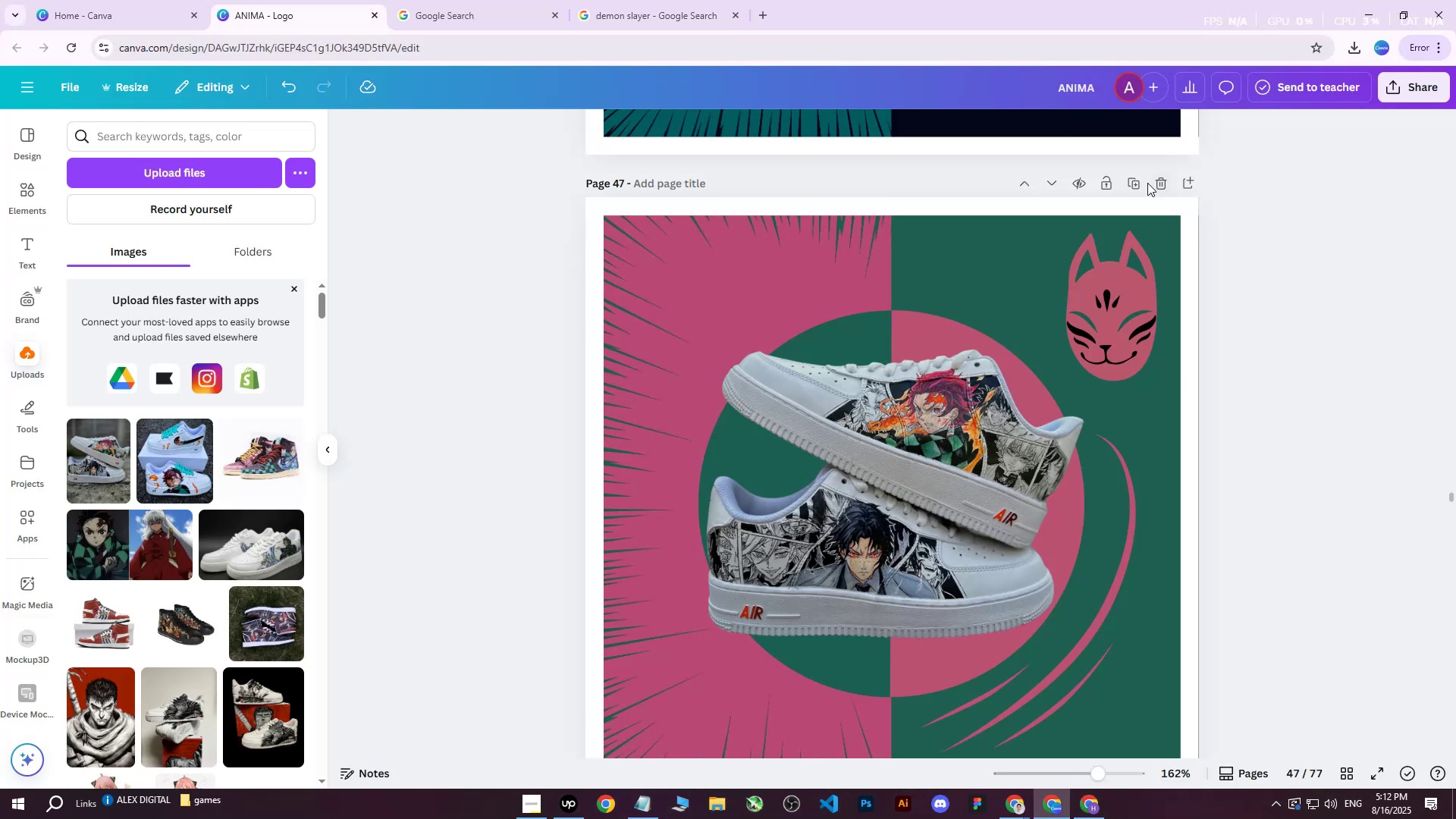 
left_click([1139, 184])
 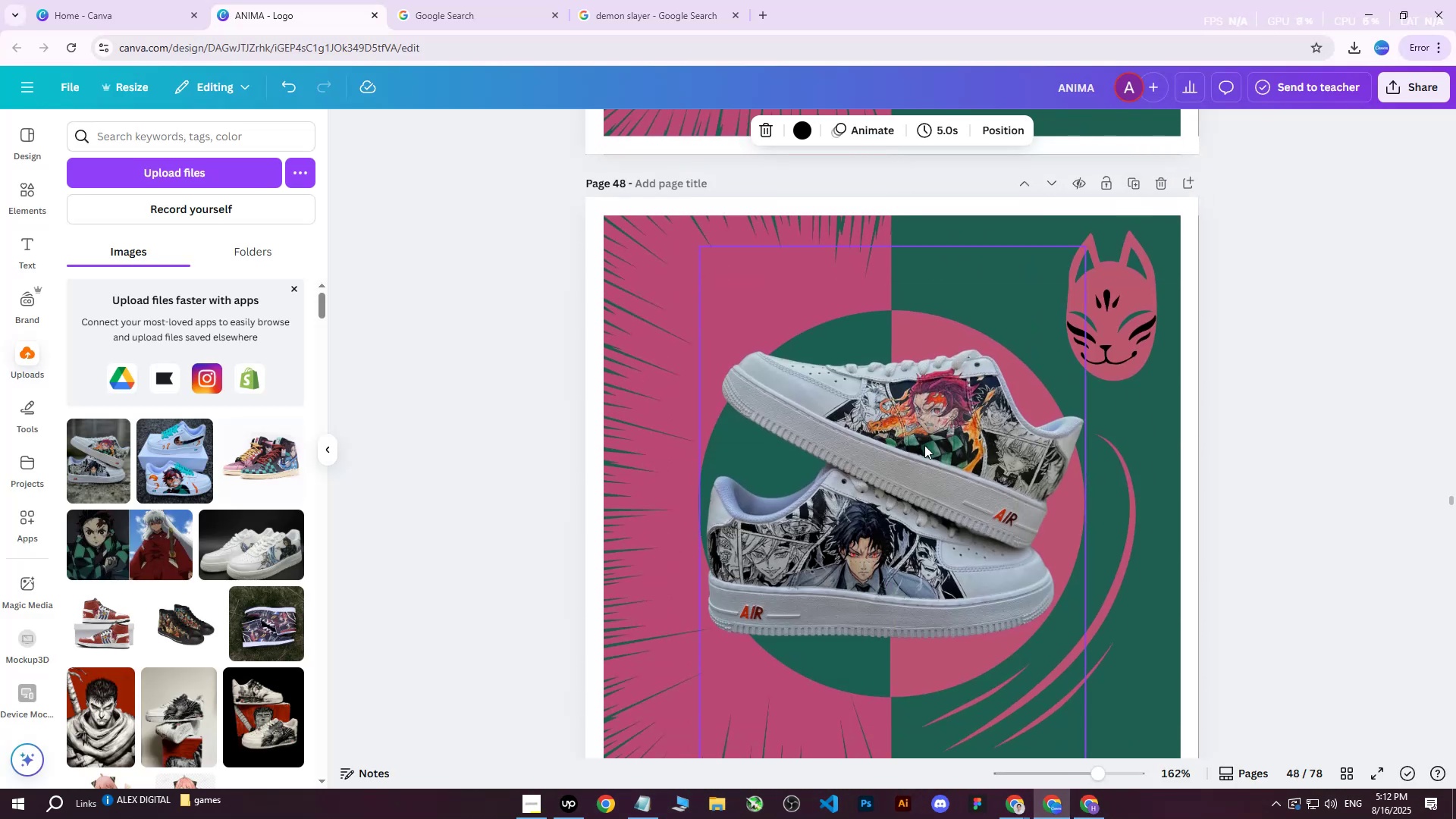 
left_click([893, 492])
 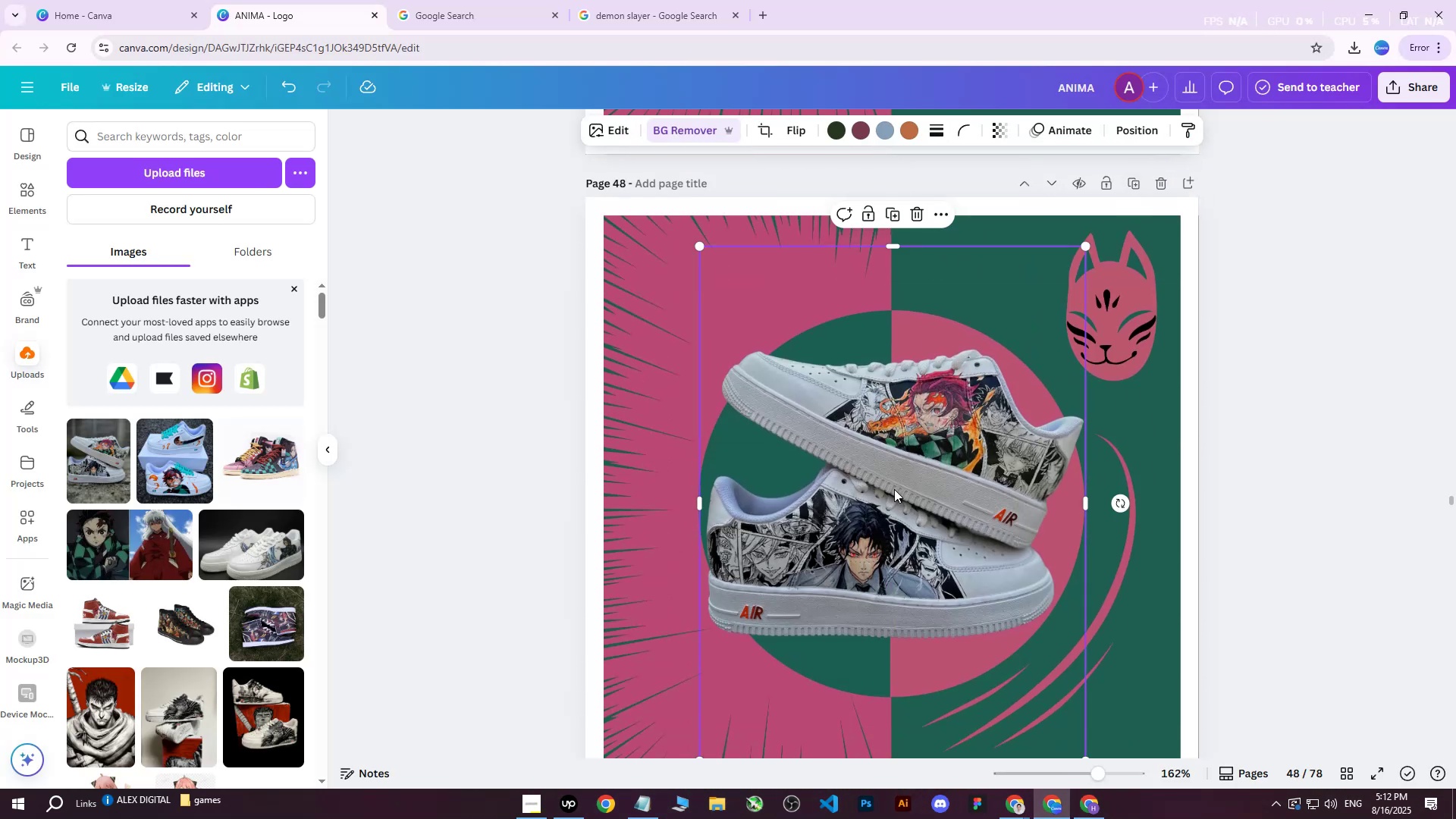 
key(Delete)
 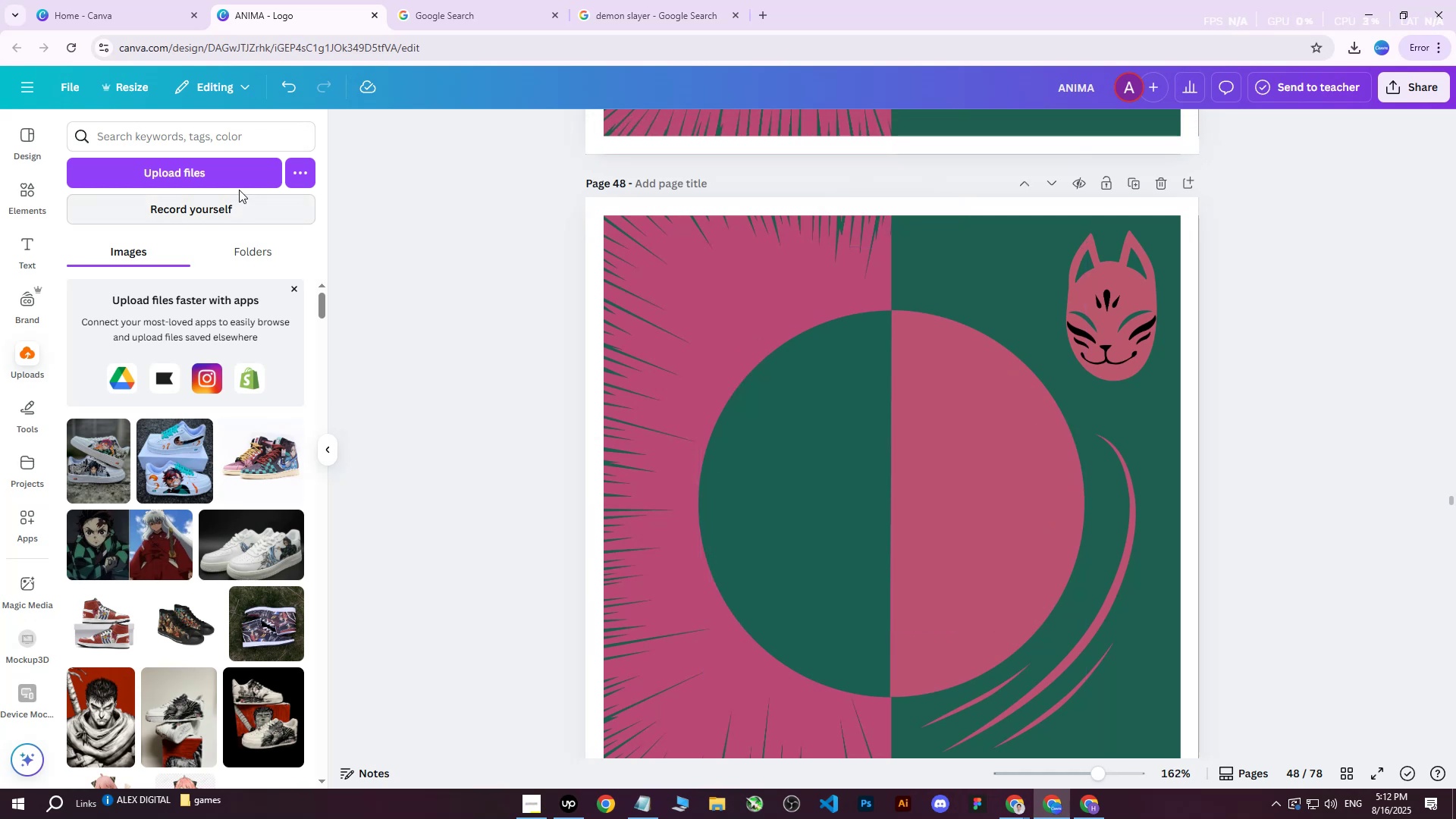 
left_click([220, 176])
 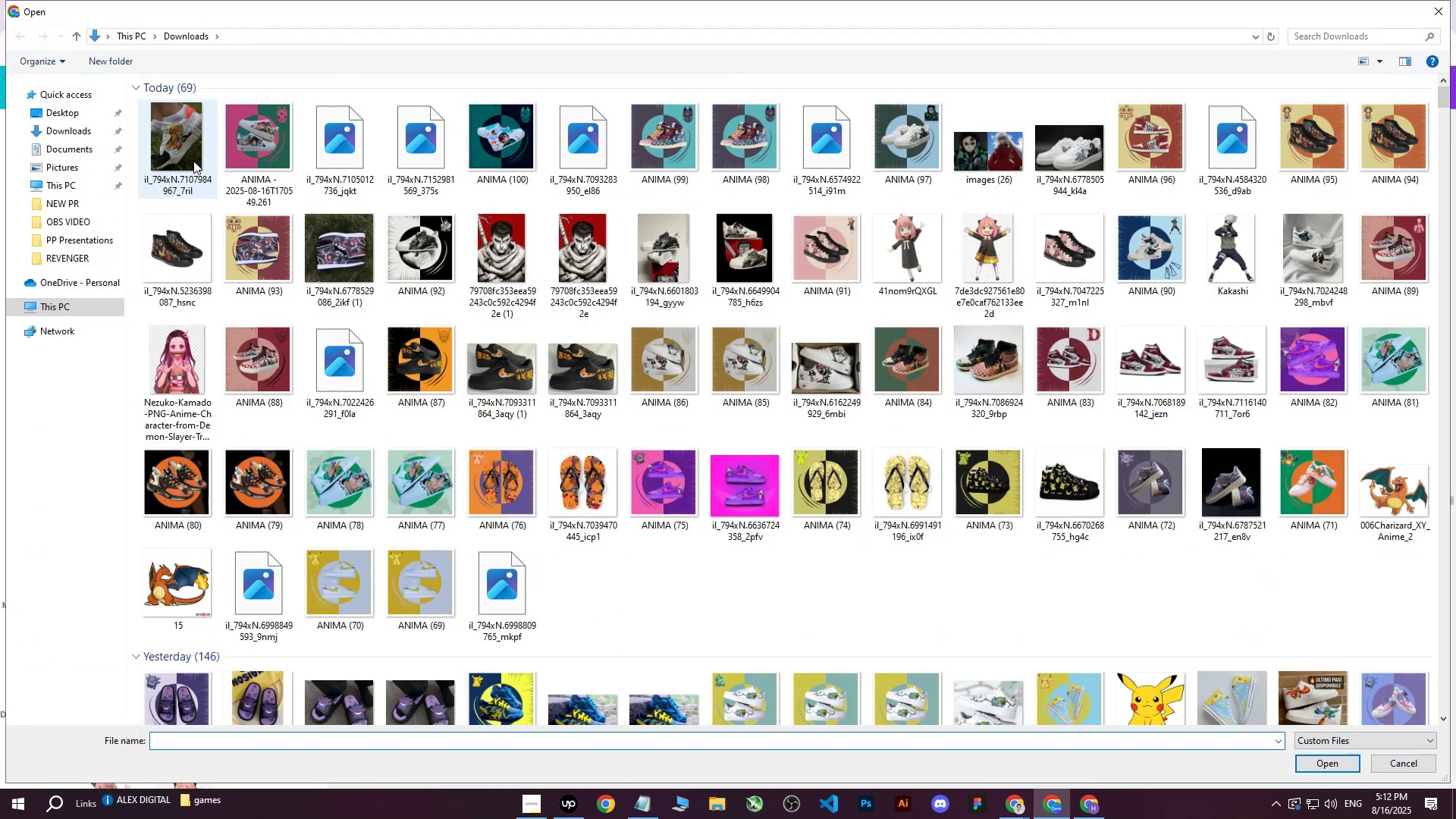 
left_click([172, 147])
 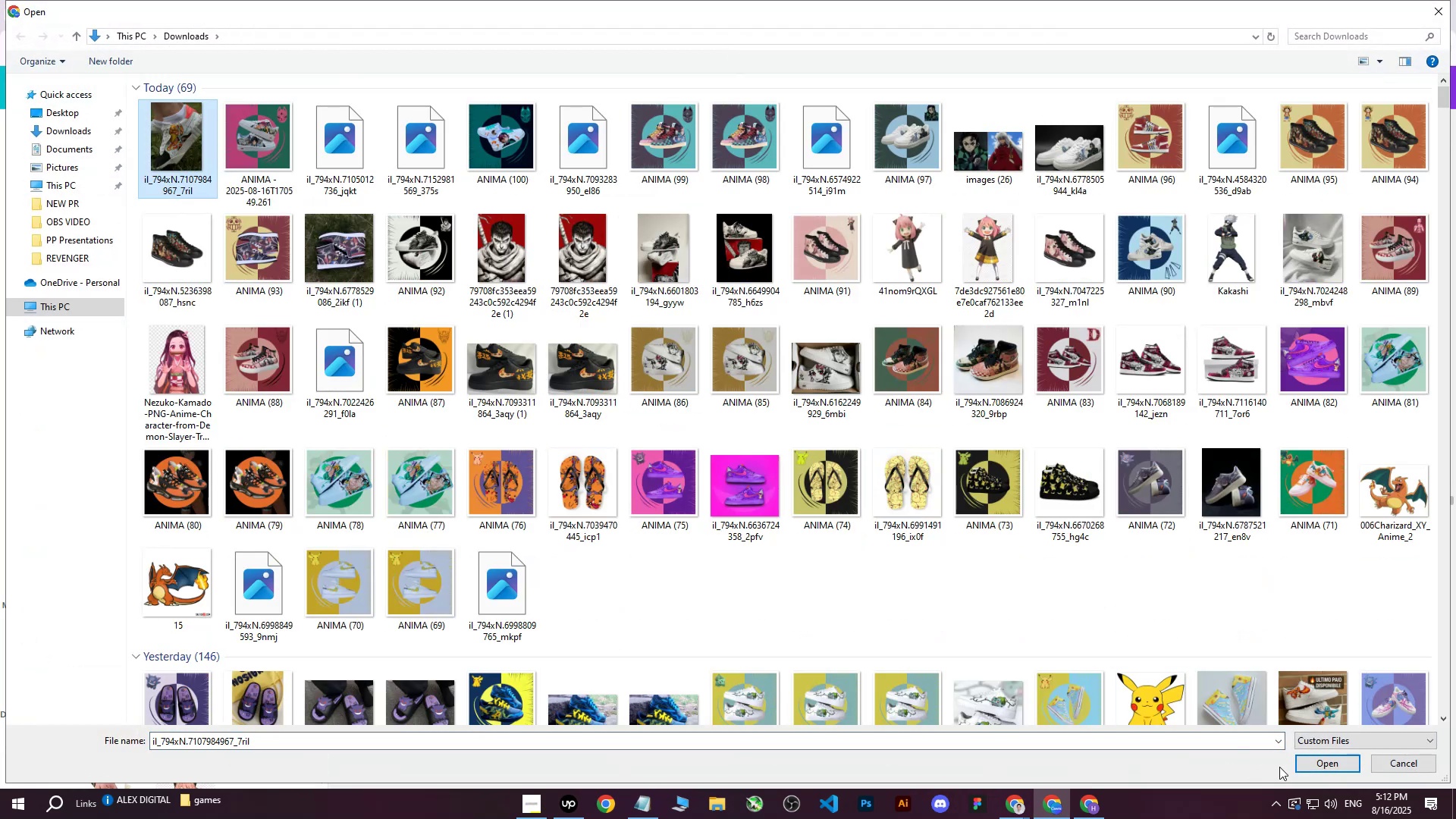 
left_click([1313, 764])
 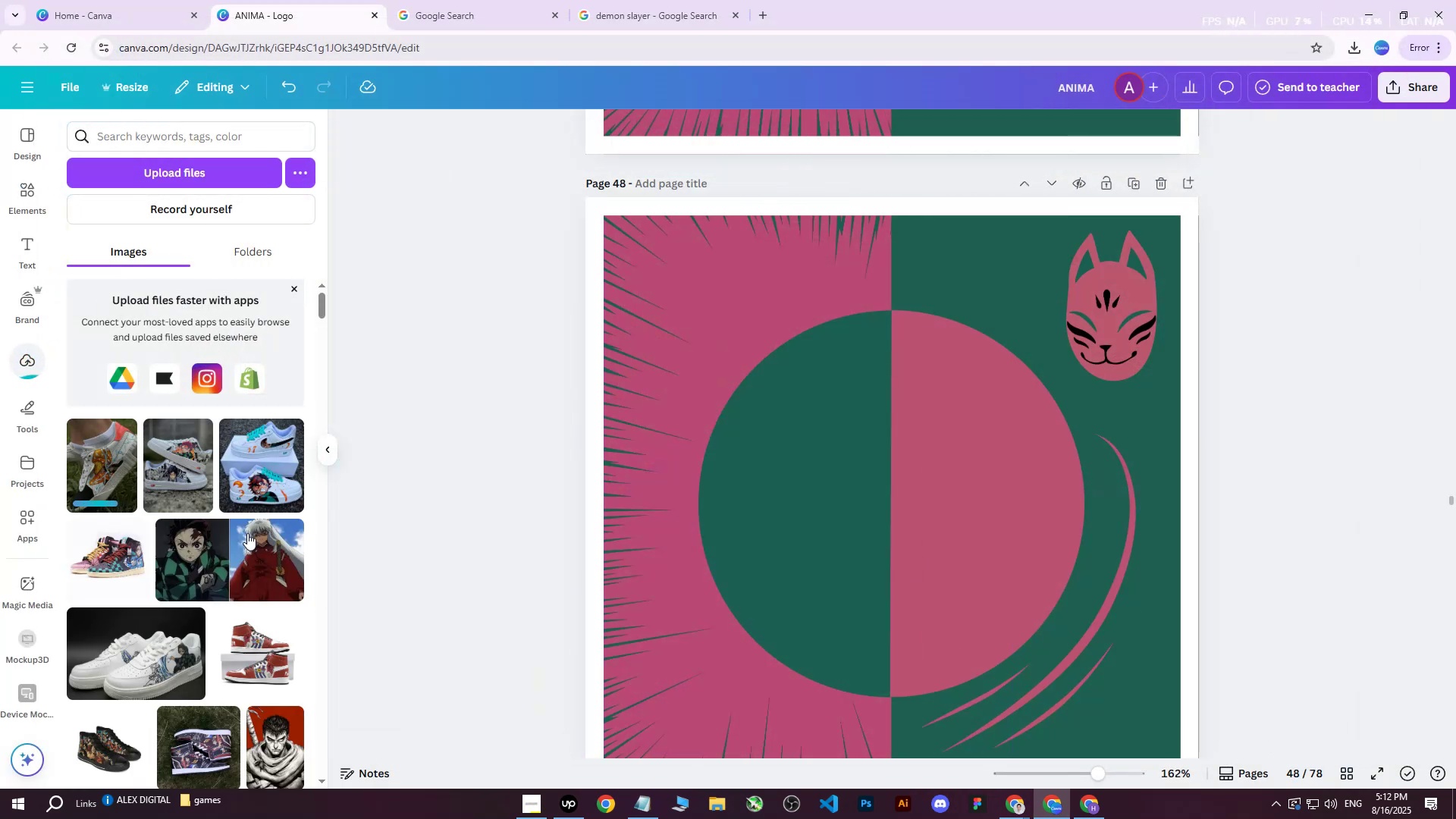 
left_click([114, 481])
 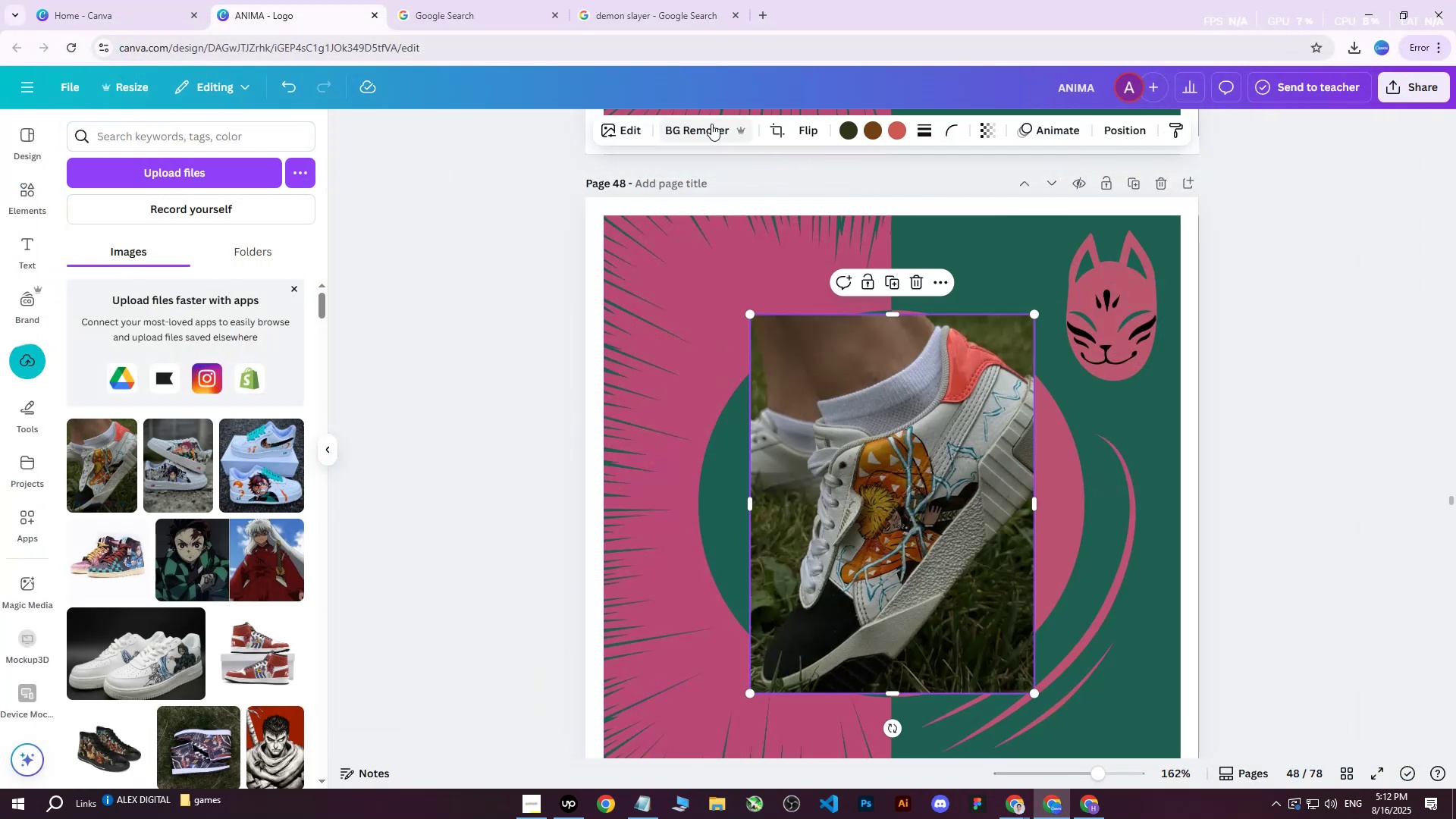 
left_click([680, 126])
 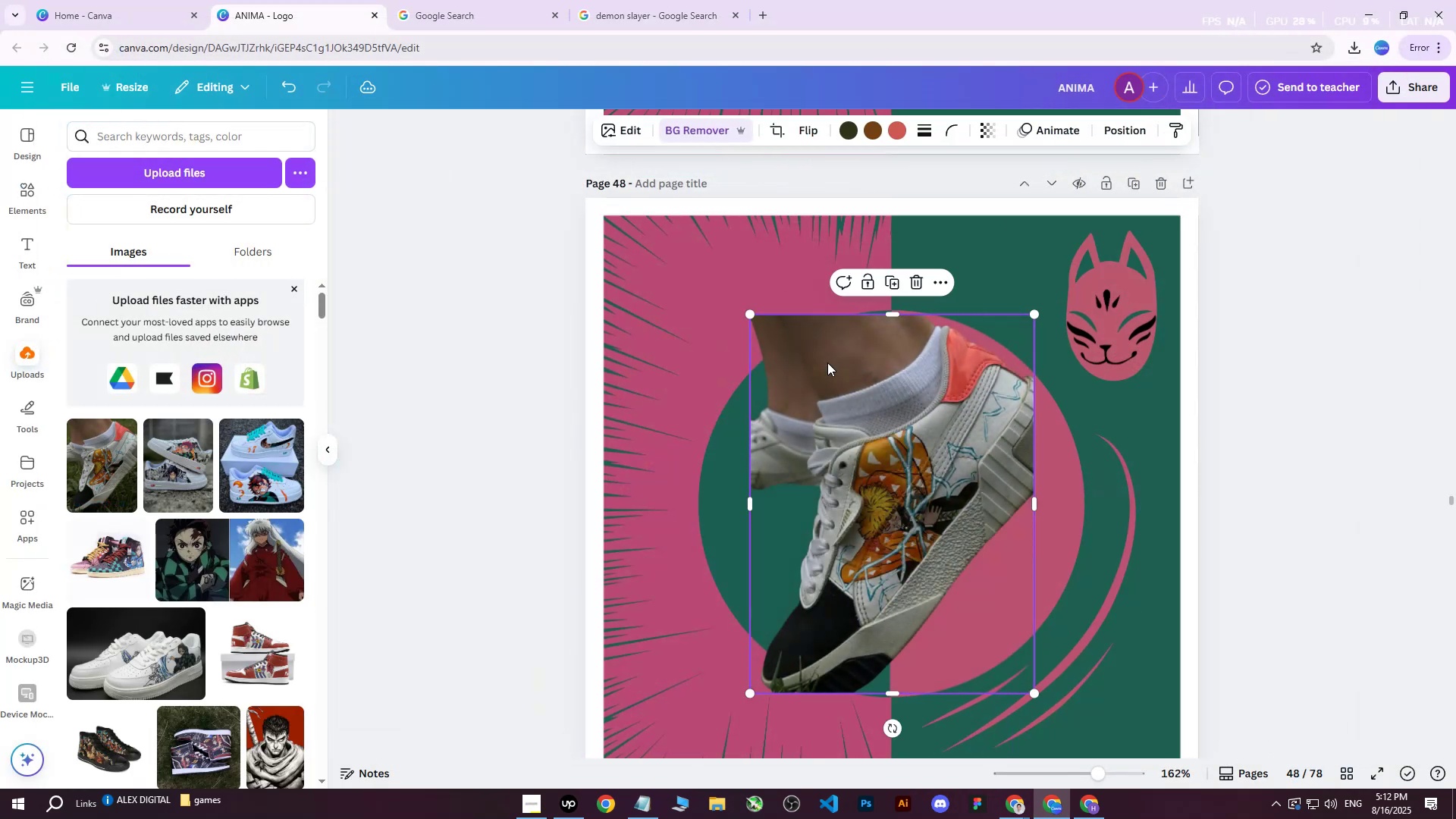 
left_click_drag(start_coordinate=[874, 497], to_coordinate=[868, 450])
 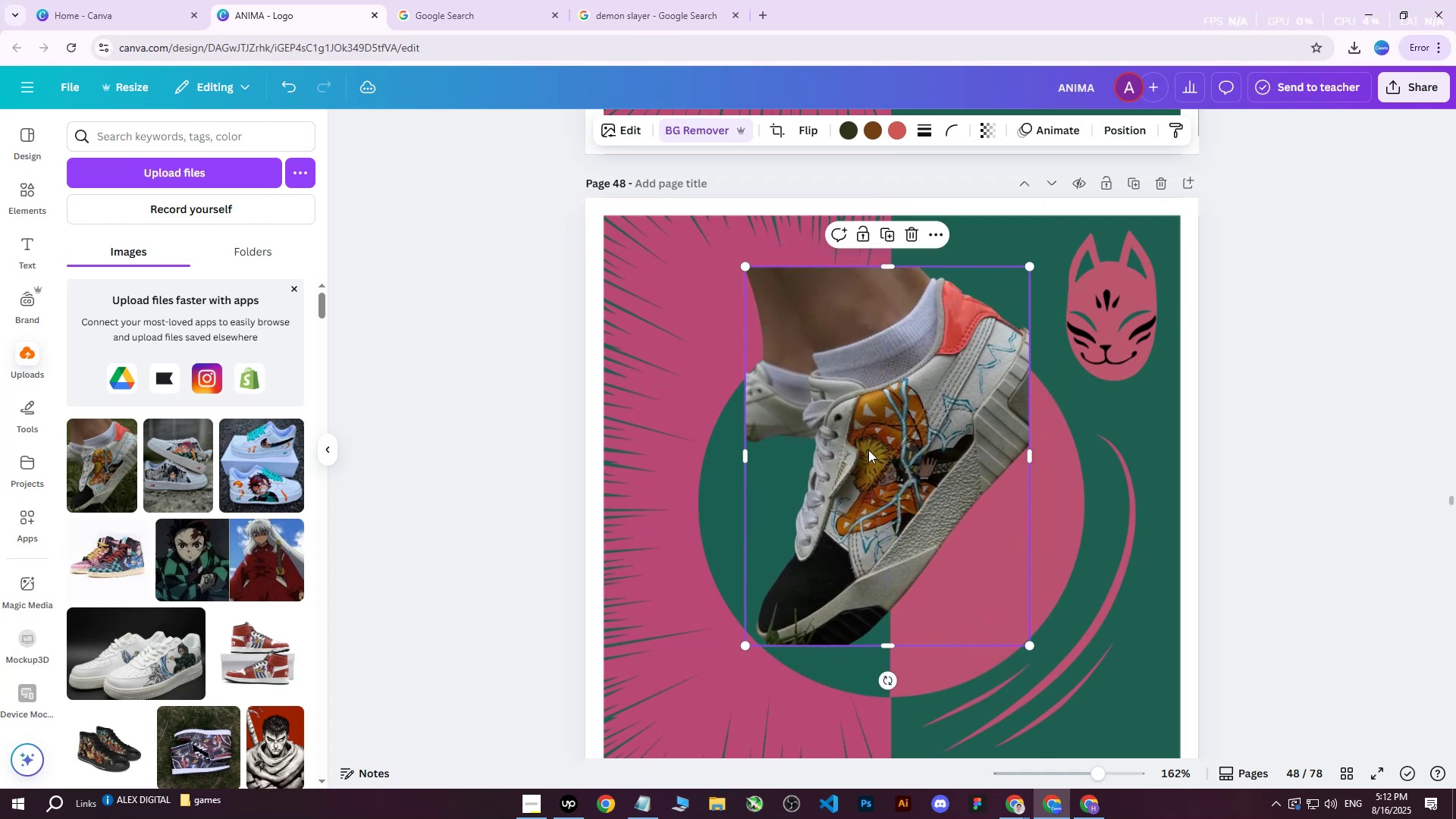 
double_click([868, 450])
 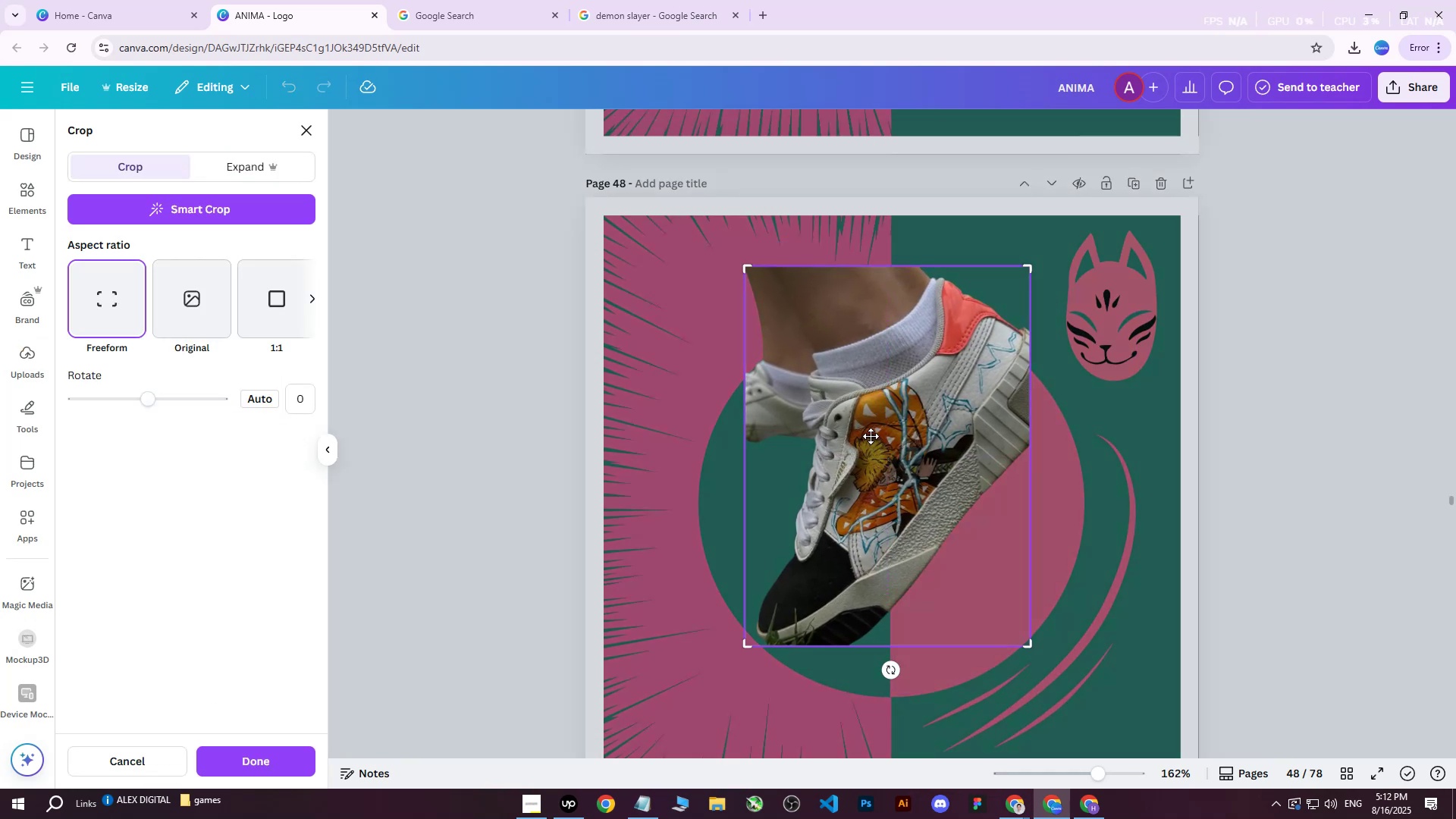 
left_click_drag(start_coordinate=[891, 460], to_coordinate=[871, 444])
 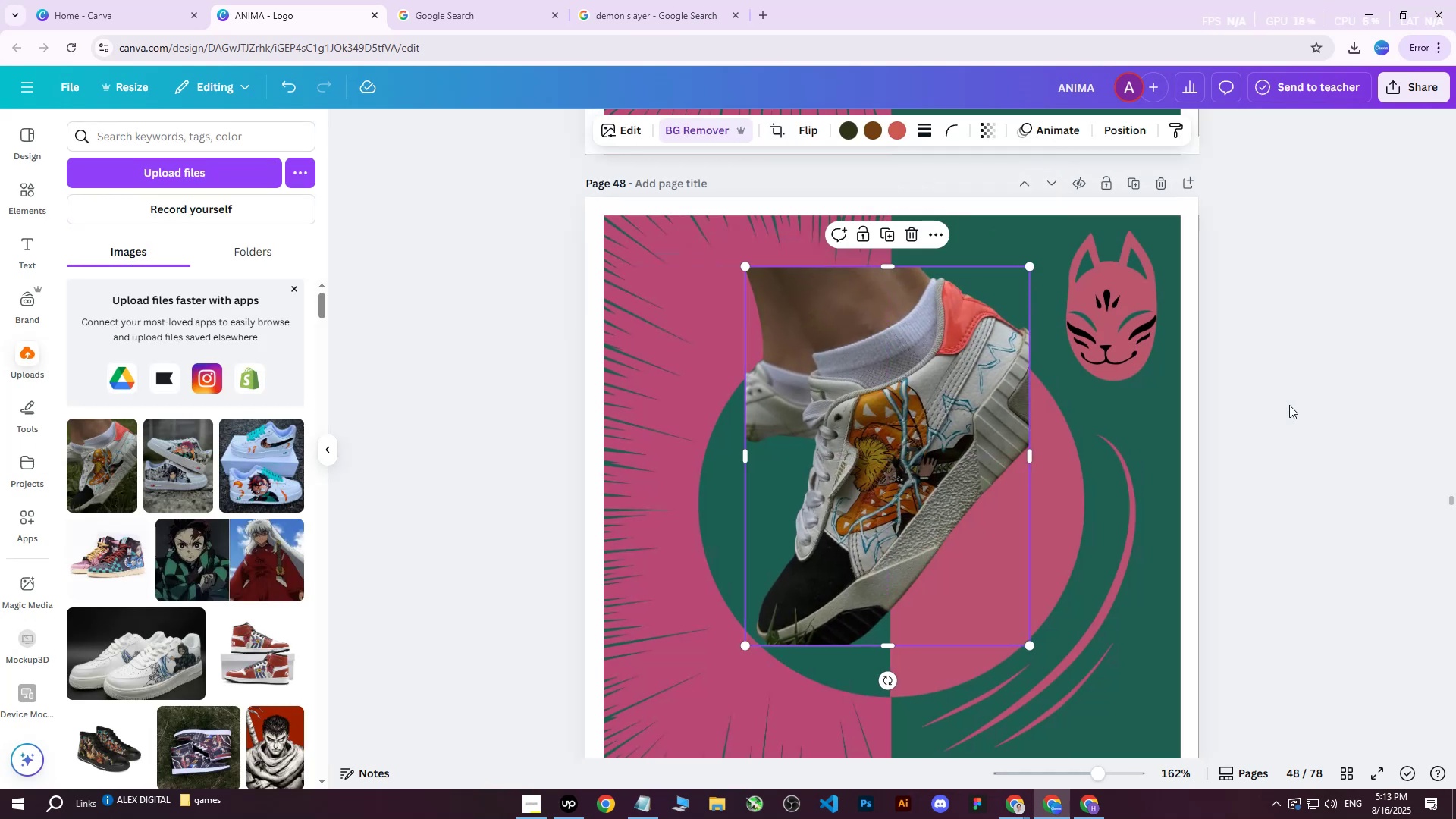 
scroll: coordinate [1138, 436], scroll_direction: none, amount: 0.0
 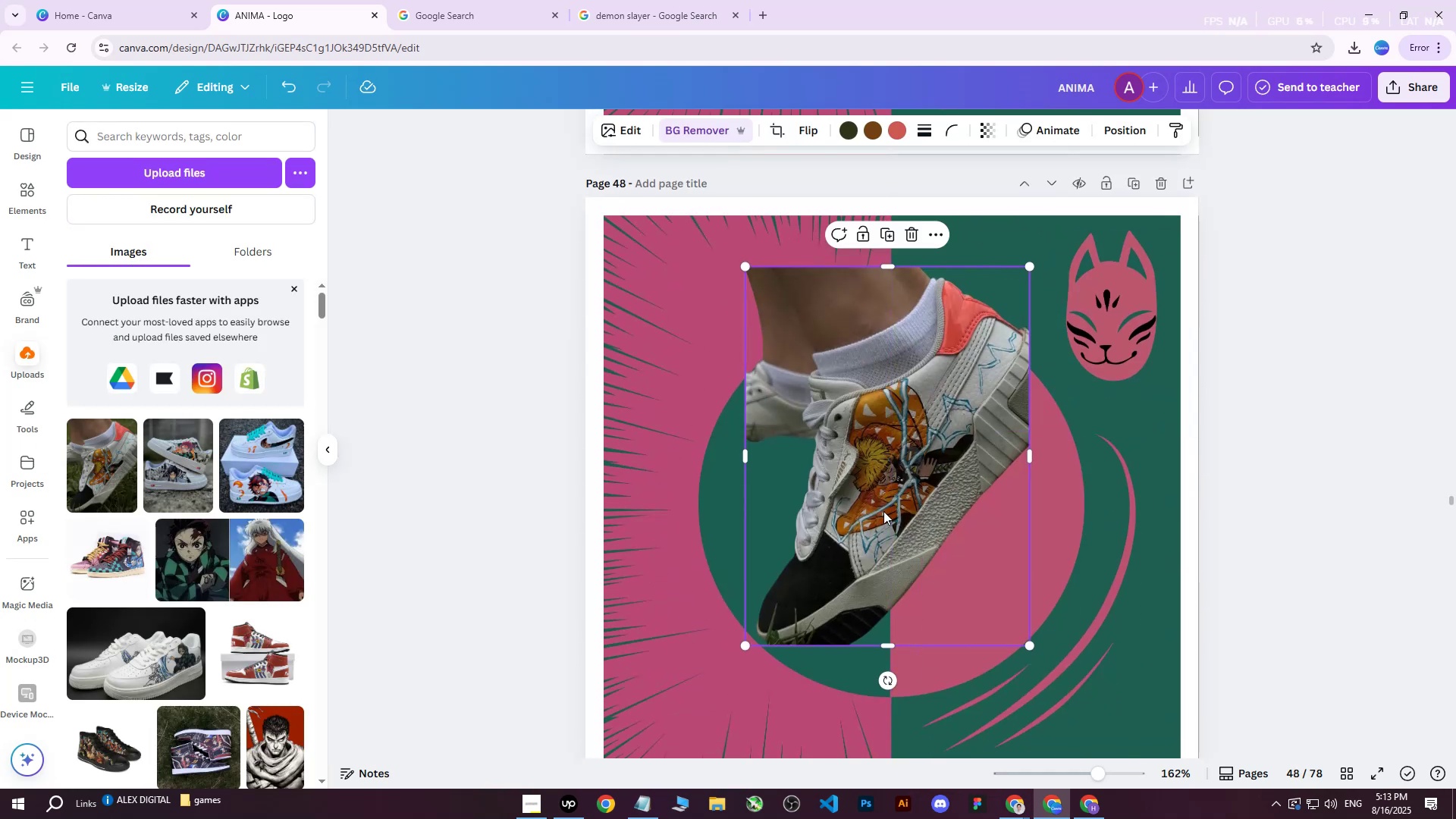 
left_click([873, 512])
 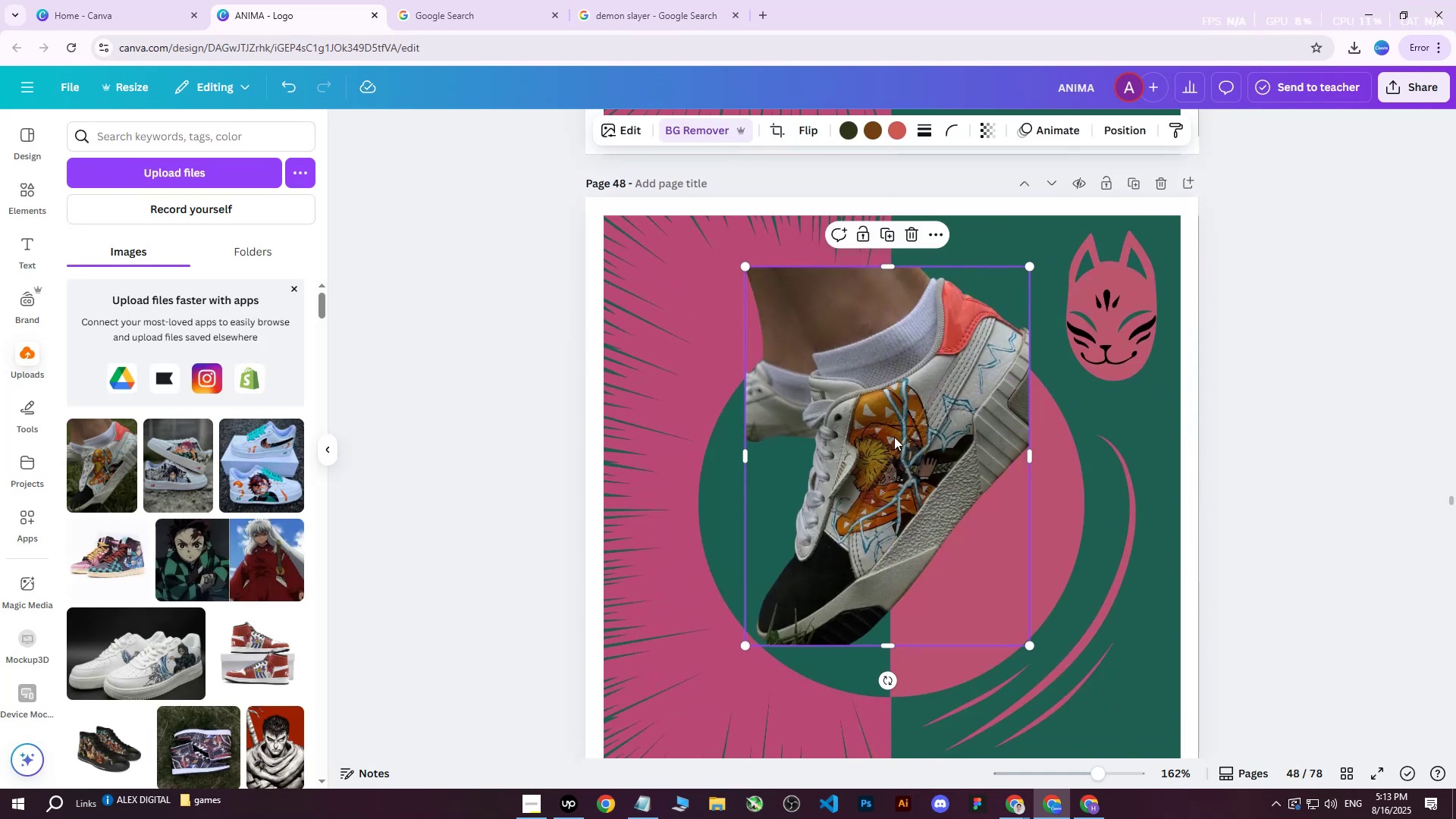 
left_click_drag(start_coordinate=[876, 440], to_coordinate=[815, 447])
 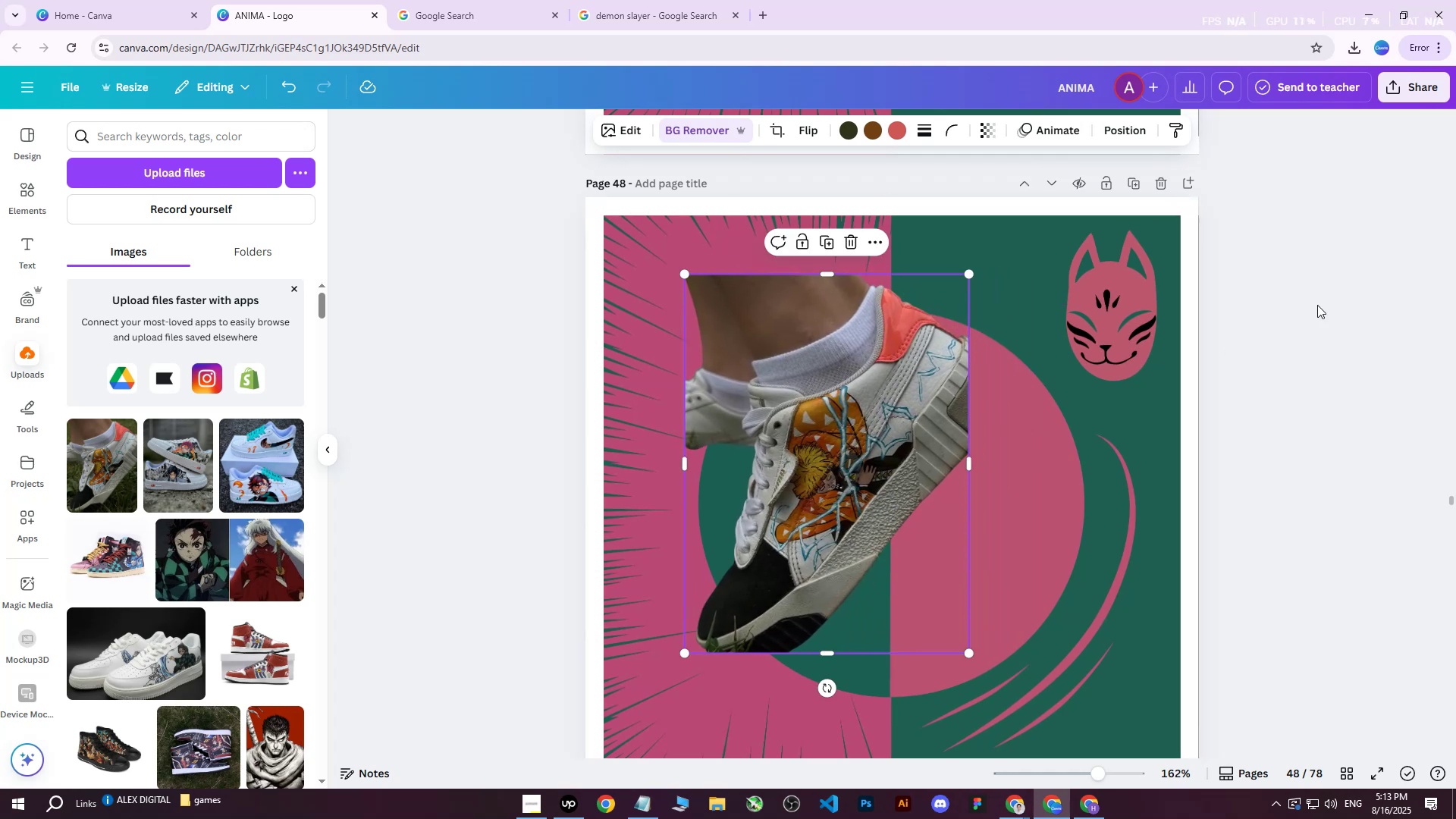 
left_click([1322, 299])
 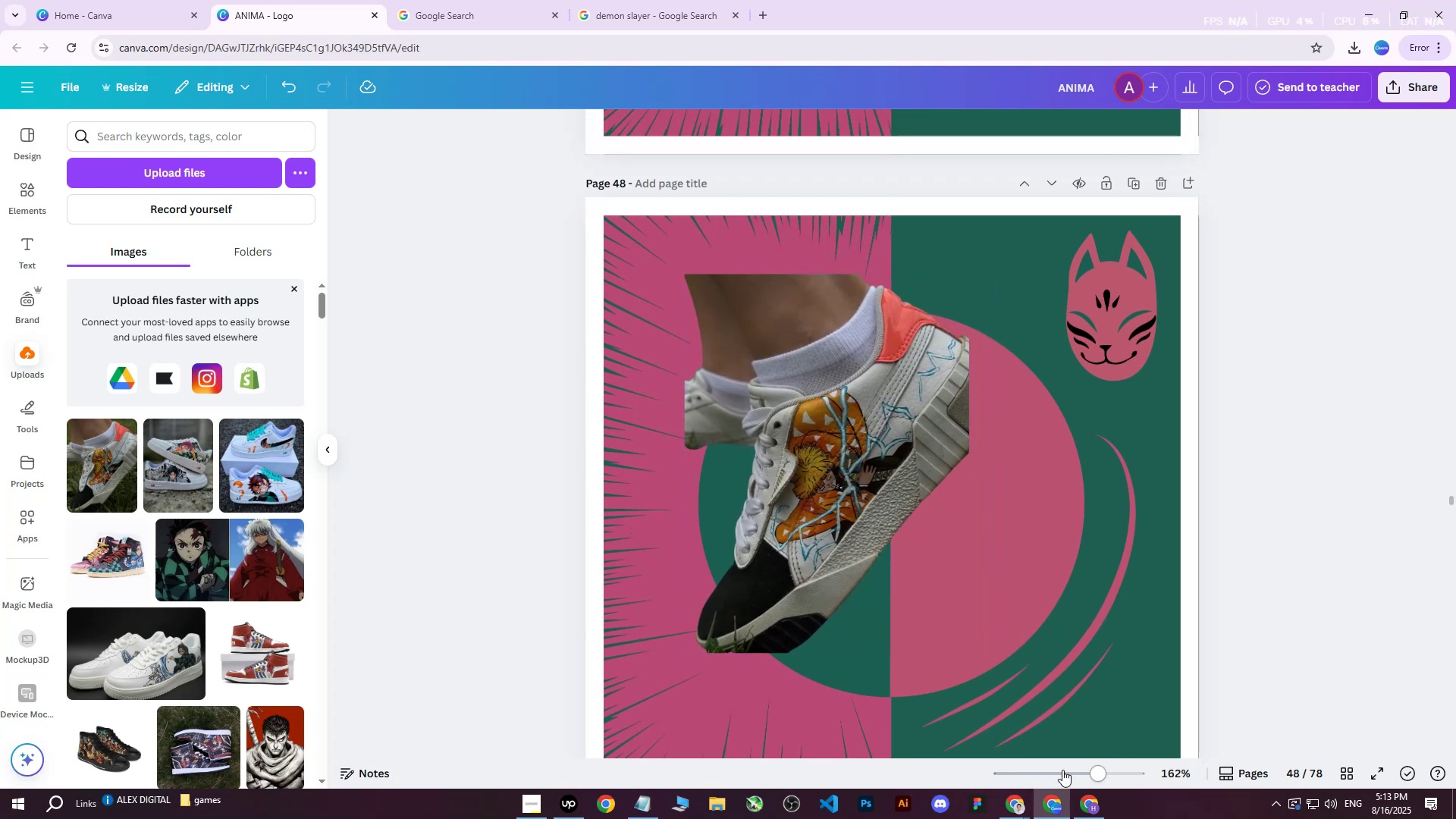 
left_click([1081, 805])
 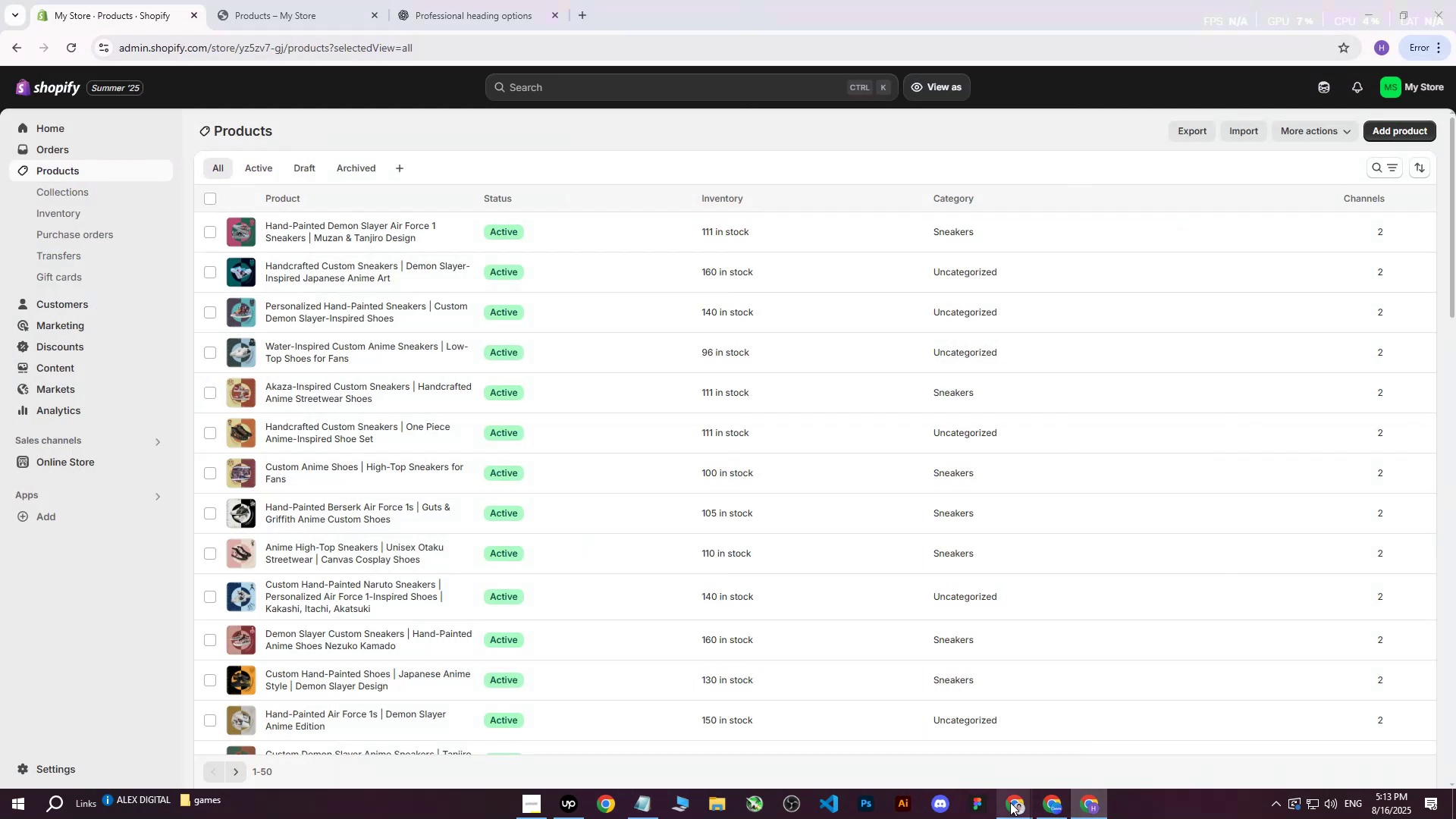 
left_click([951, 767])
 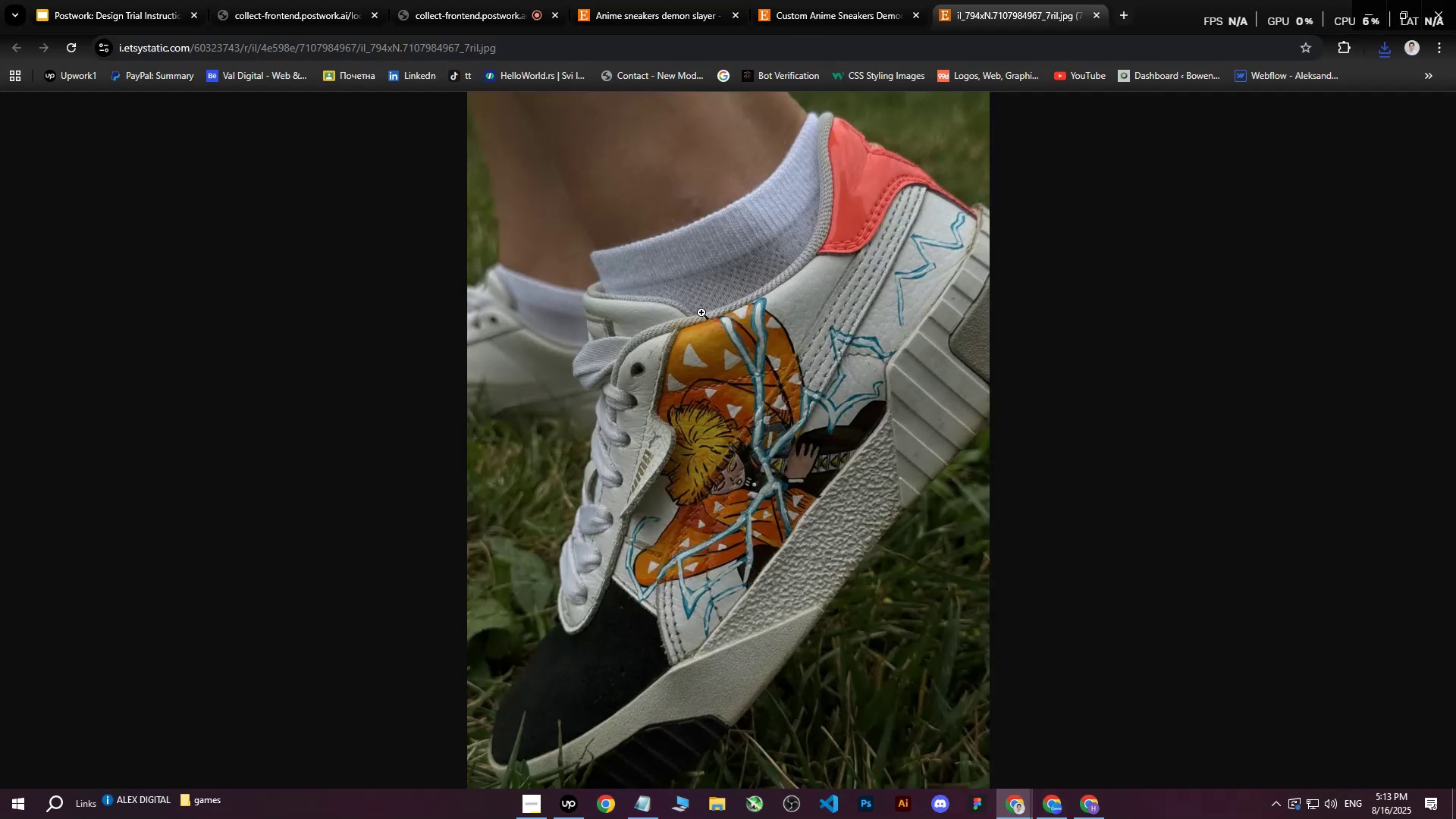 
left_click([846, 0])
 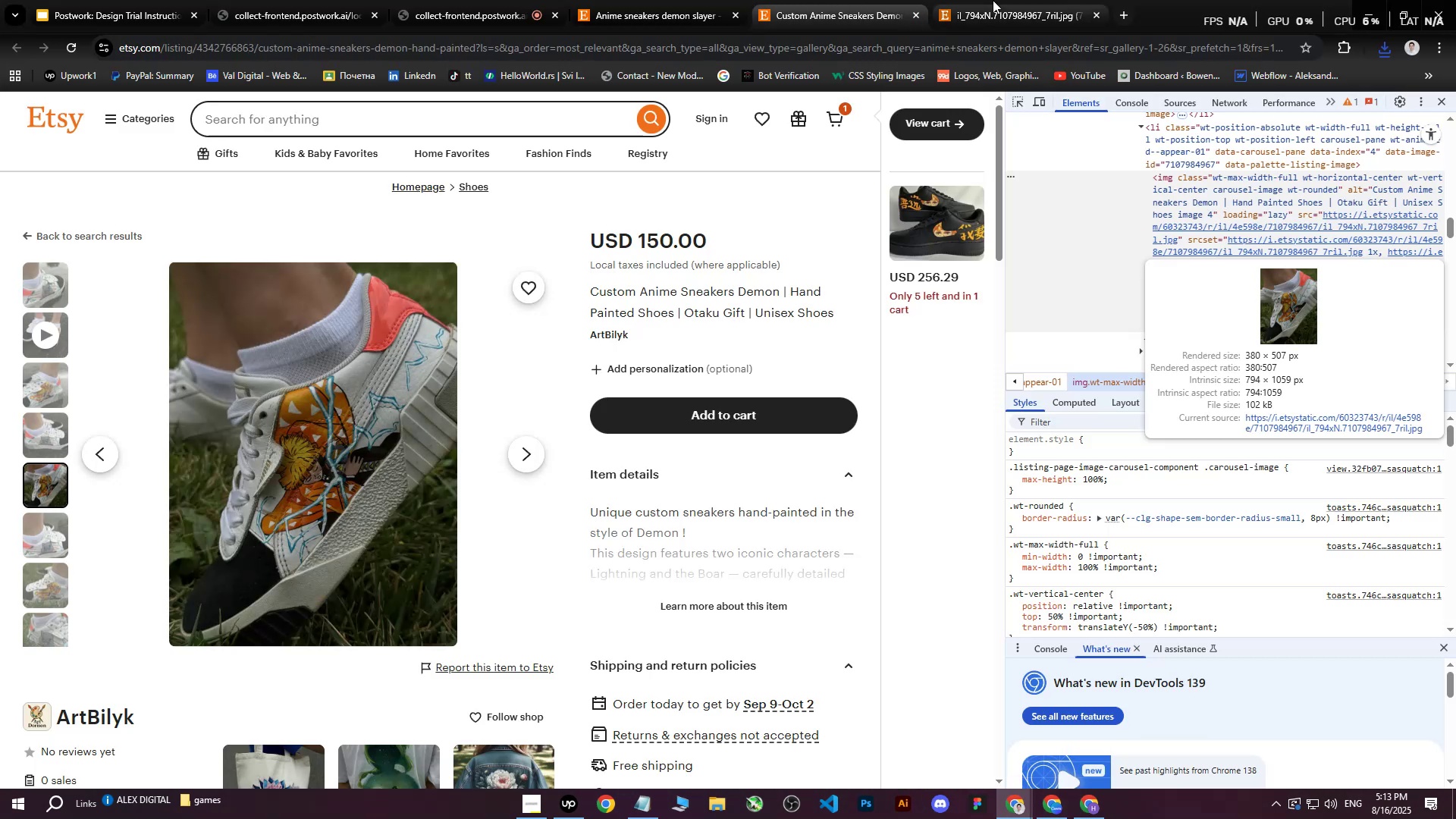 
left_click([993, 0])
 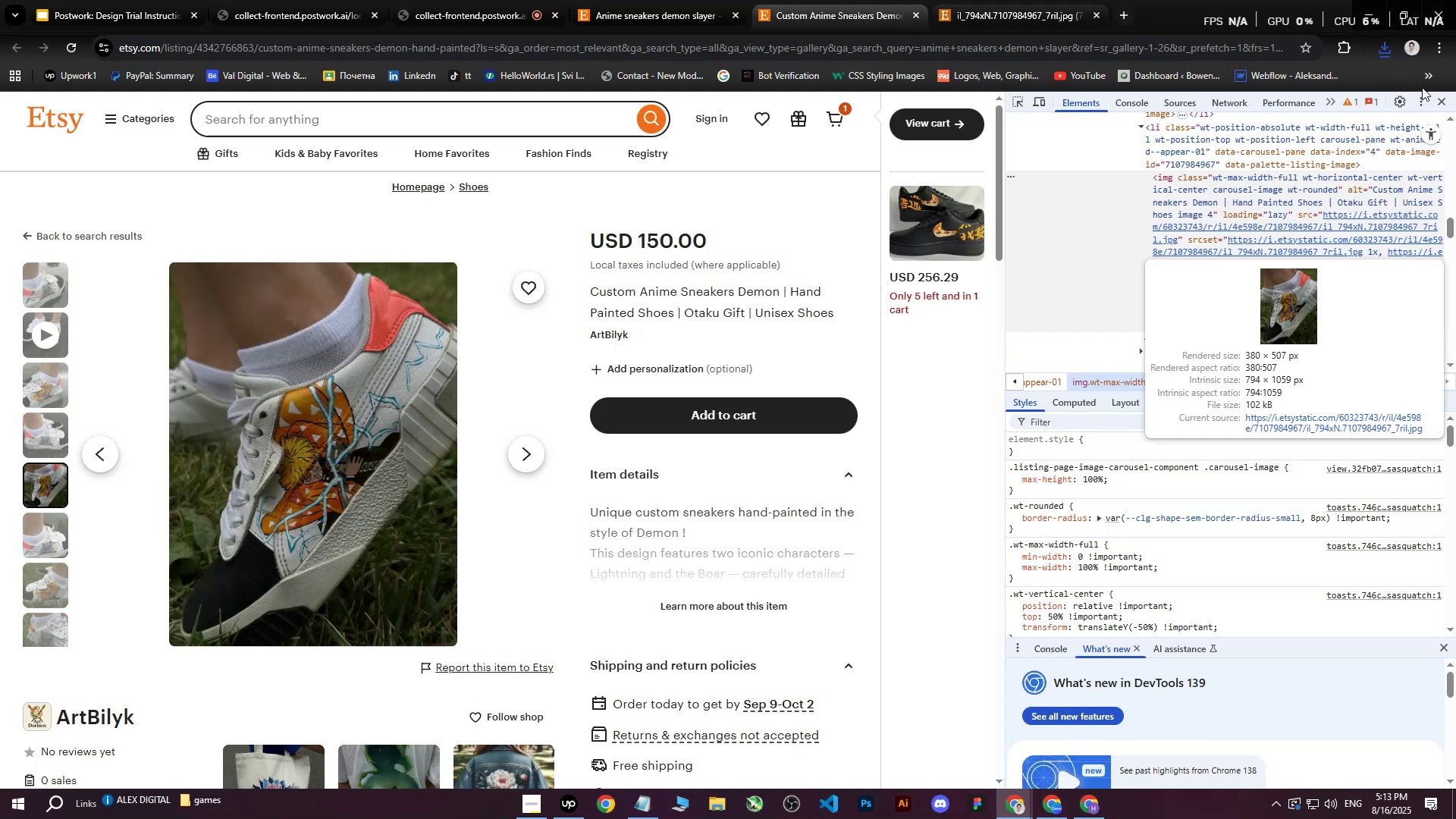 
left_click([1036, 0])
 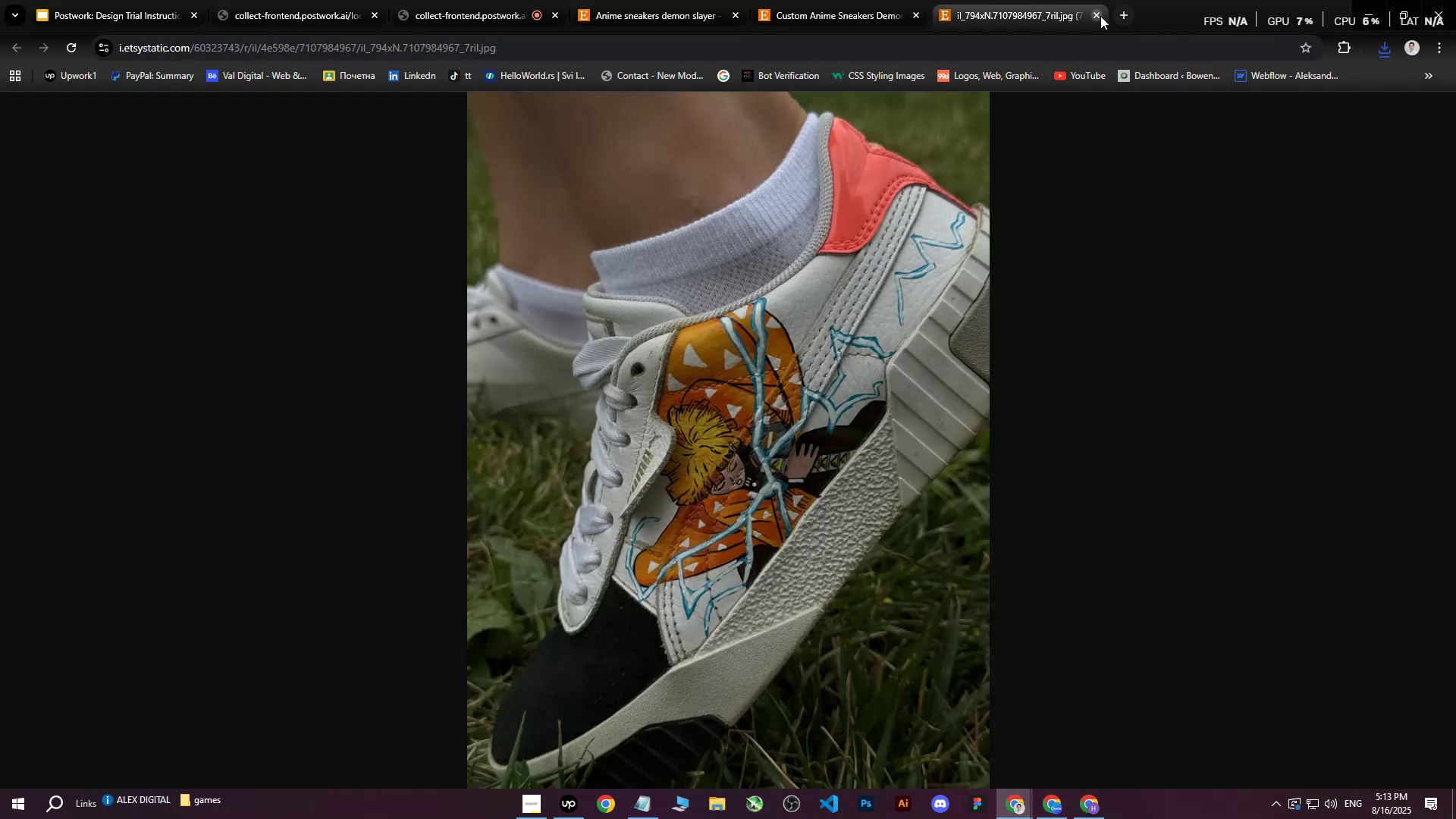 
left_click([1100, 16])
 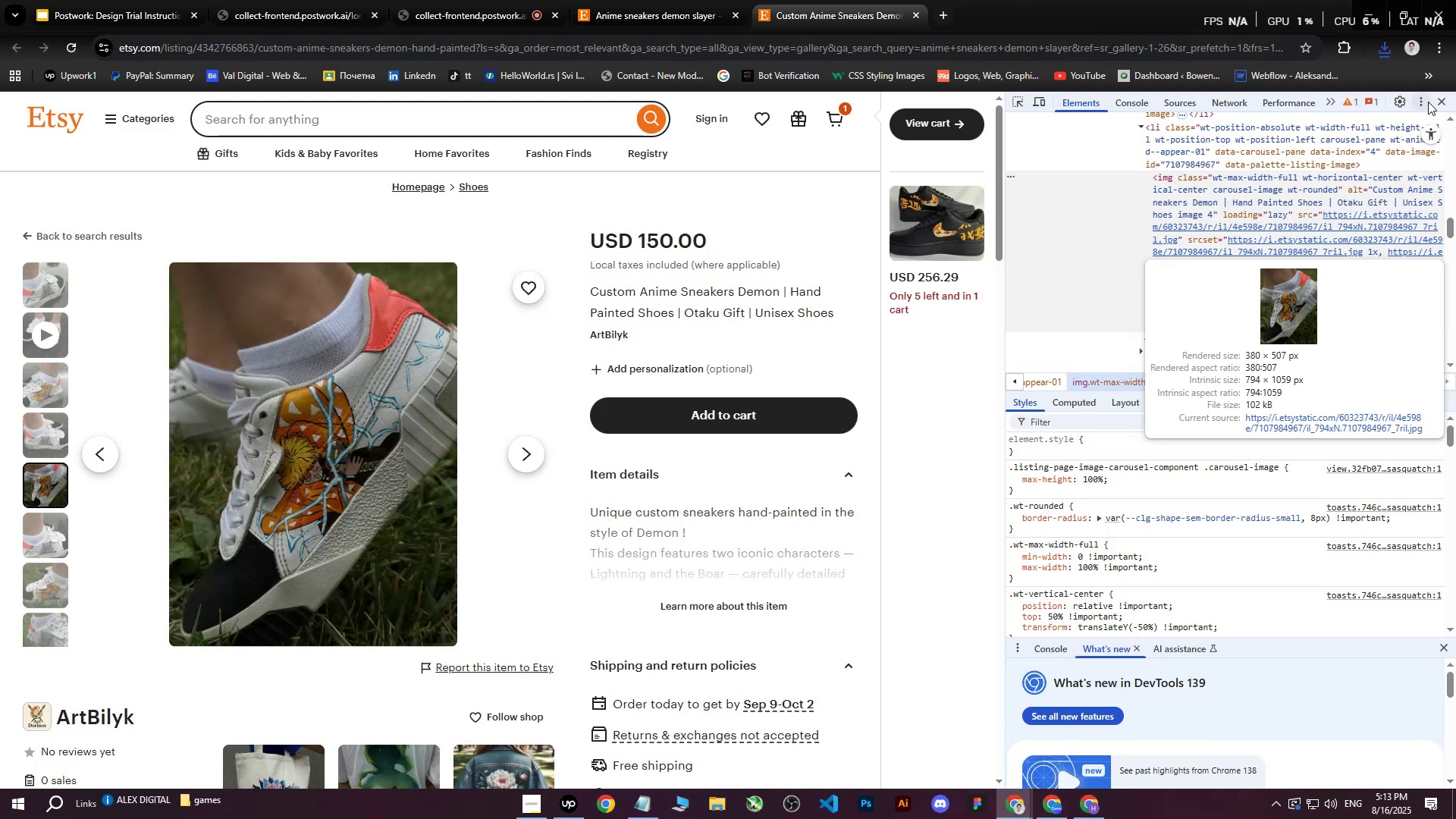 
left_click([1442, 102])
 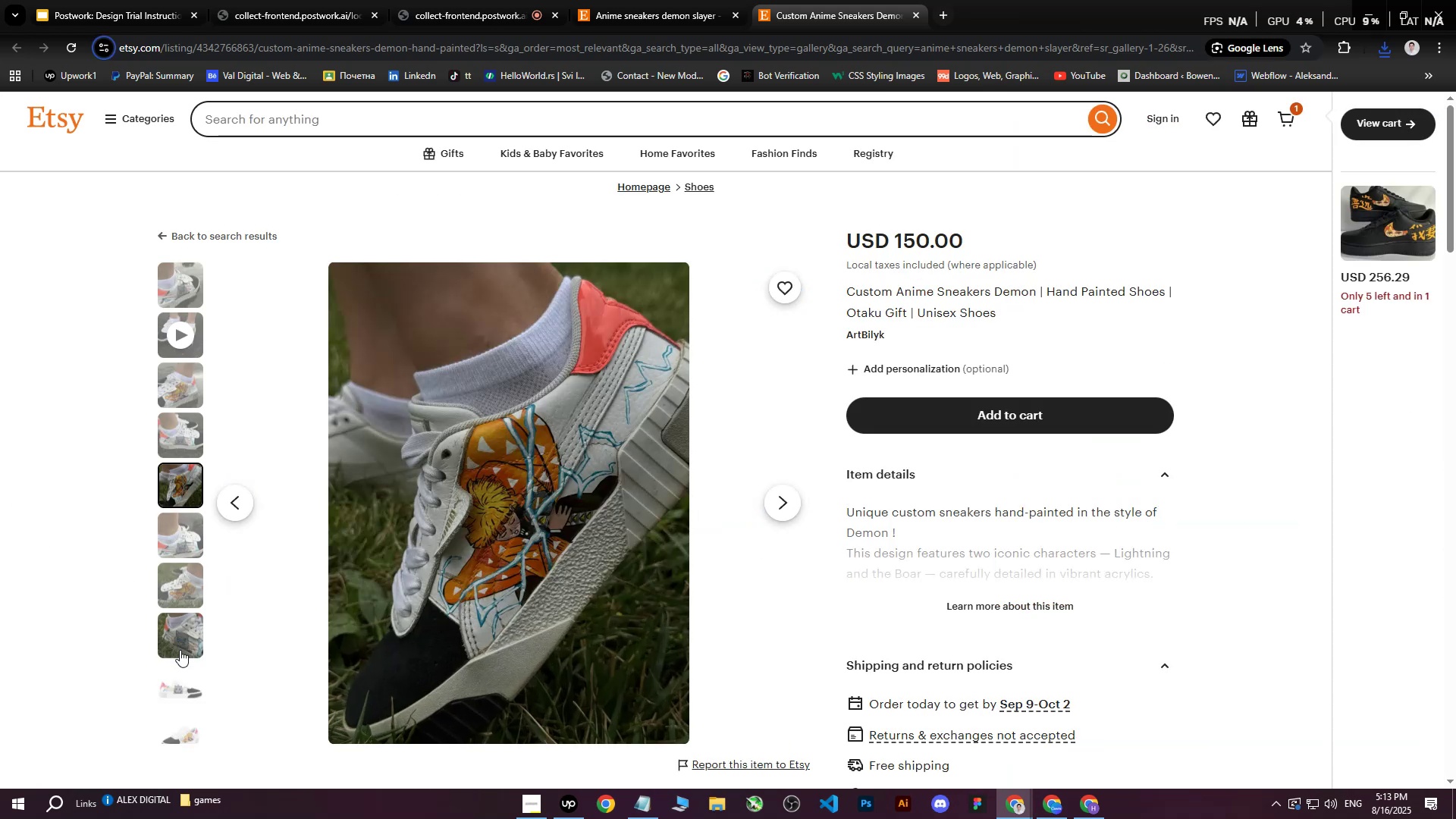 
left_click([181, 690])
 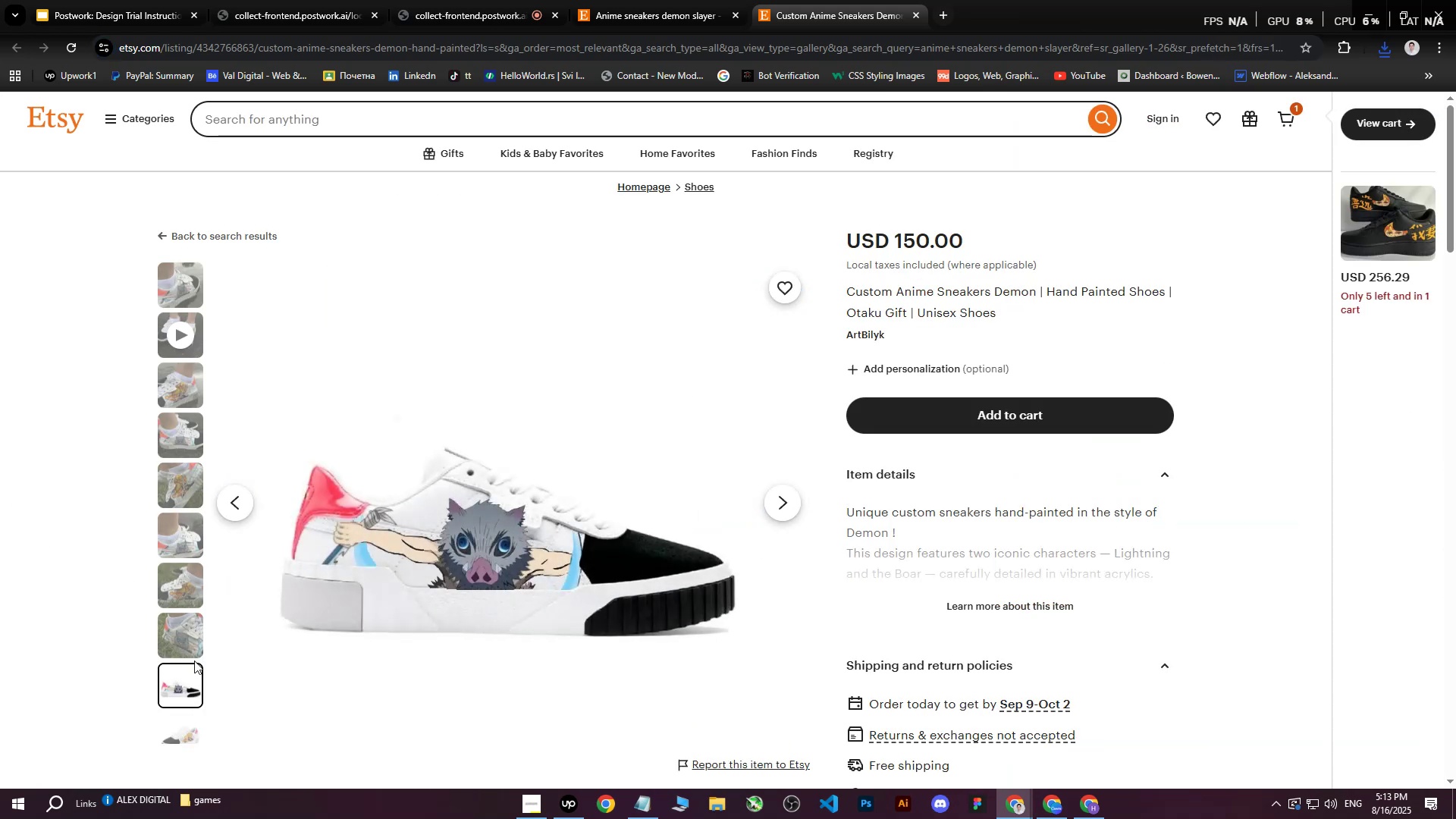 
scroll: coordinate [184, 672], scroll_direction: down, amount: 3.0
 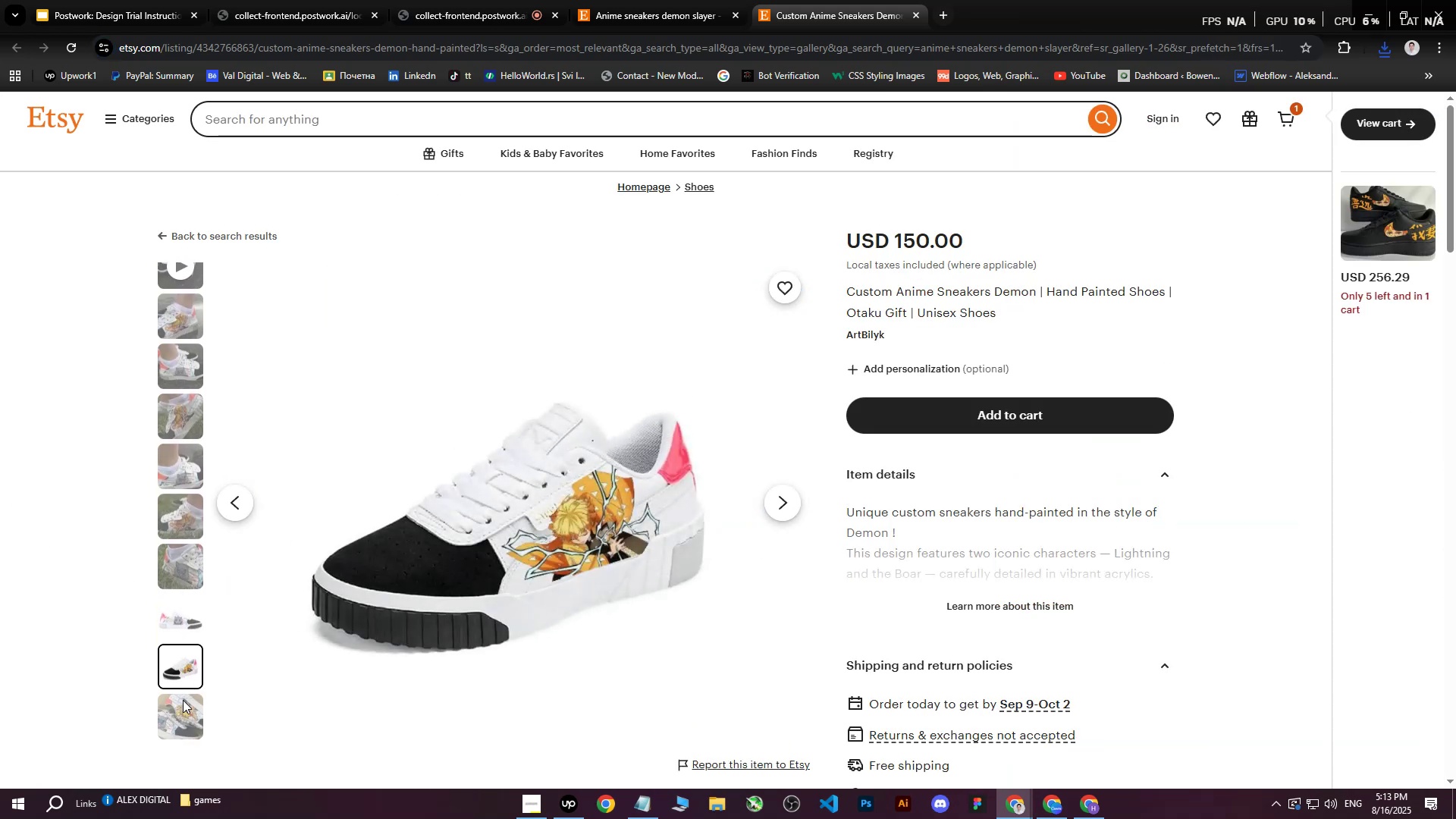 
left_click([180, 712])
 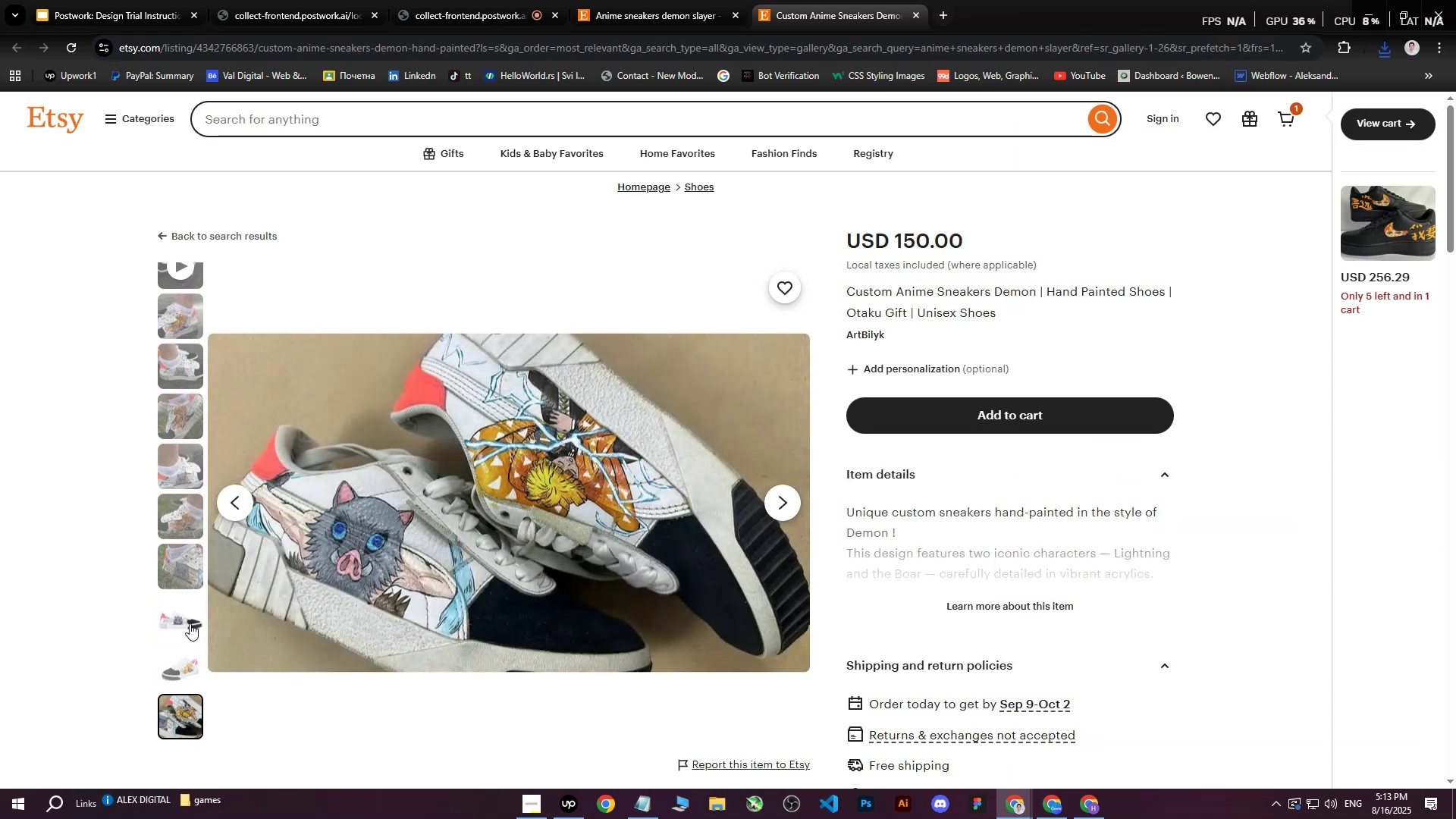 
left_click([190, 623])
 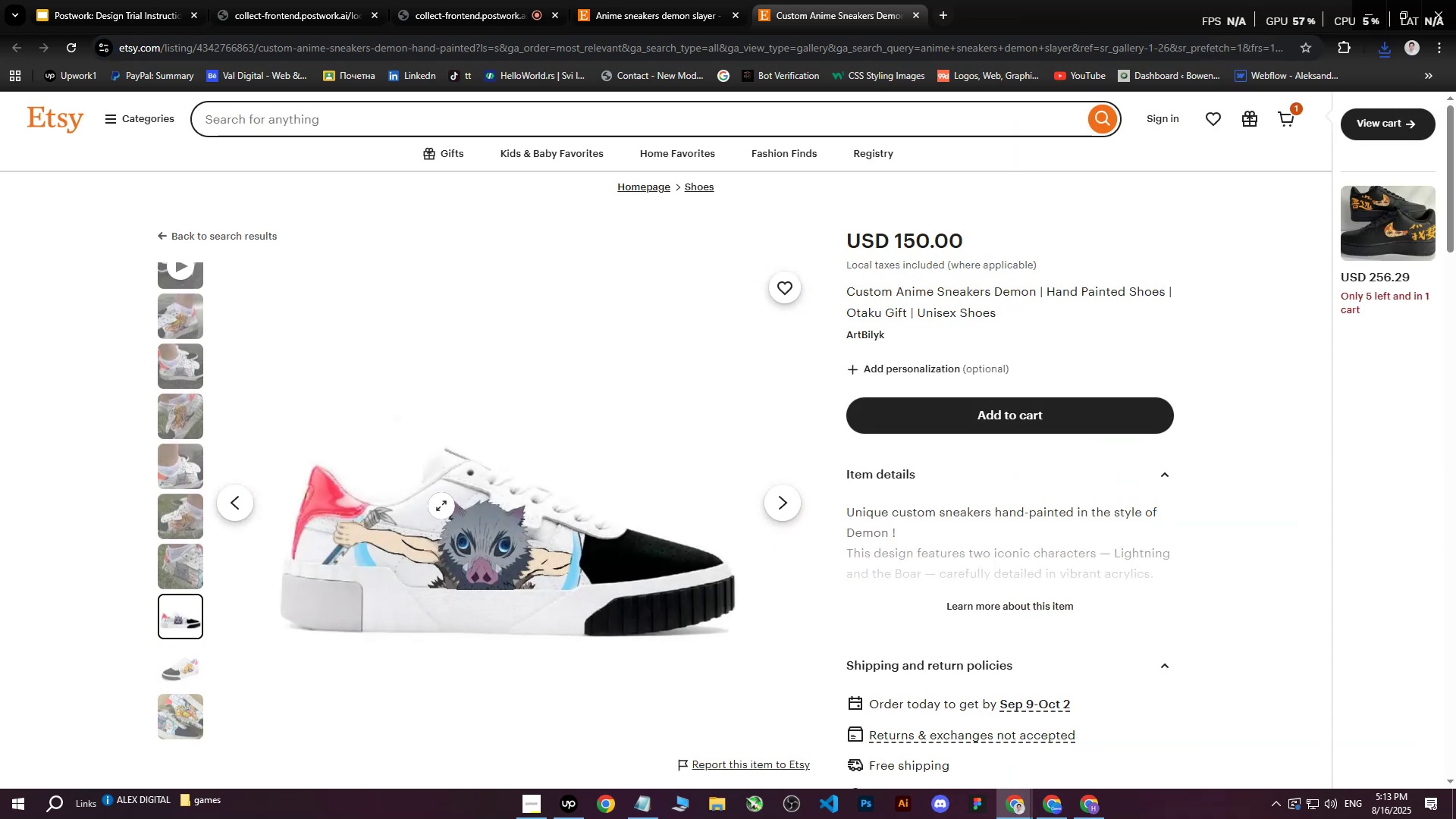 
right_click([441, 506])
 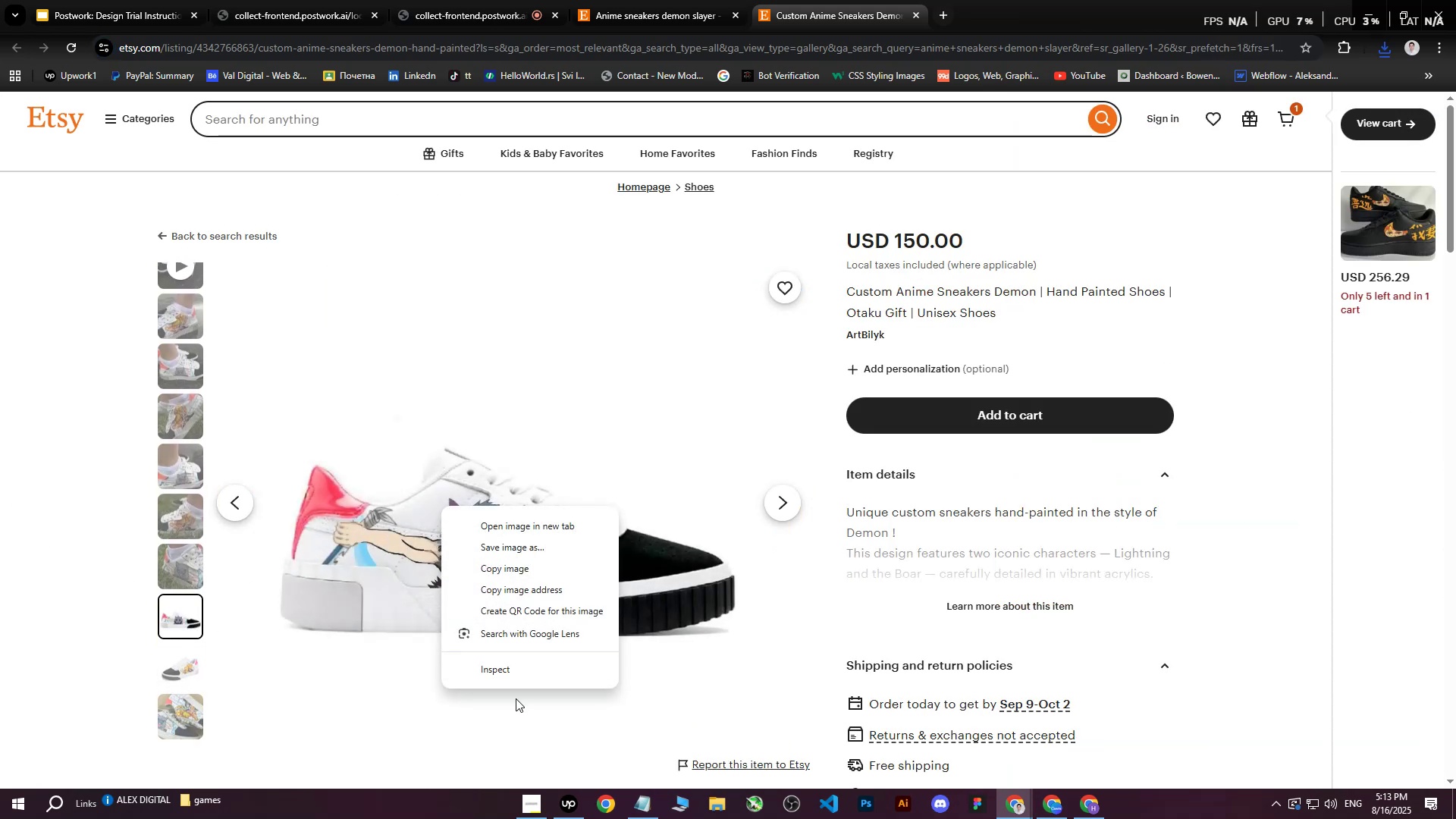 
left_click([513, 676])
 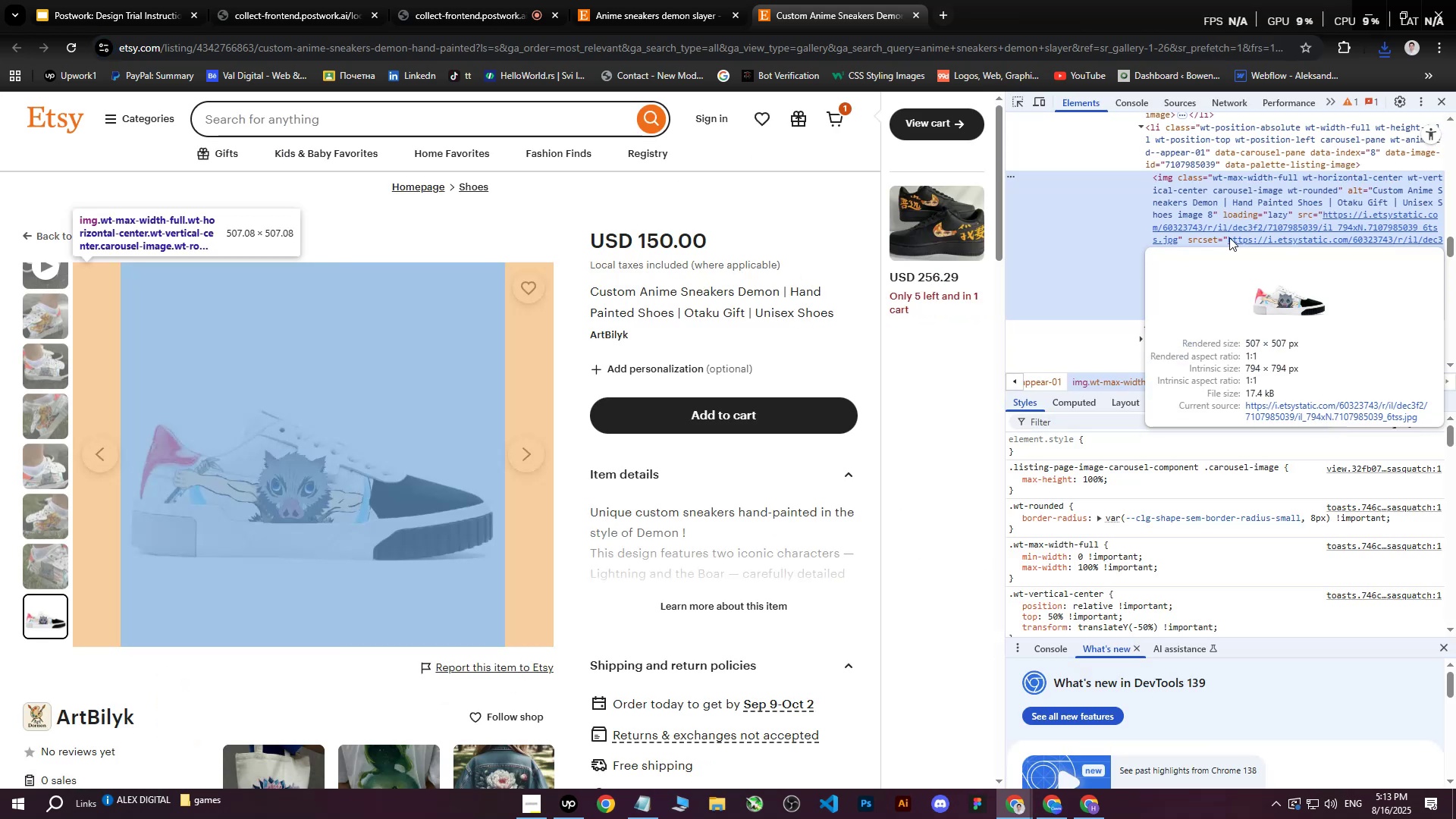 
left_click([1319, 234])
 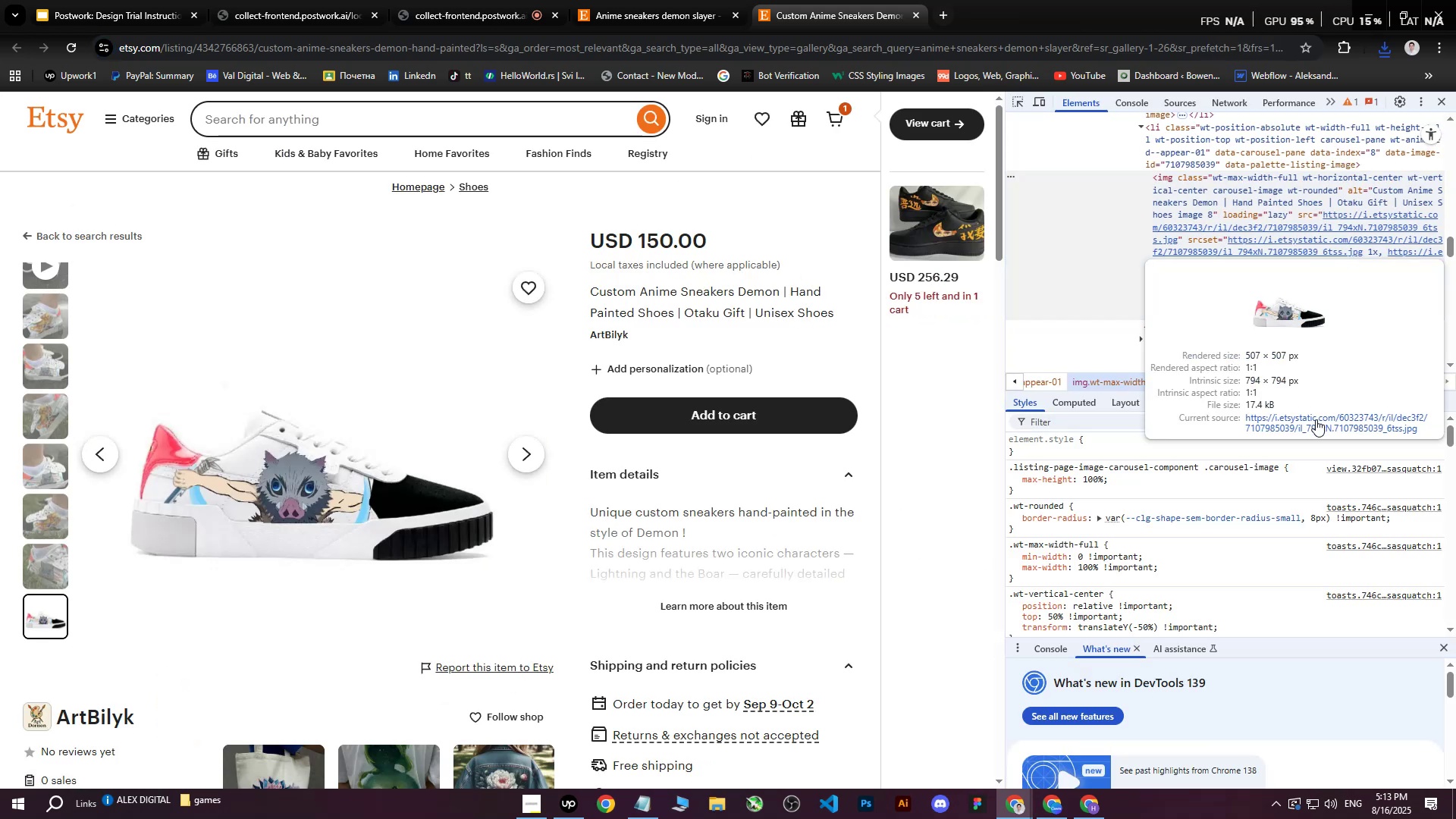 
left_click([1314, 424])
 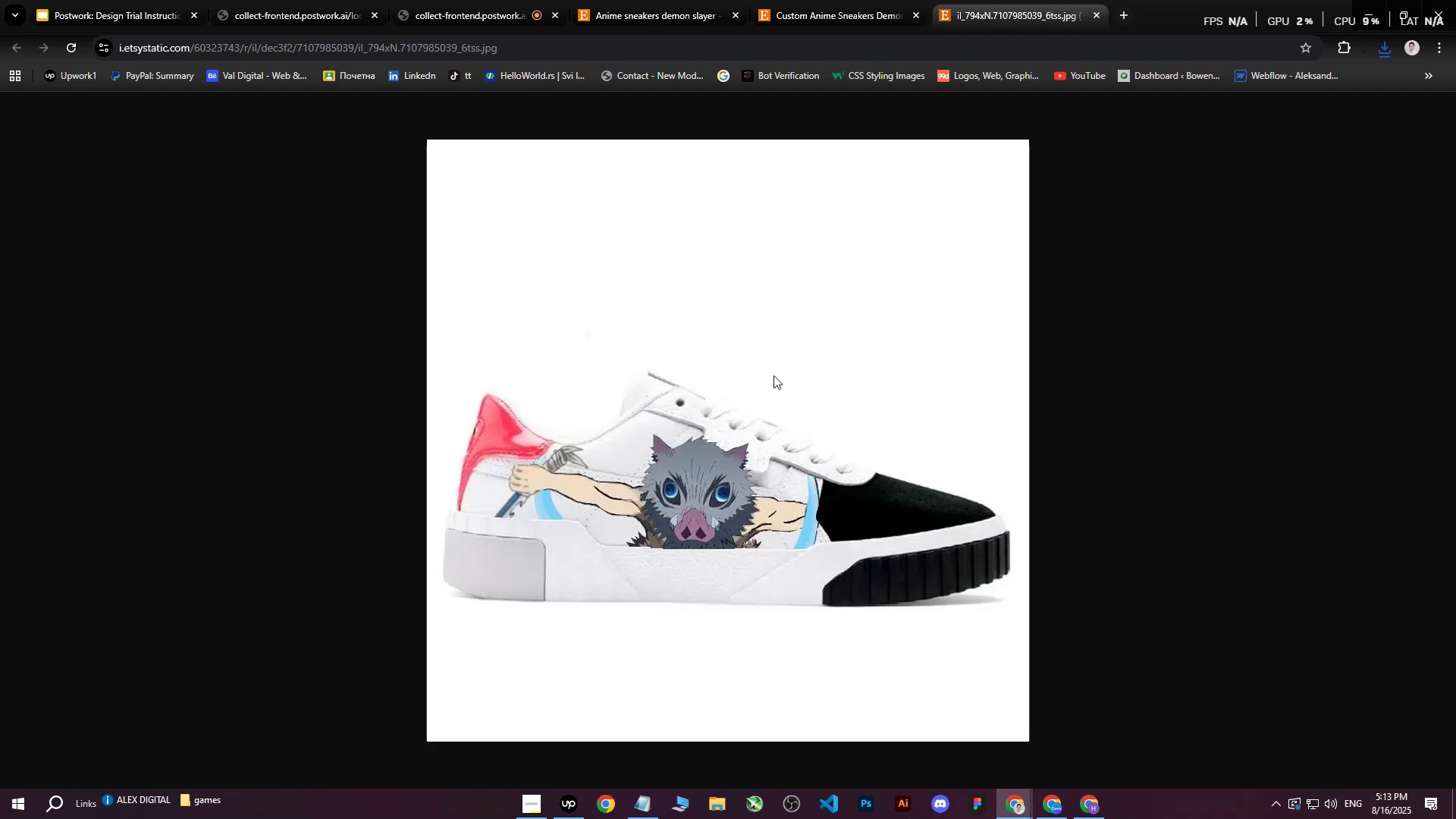 
right_click([764, 372])
 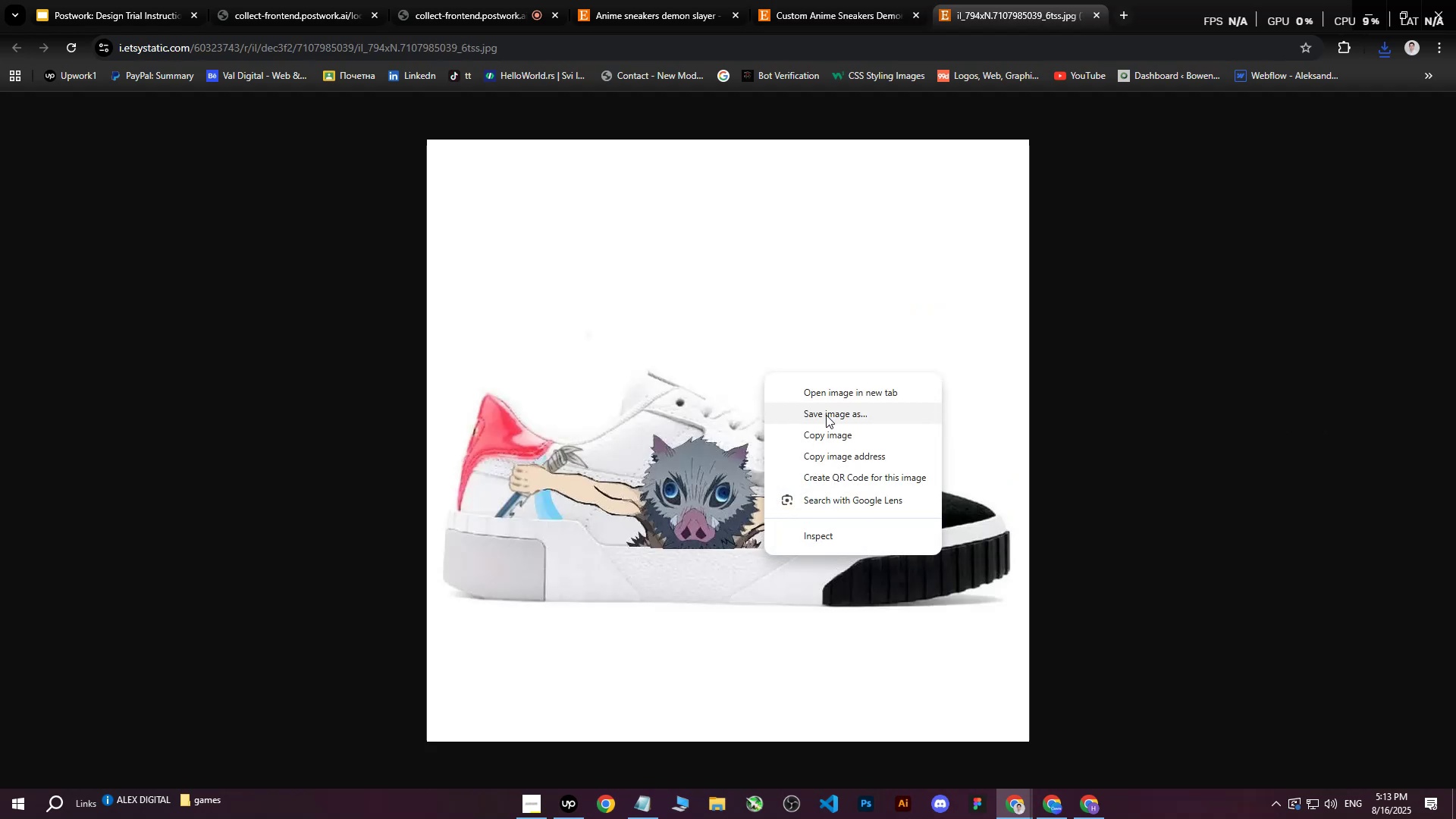 
left_click([826, 415])
 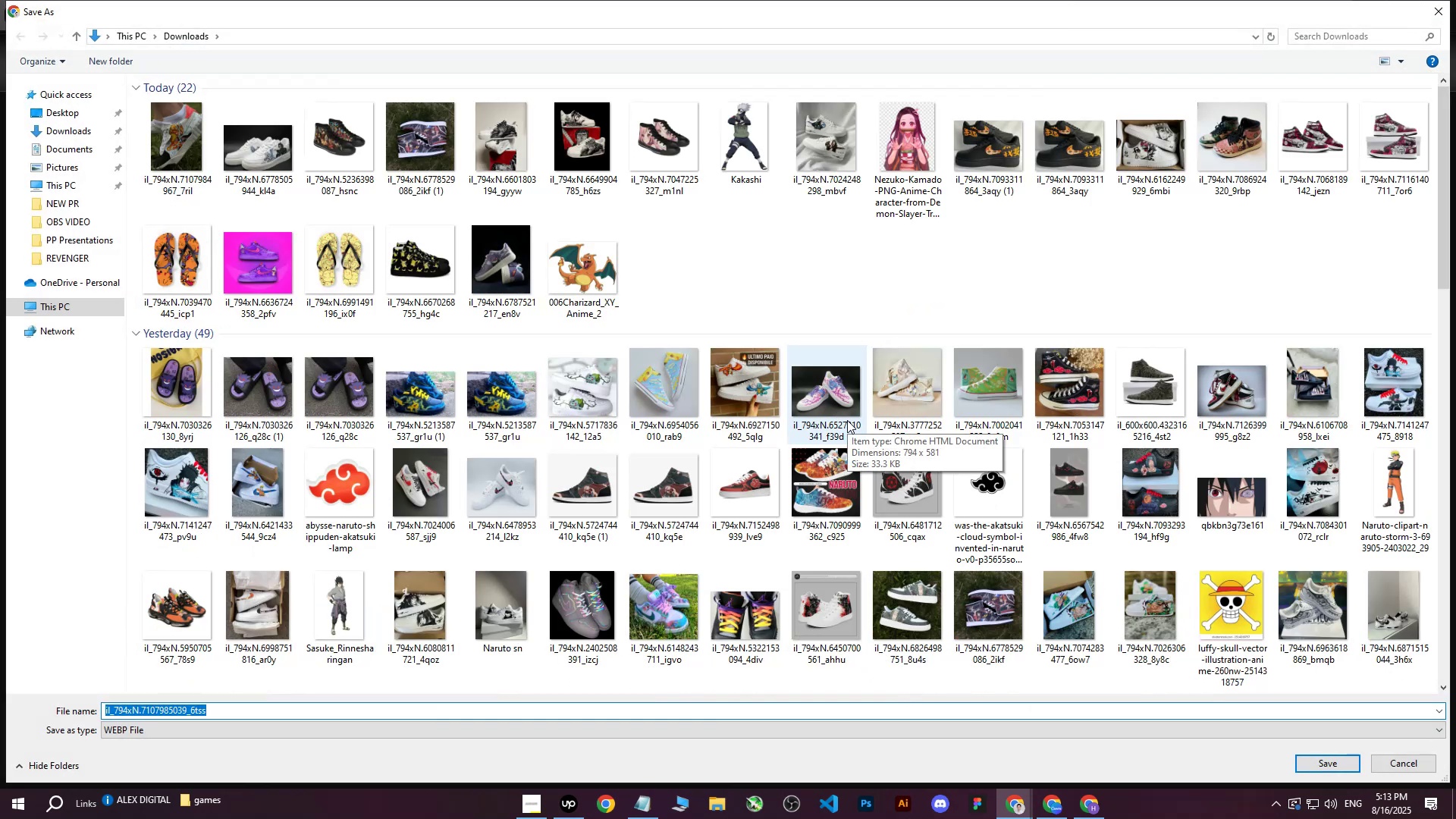 
left_click([1319, 761])
 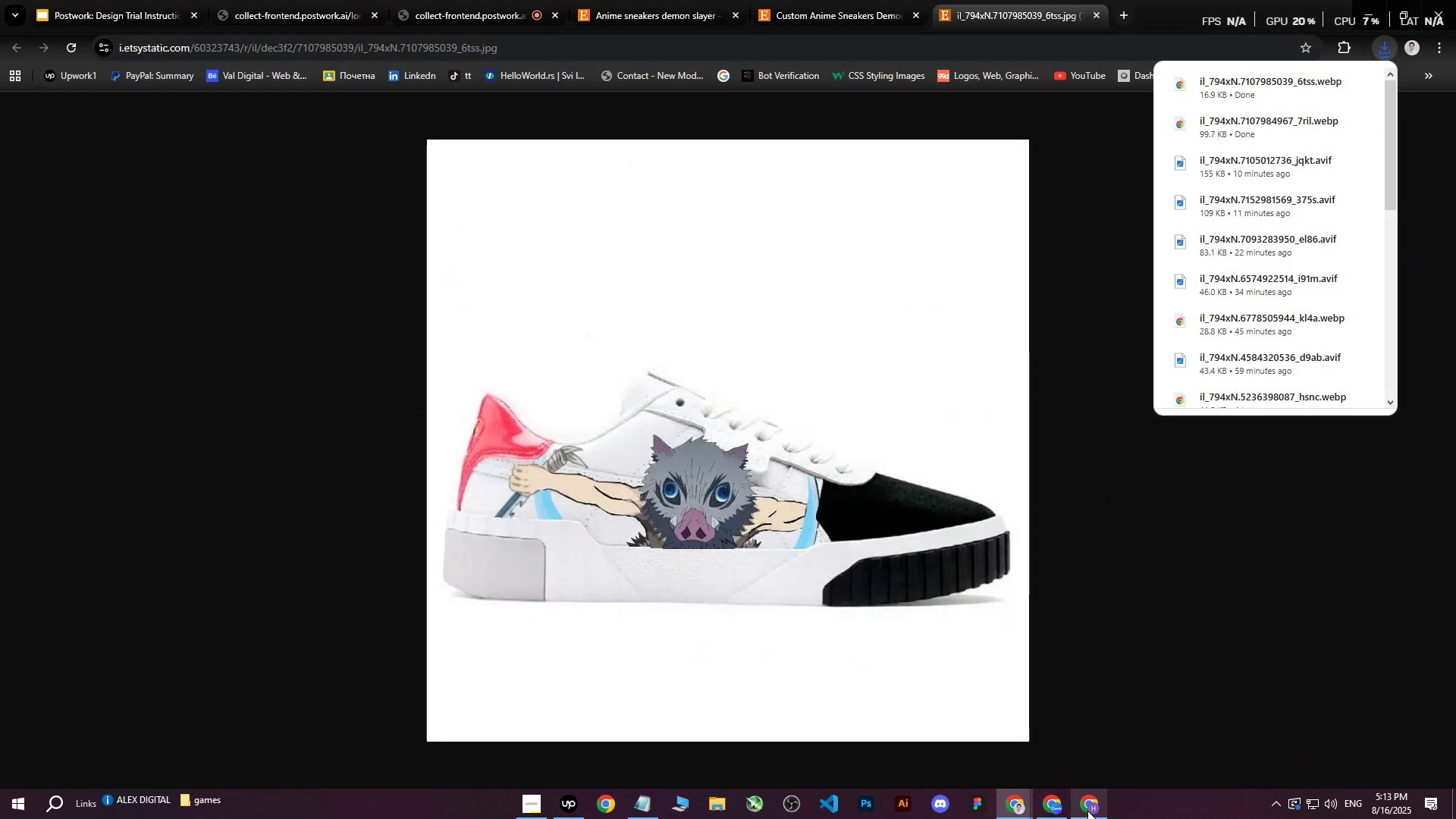 
left_click([1087, 808])
 